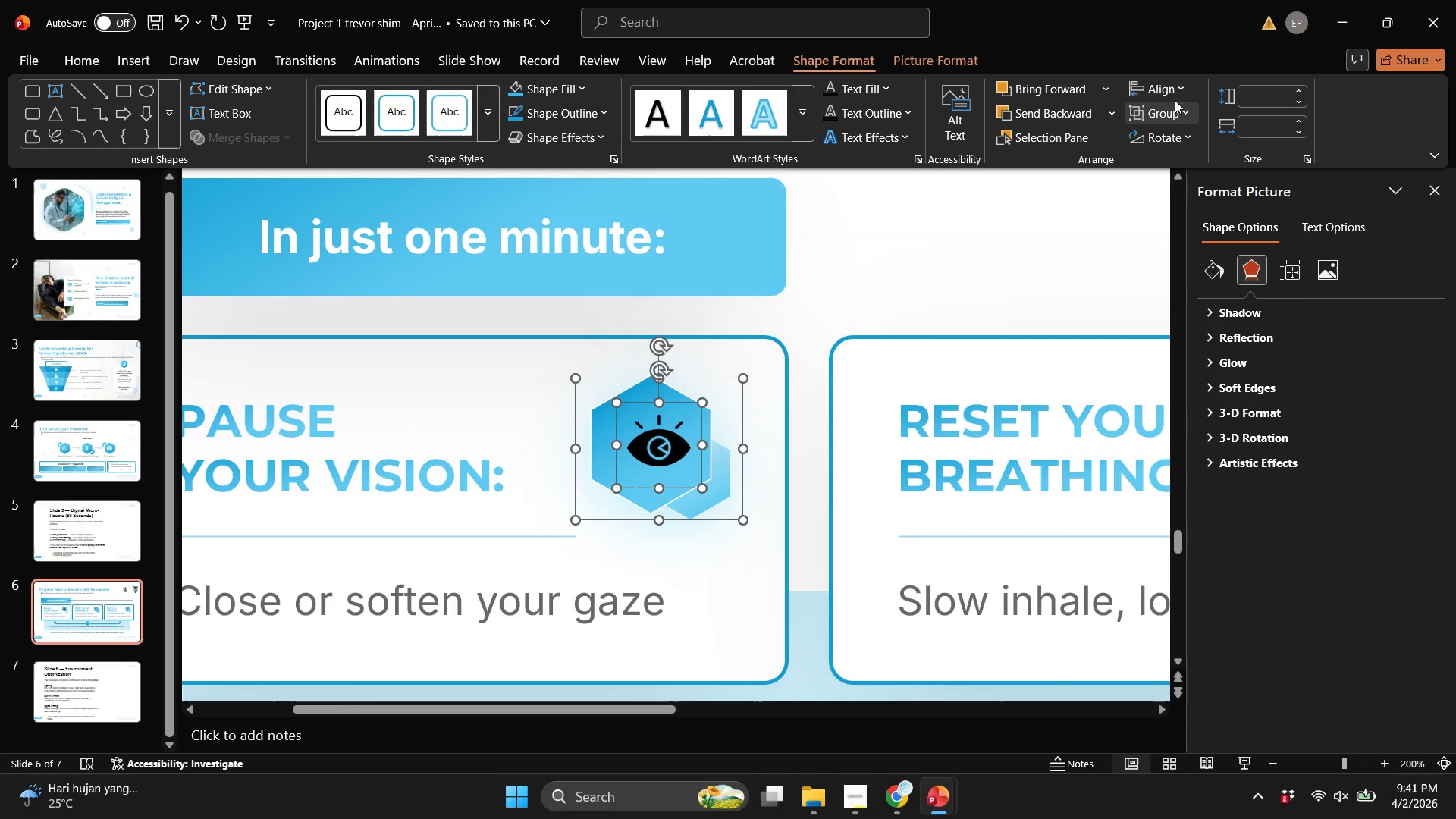 
double_click([1150, 80])
 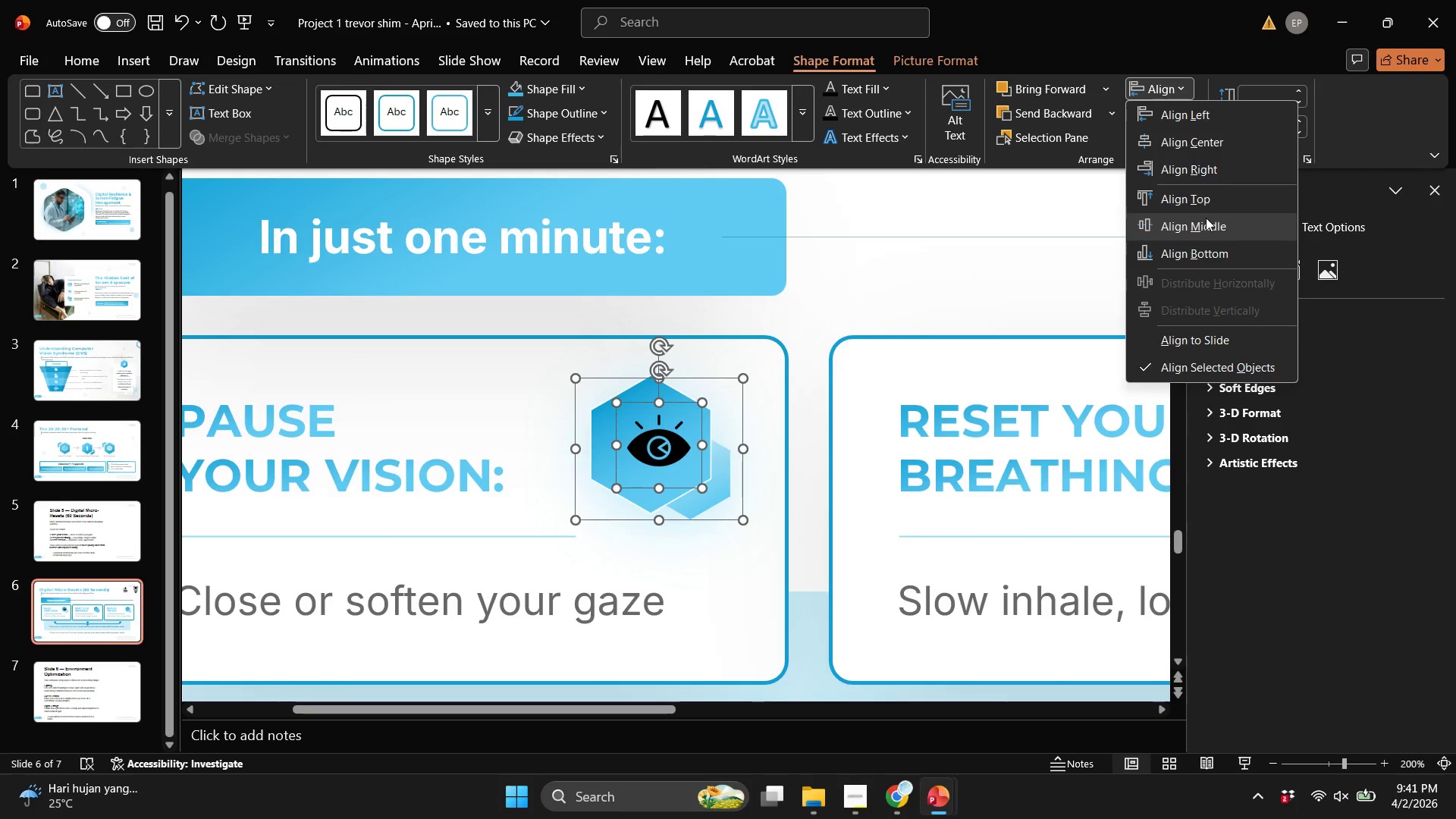 
left_click([1206, 218])
 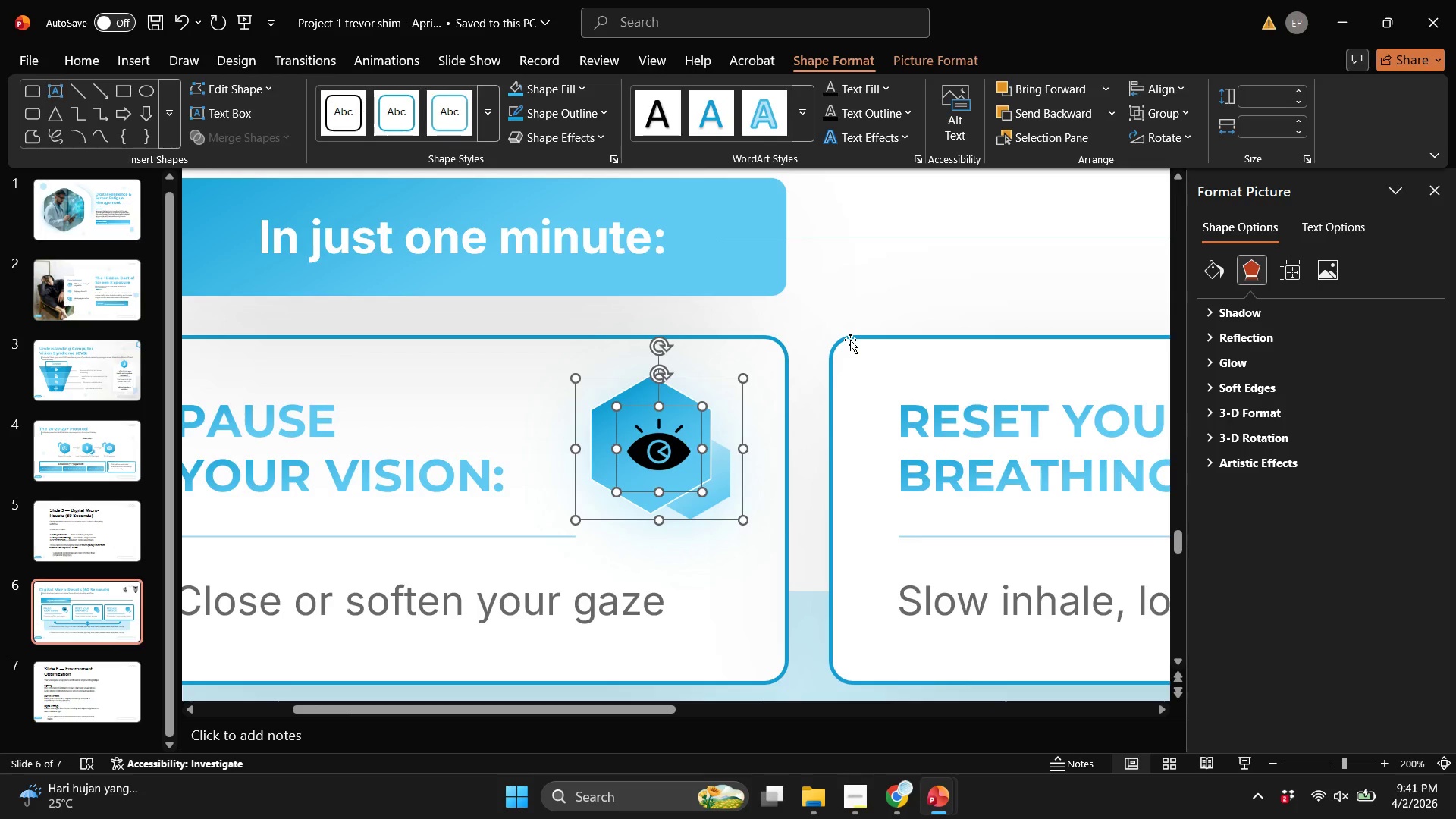 
left_click([850, 340])
 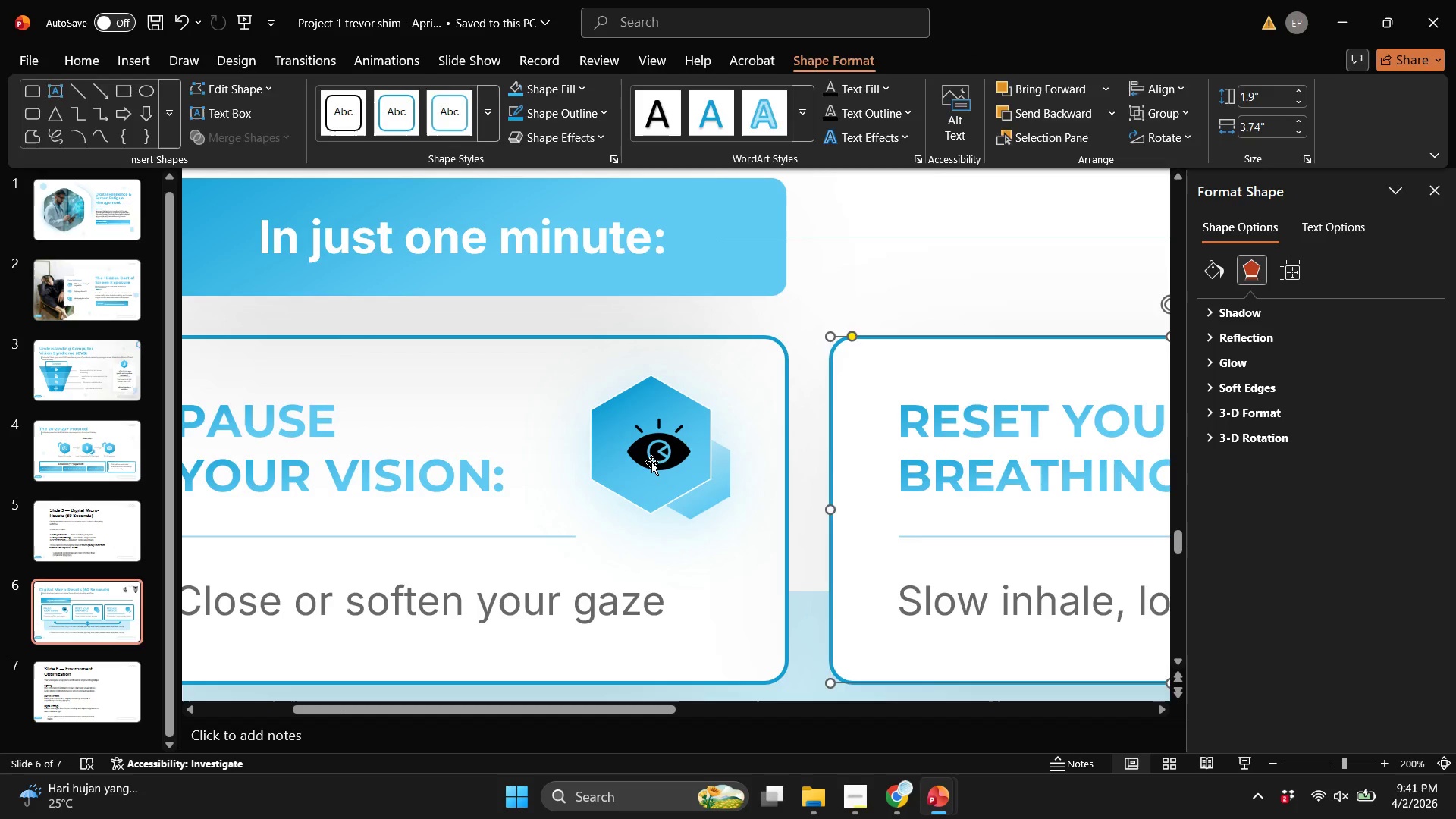 
left_click([651, 462])
 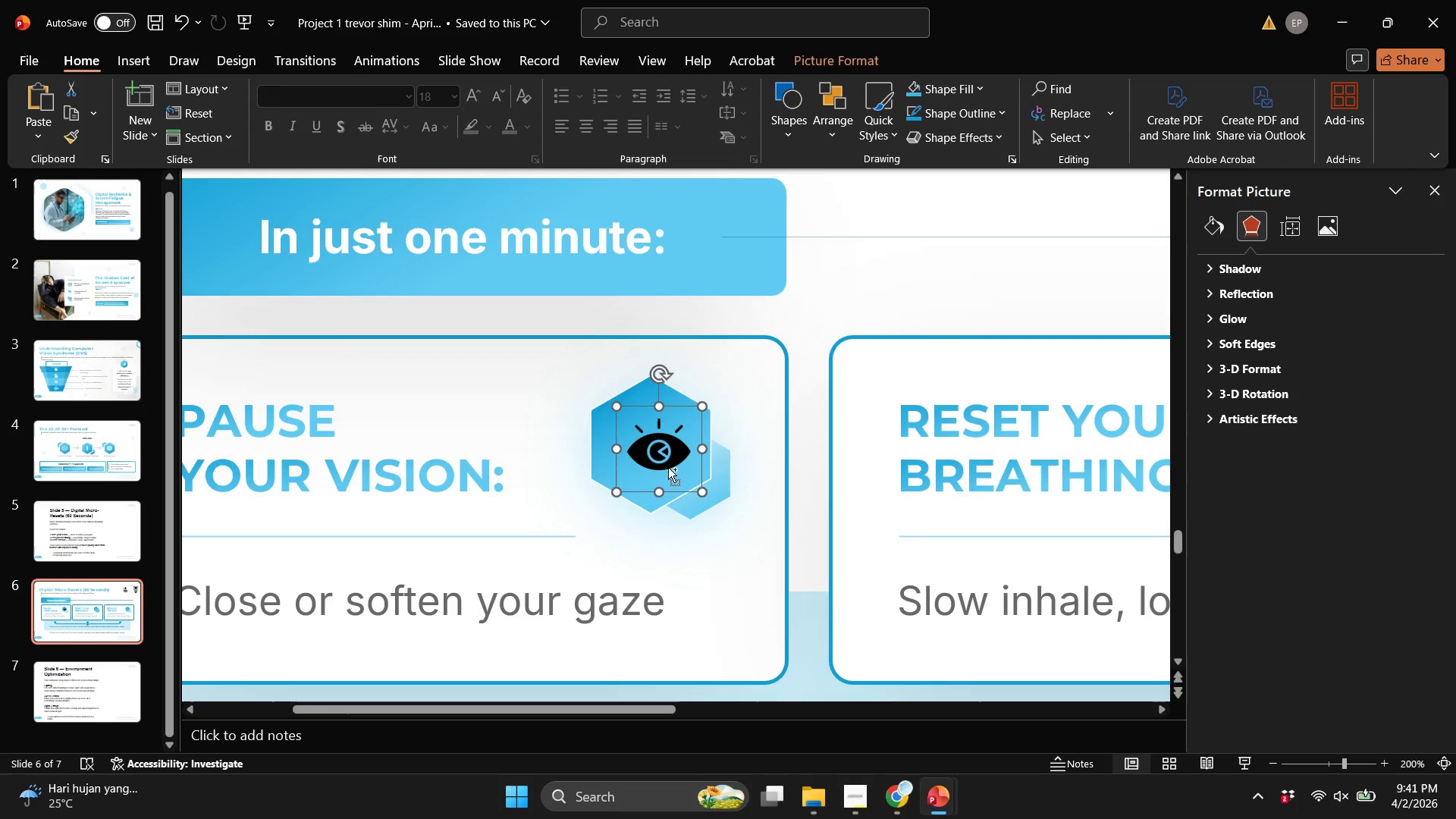 
key(Control+ControlLeft)
 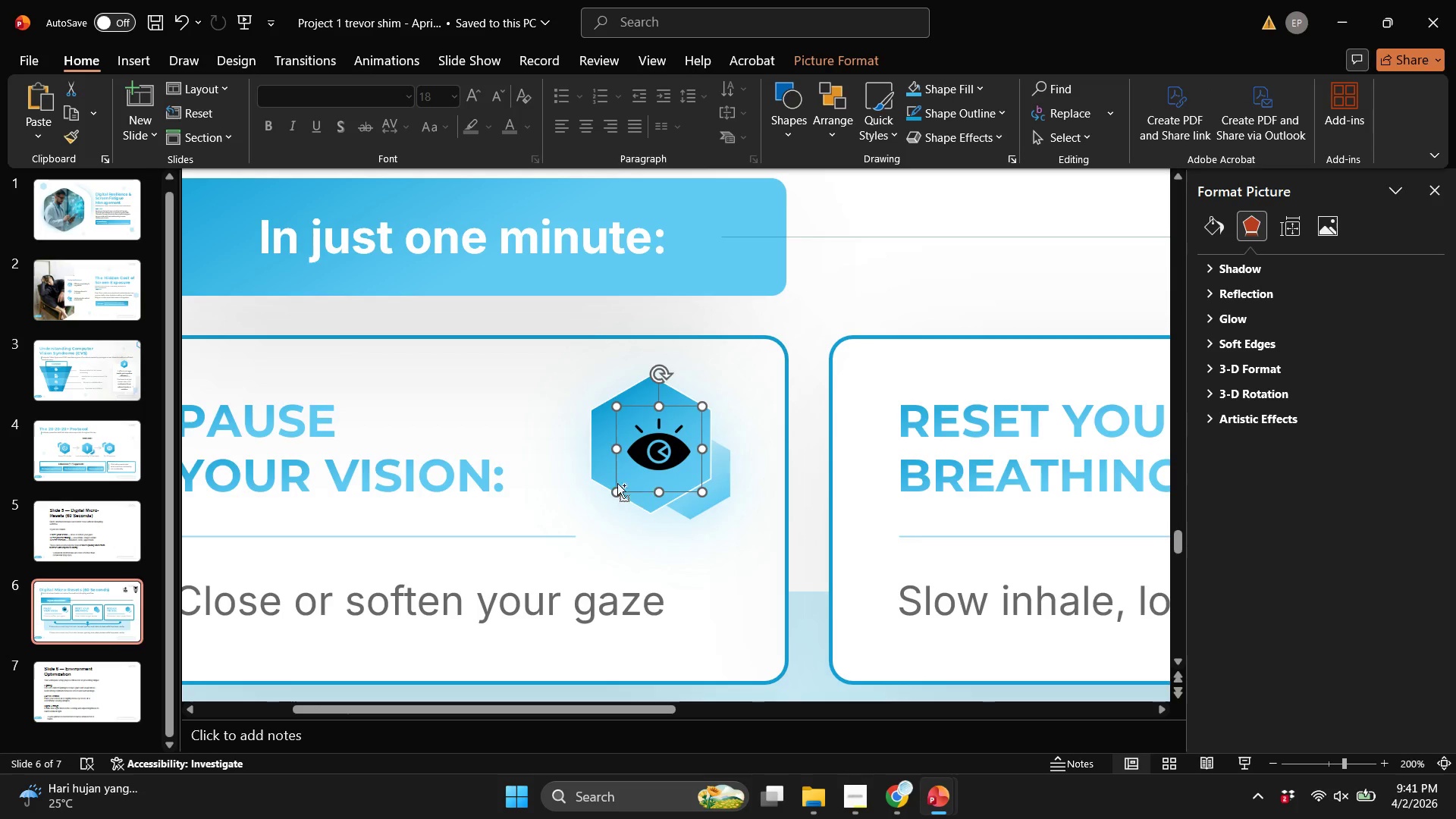 
key(Control+Shift+ShiftLeft)
 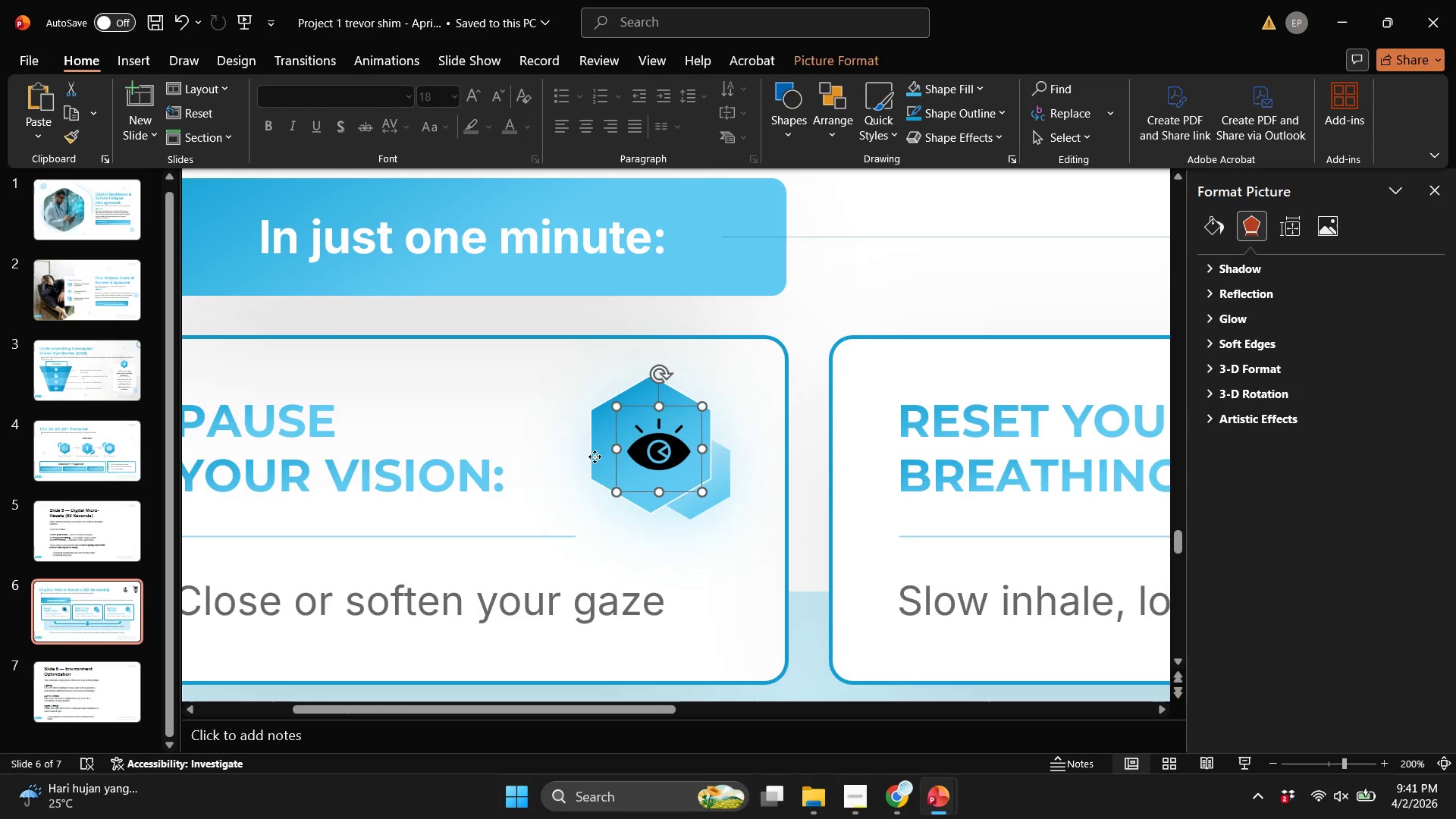 
left_click([595, 457])
 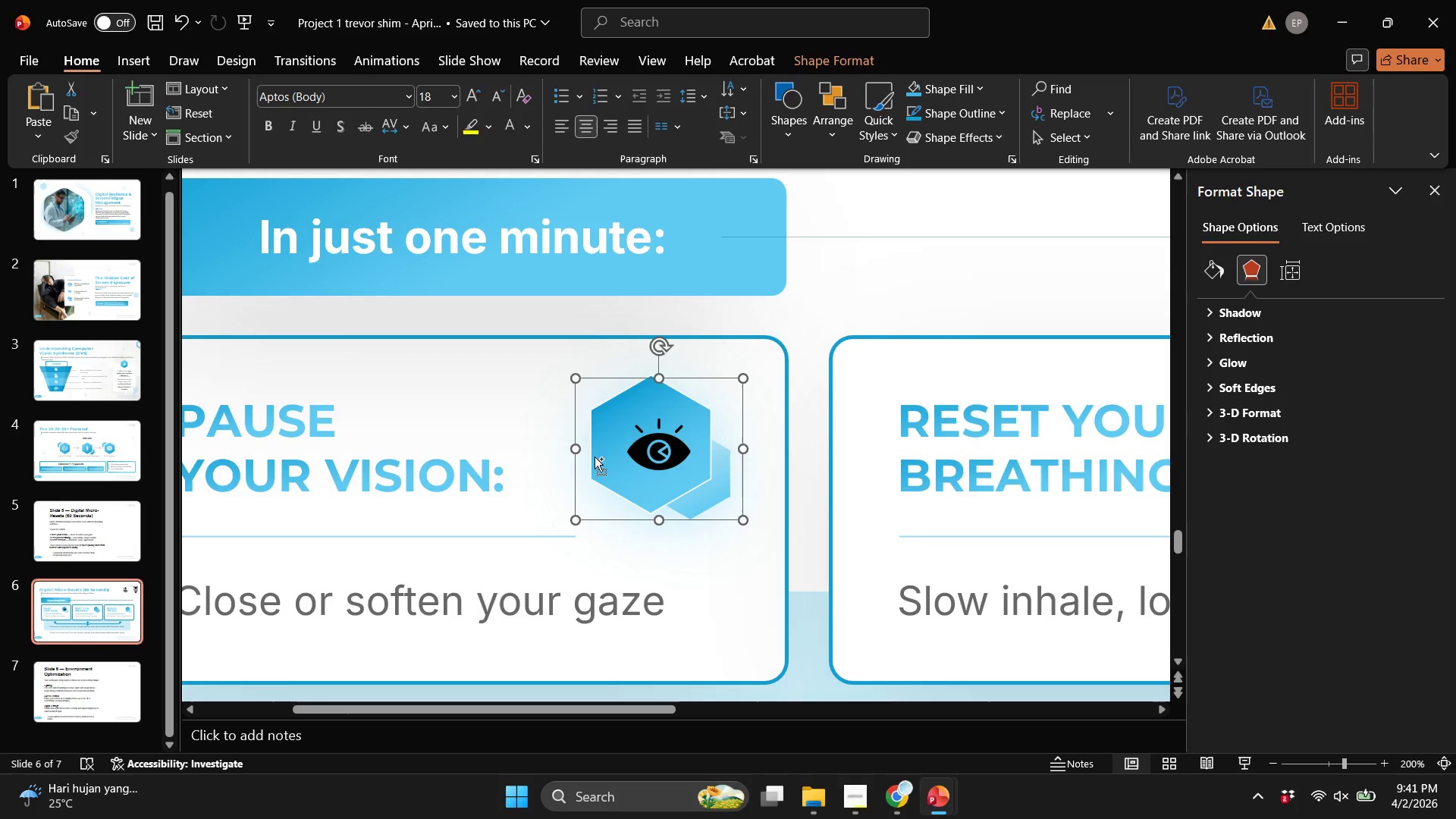 
key(Control+Shift+G)
 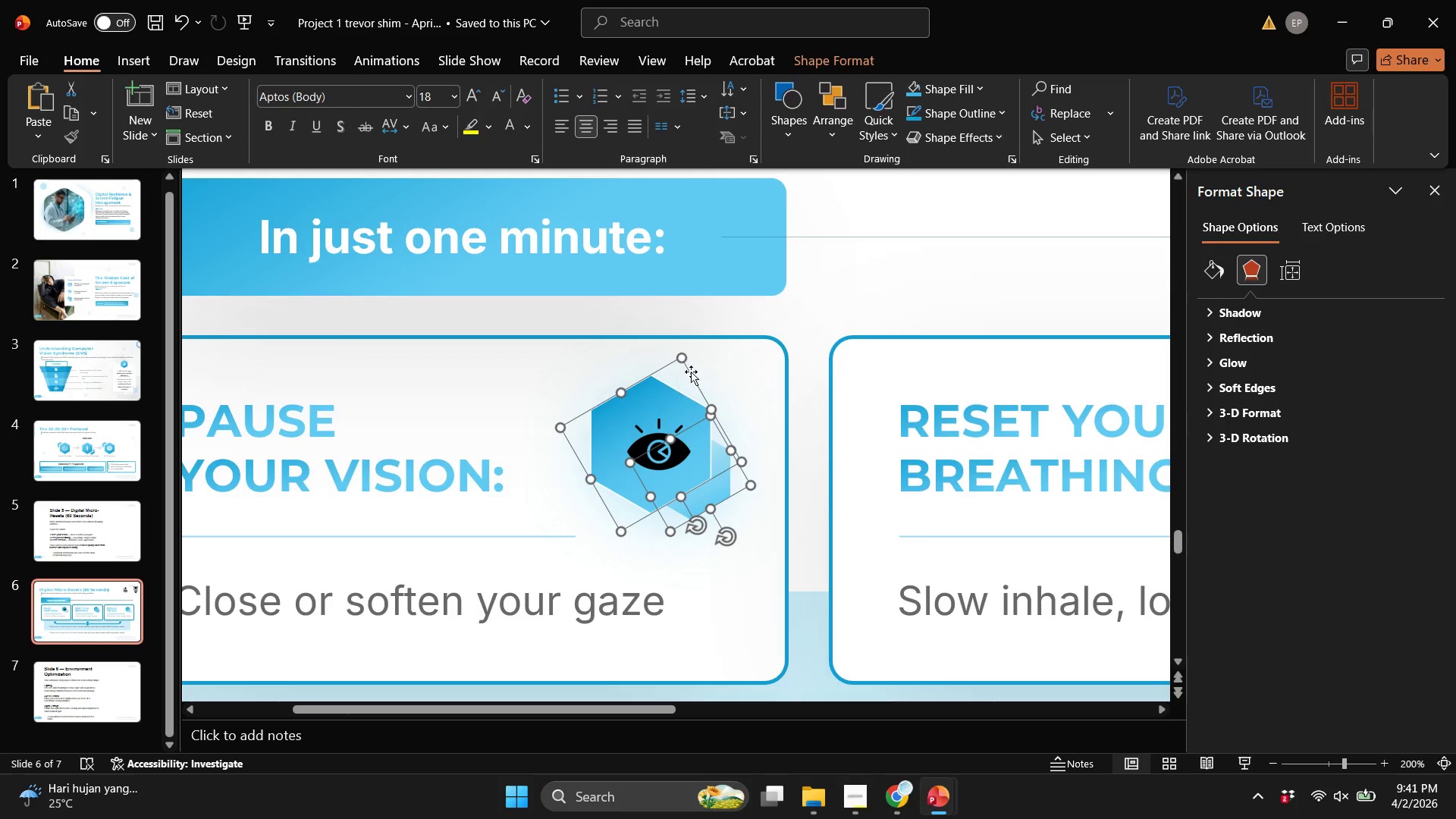 
double_click([755, 353])
 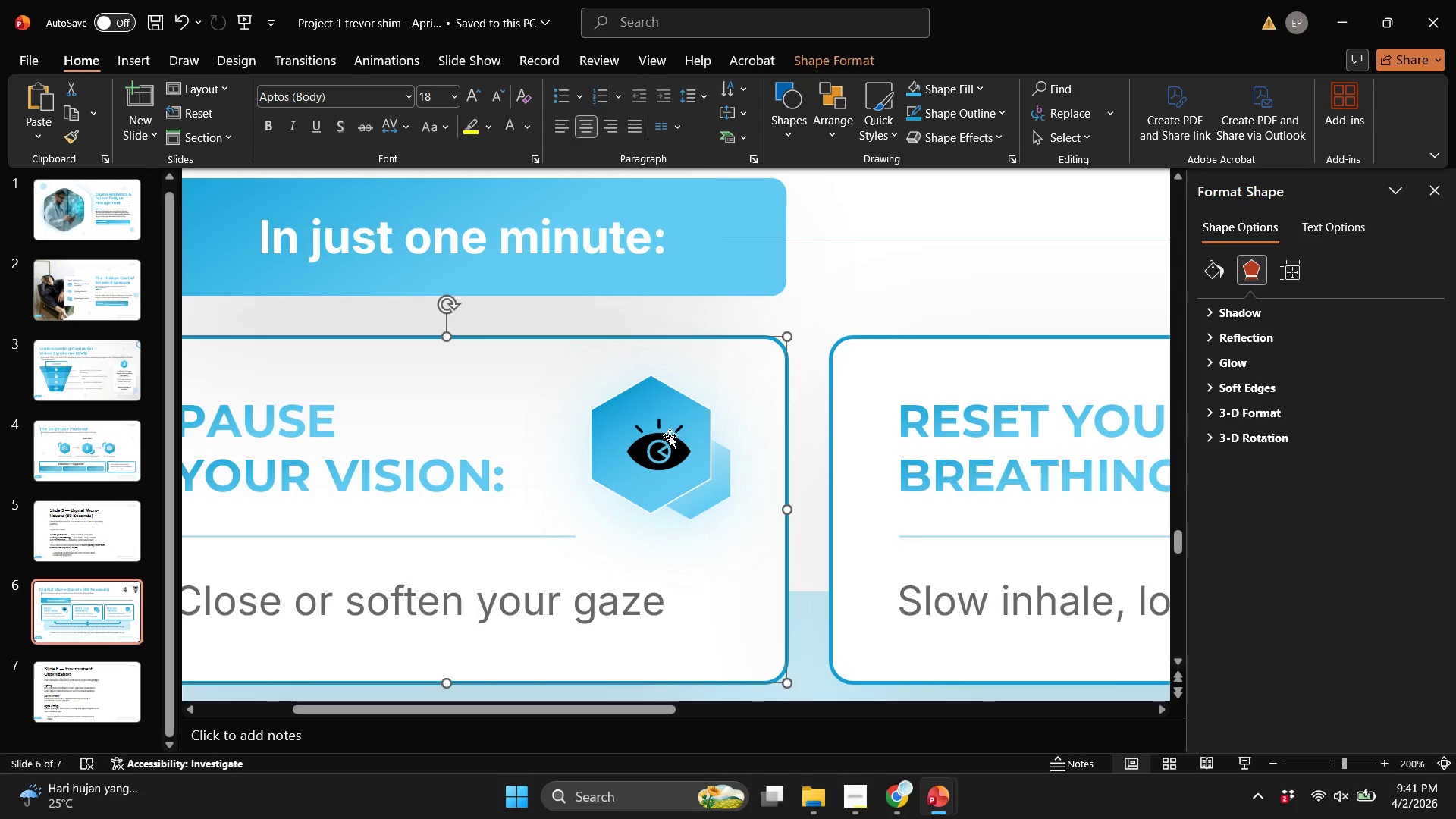 
triple_click([670, 435])
 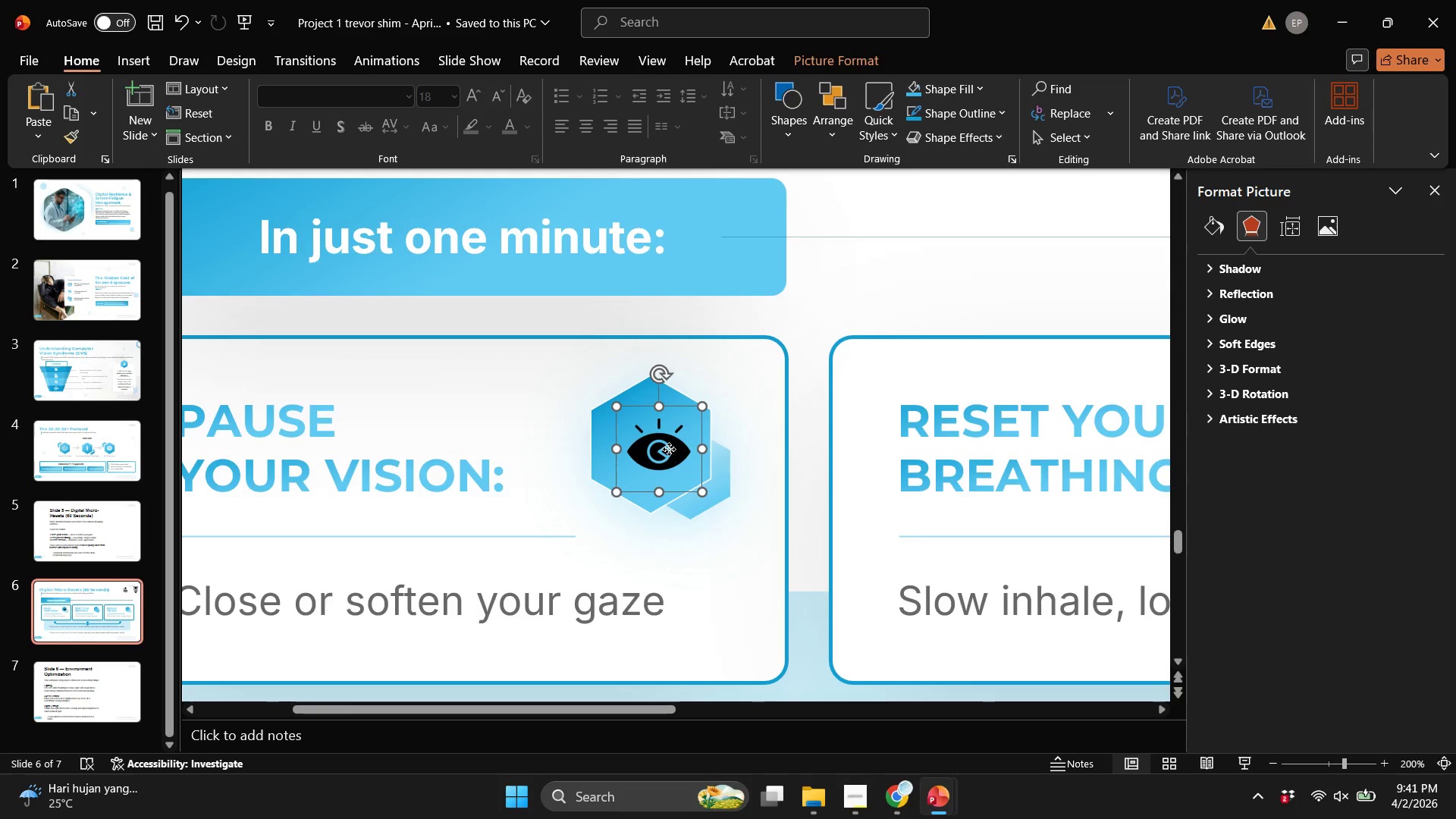 
left_click_drag(start_coordinate=[669, 449], to_coordinate=[662, 444])
 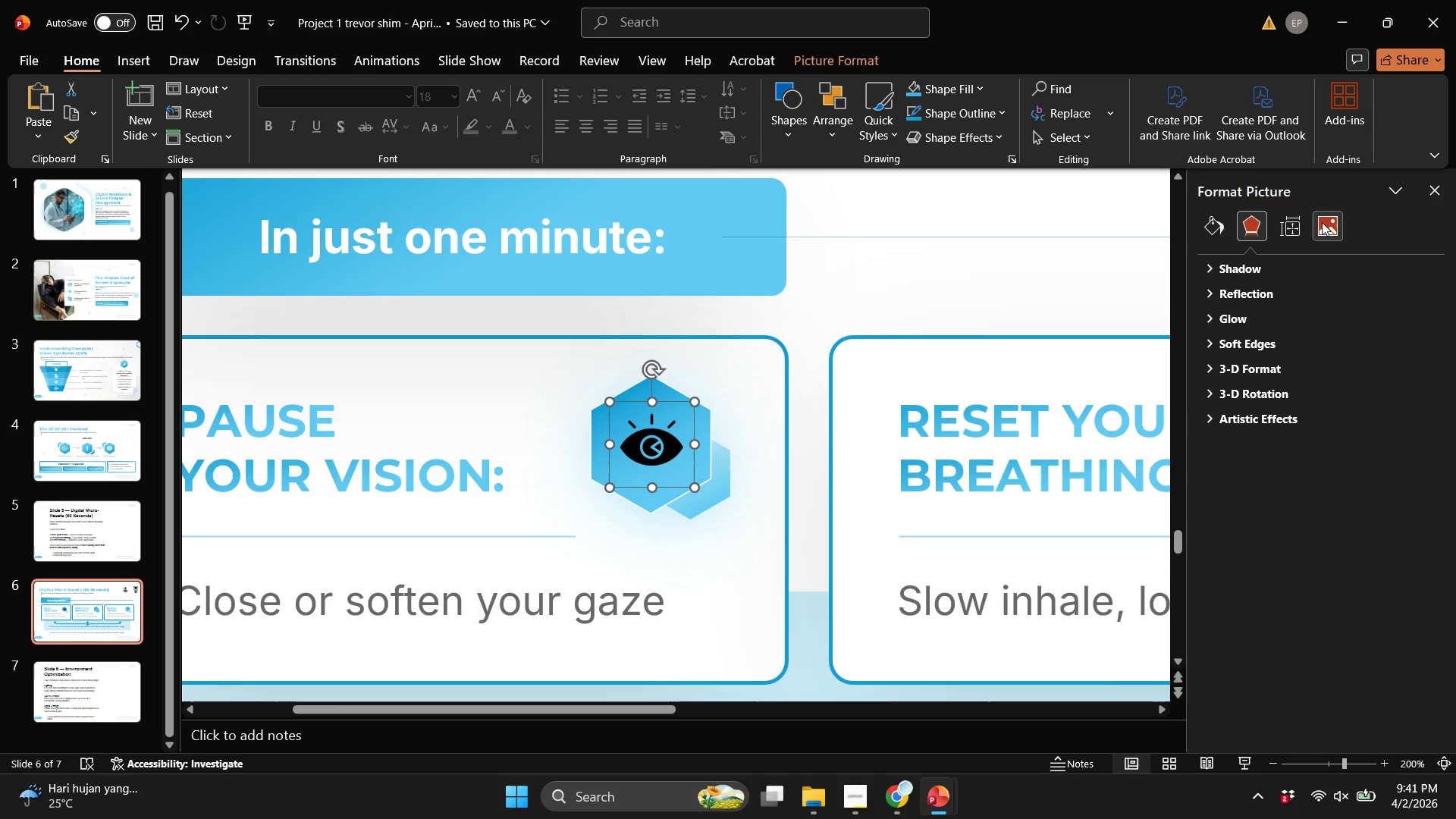 
left_click([1329, 219])
 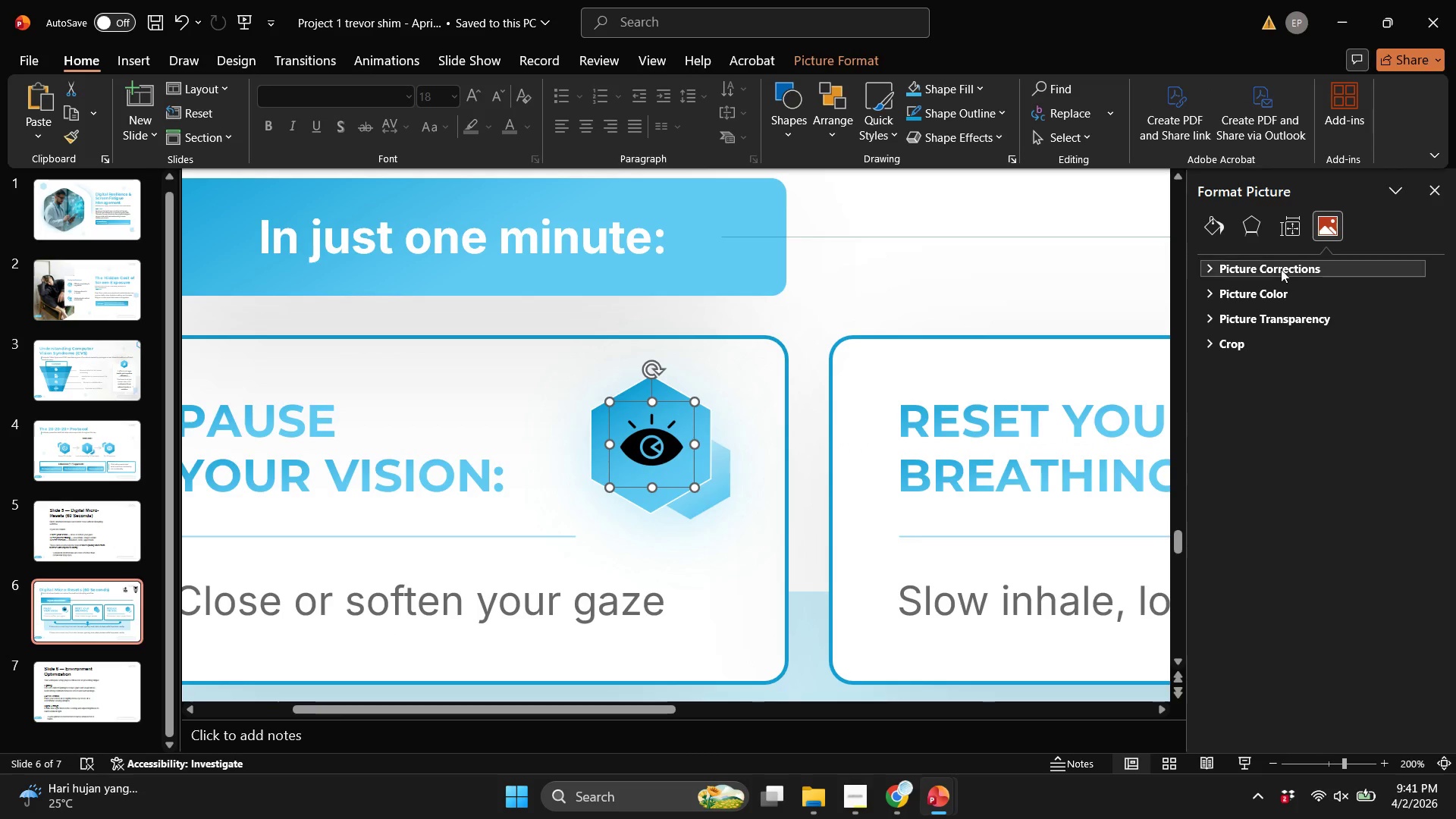 
left_click([1275, 265])
 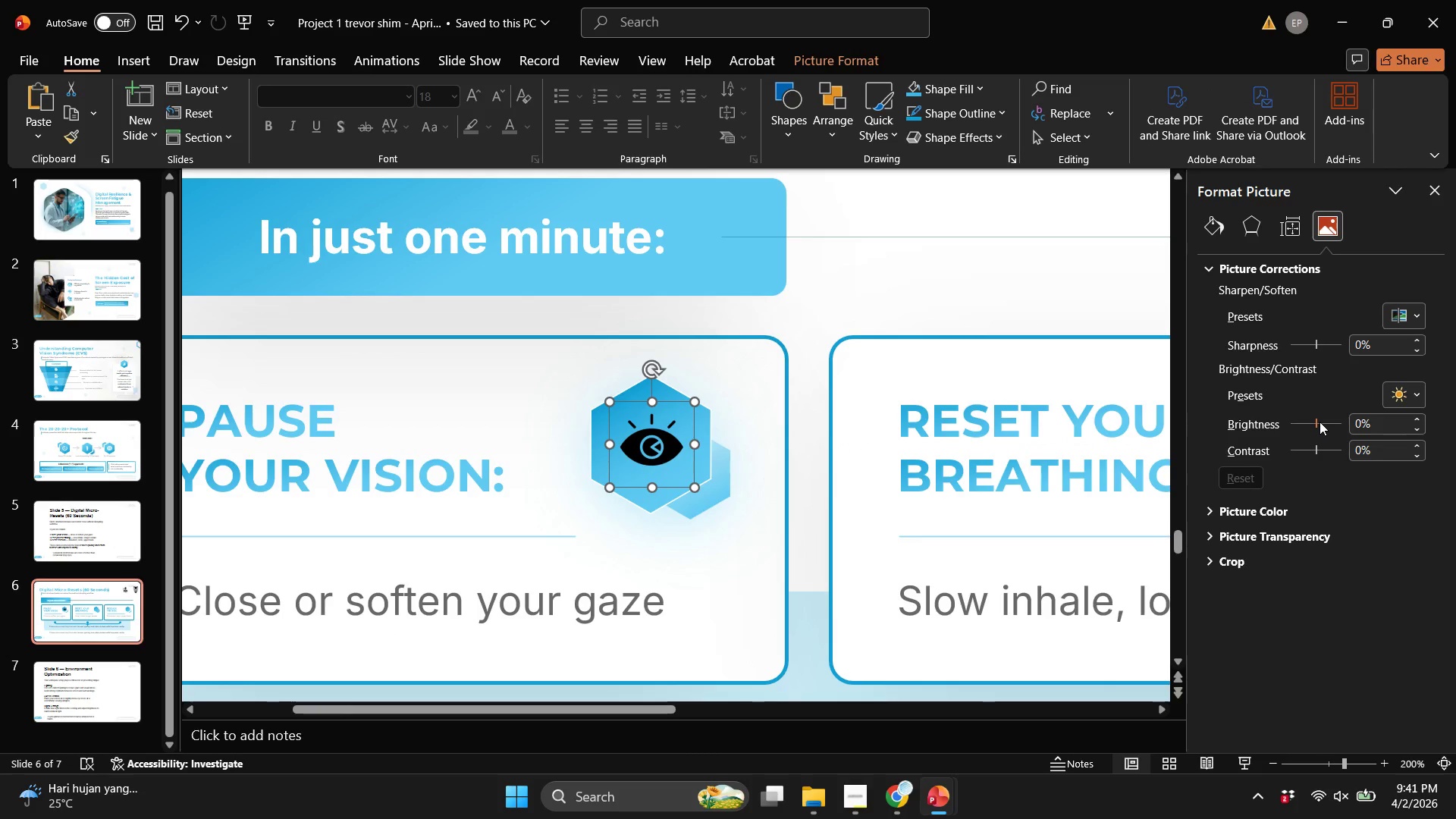 
left_click_drag(start_coordinate=[1320, 422], to_coordinate=[1441, 418])
 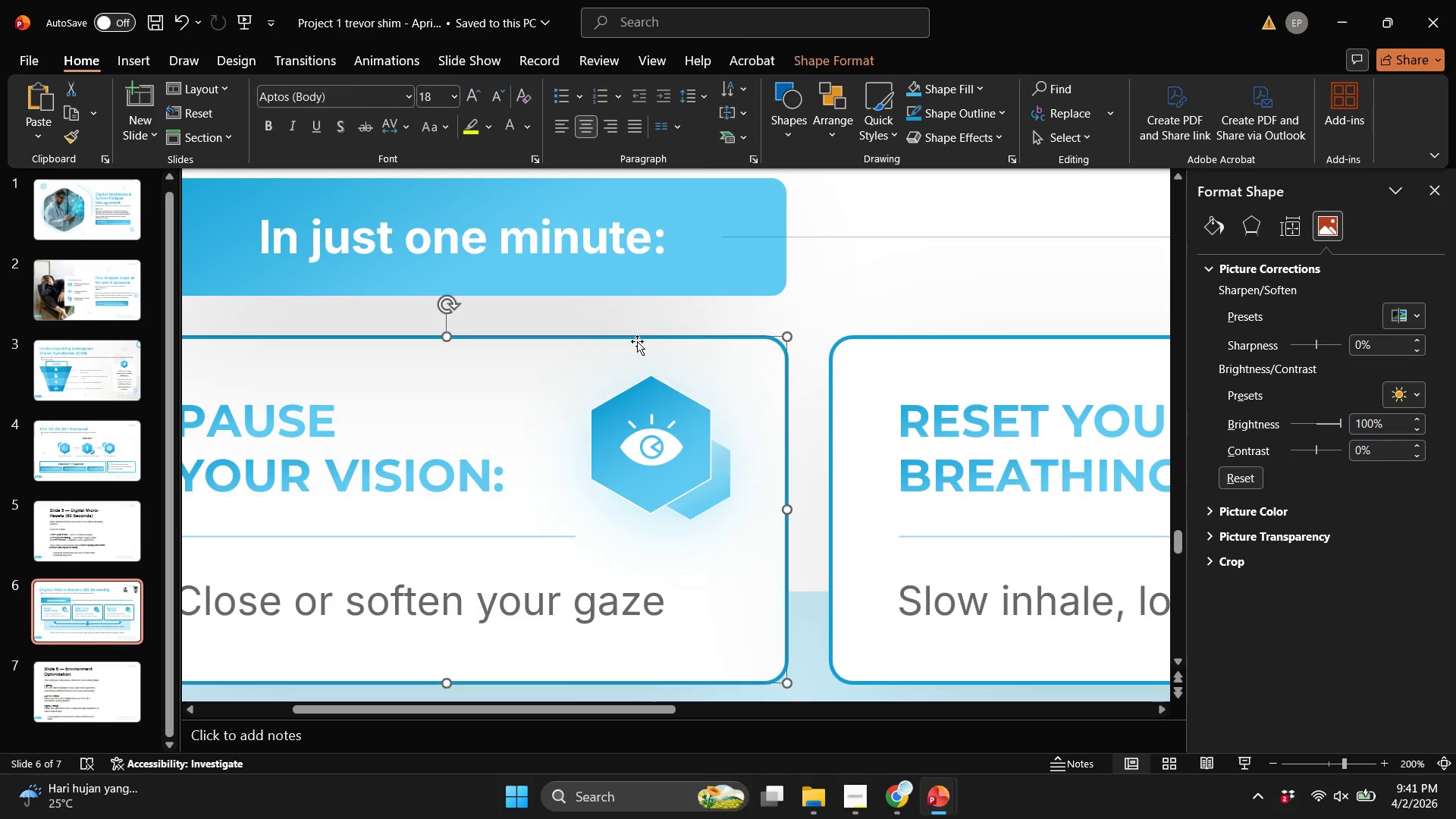 
left_click([637, 341])
 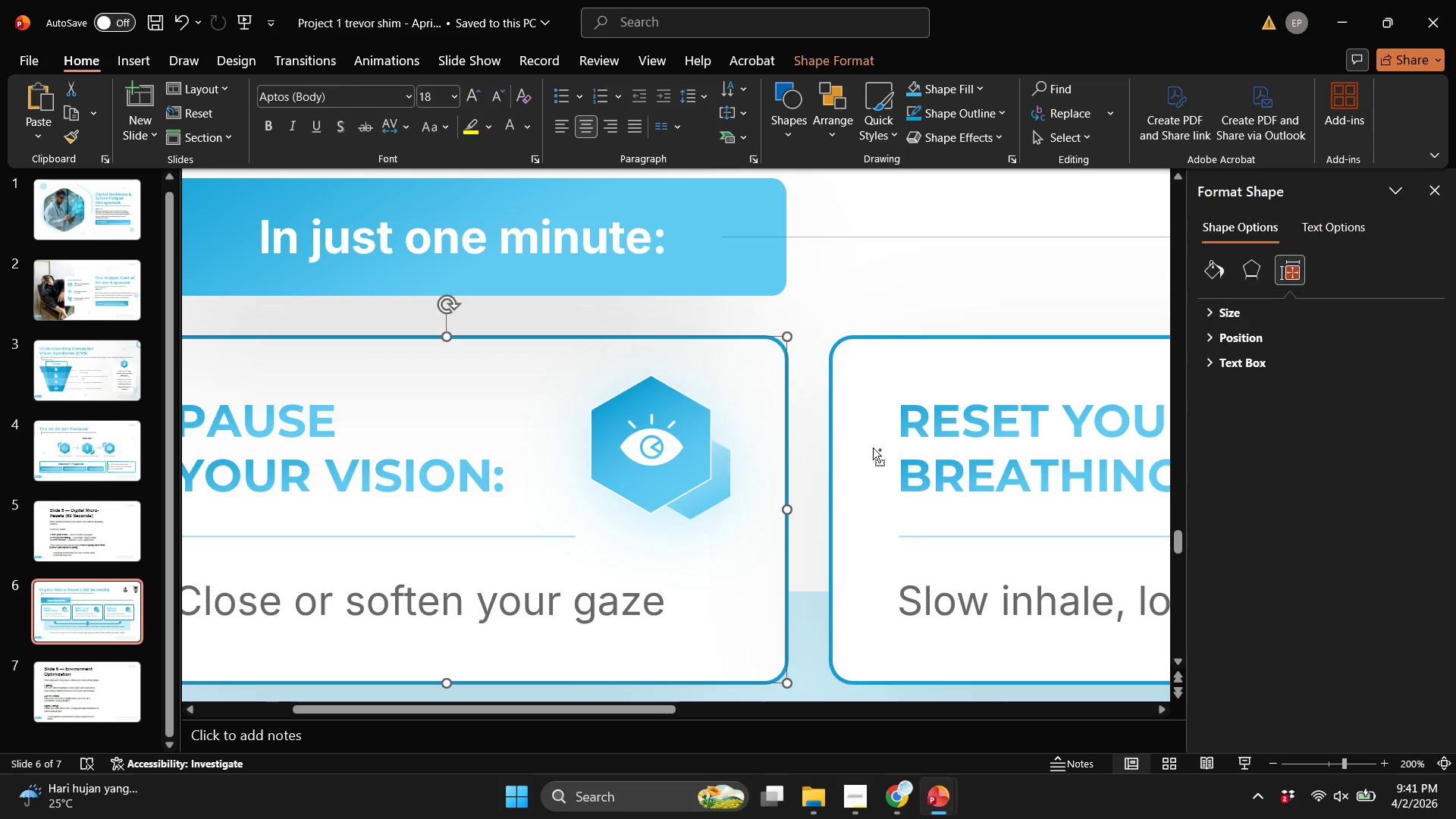 
hold_key(key=ControlLeft, duration=0.36)
scroll: coordinate [872, 448], scroll_direction: down, amount: 5.0
 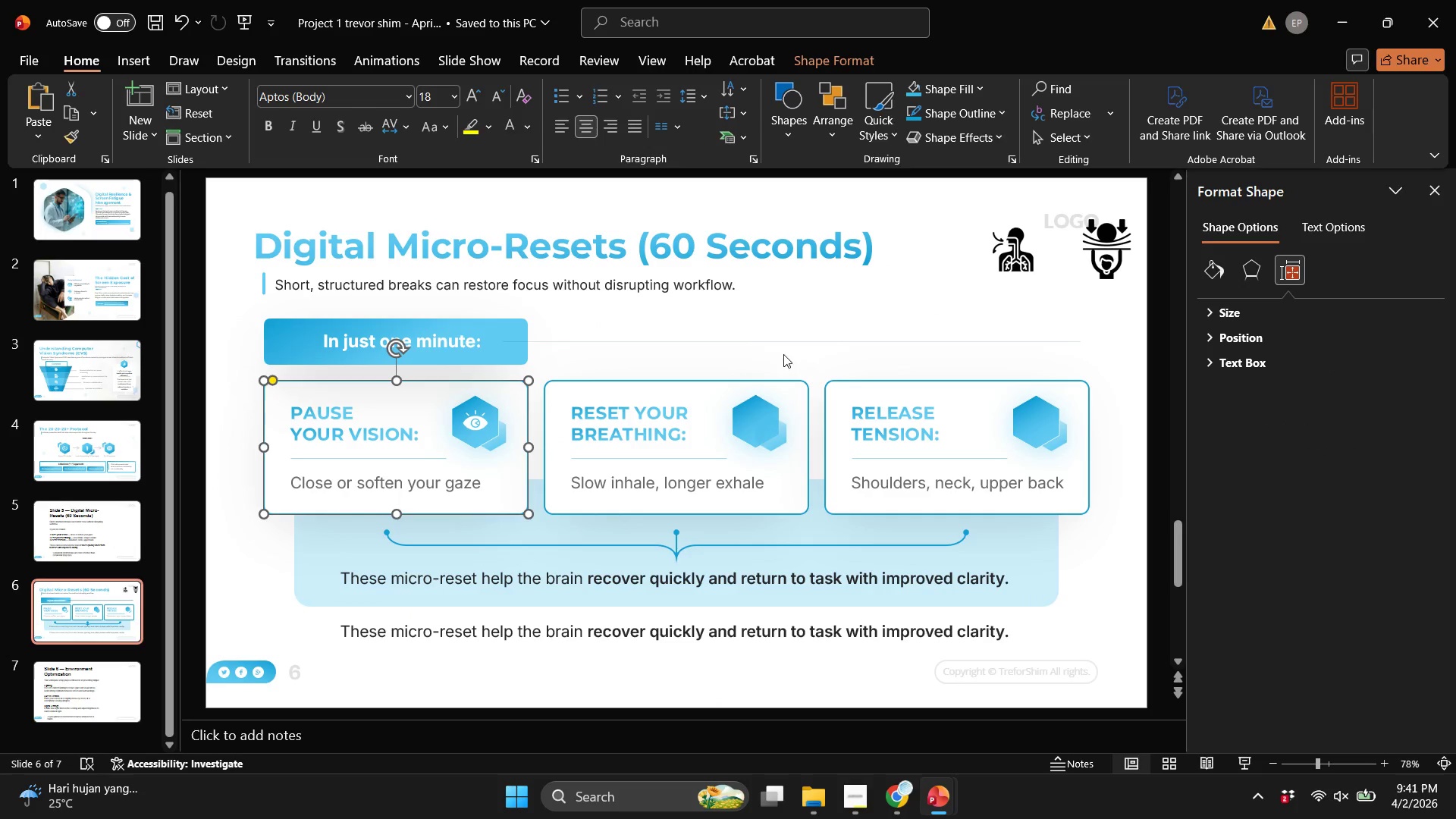 
left_click([783, 354])
 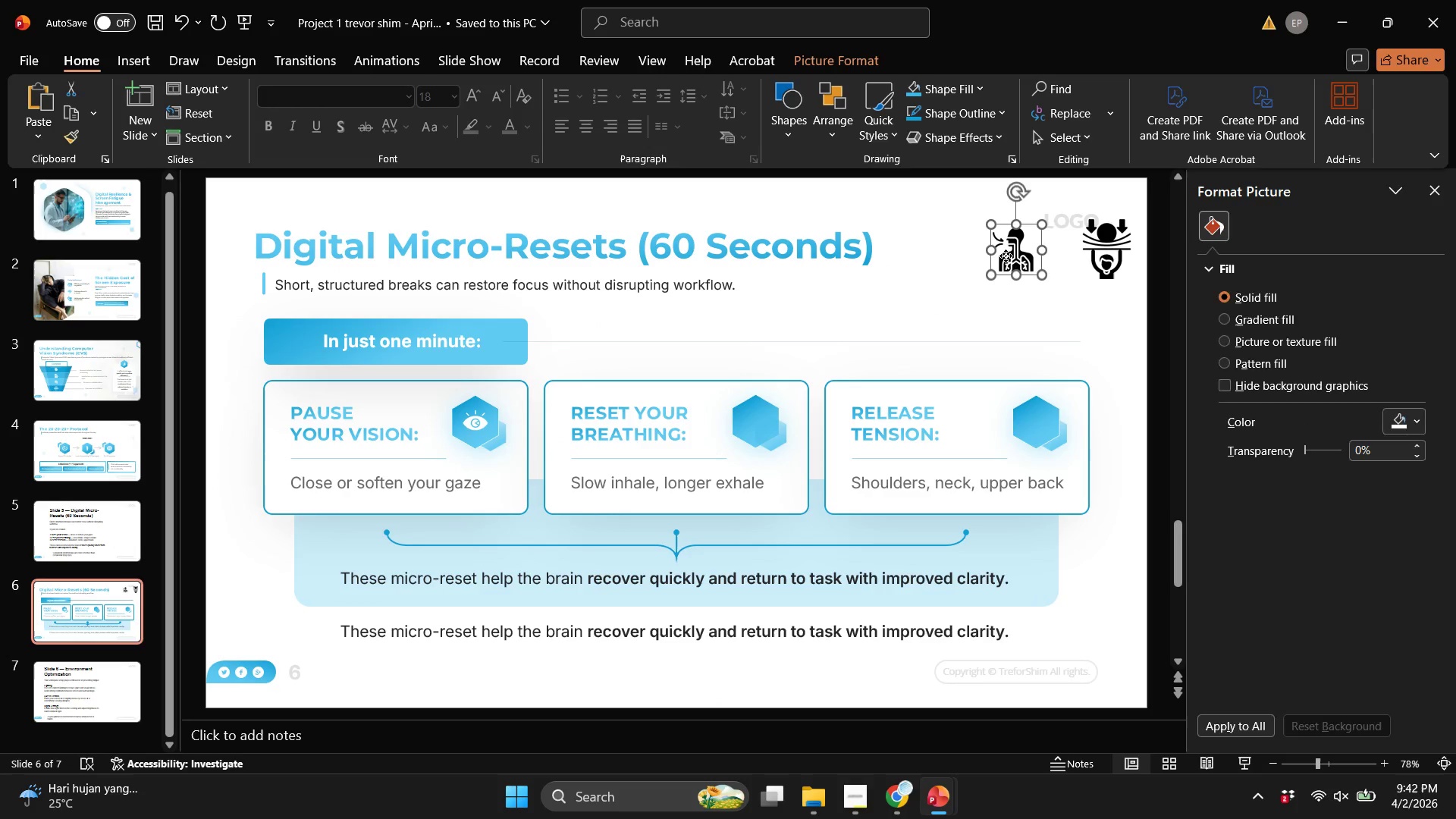 
left_click_drag(start_coordinate=[1017, 256], to_coordinate=[505, 422])
 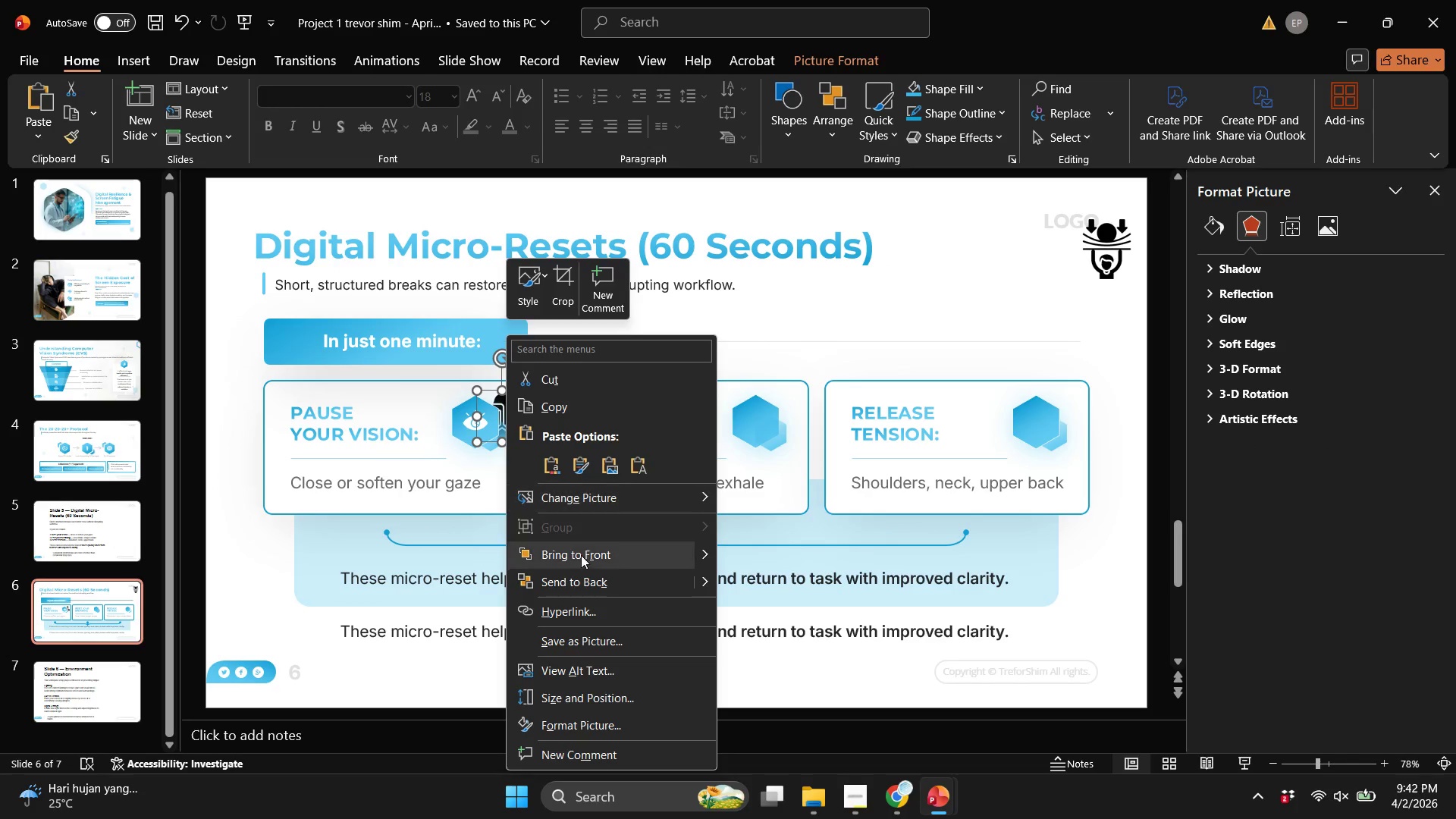 
left_click([580, 557])
 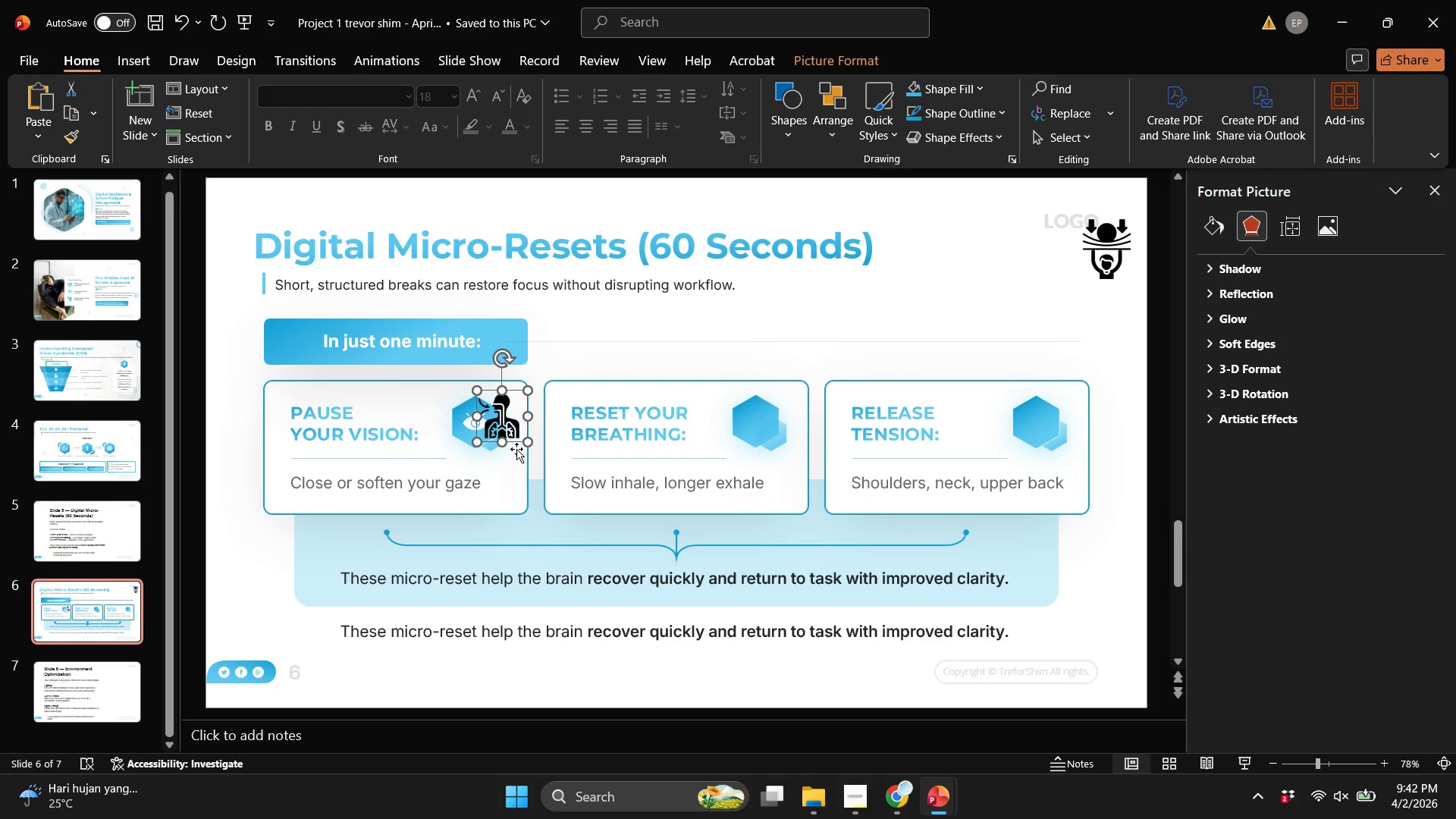 
key(Control+ControlLeft)
 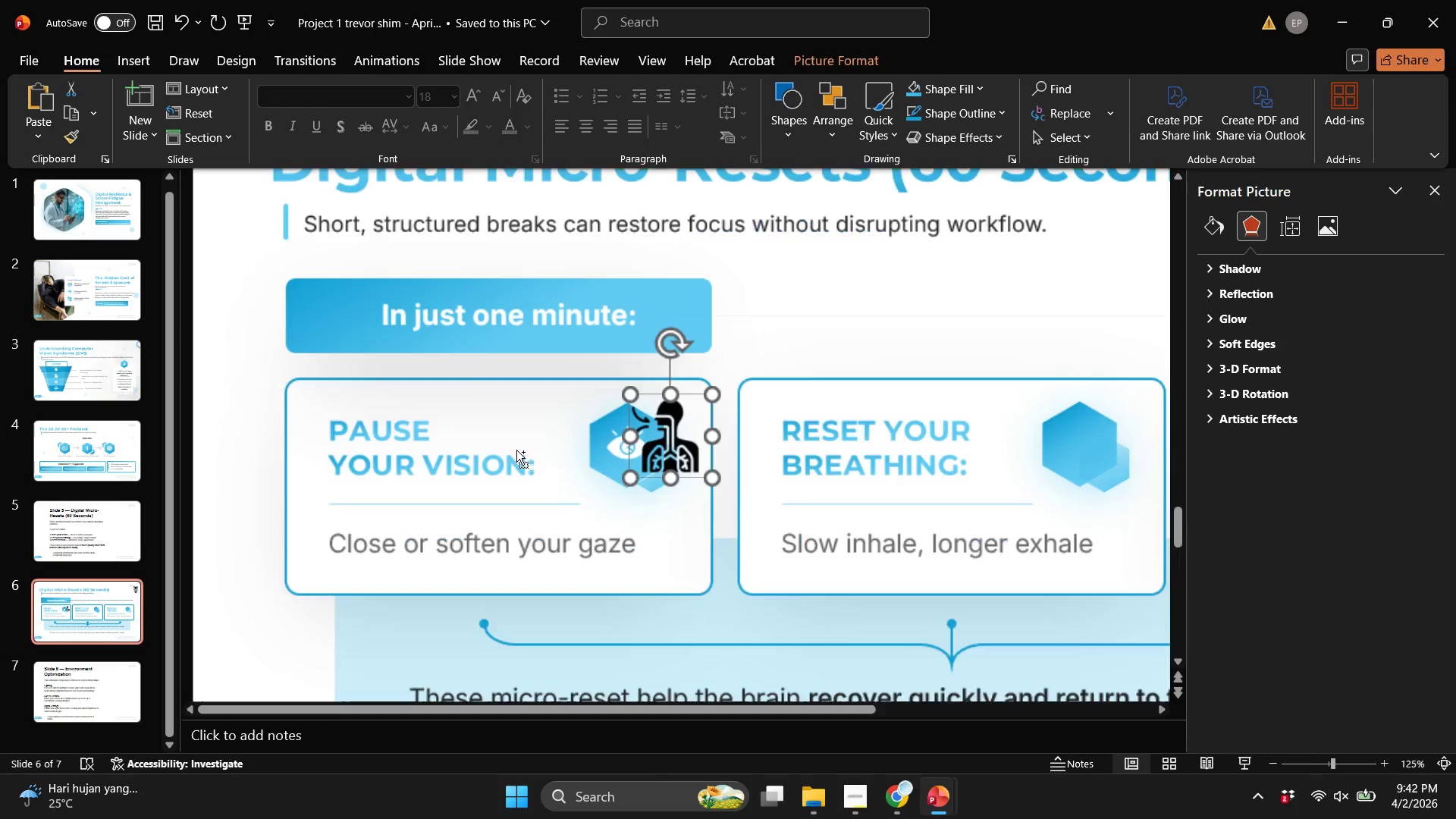 
scroll: coordinate [516, 450], scroll_direction: up, amount: 2.0
 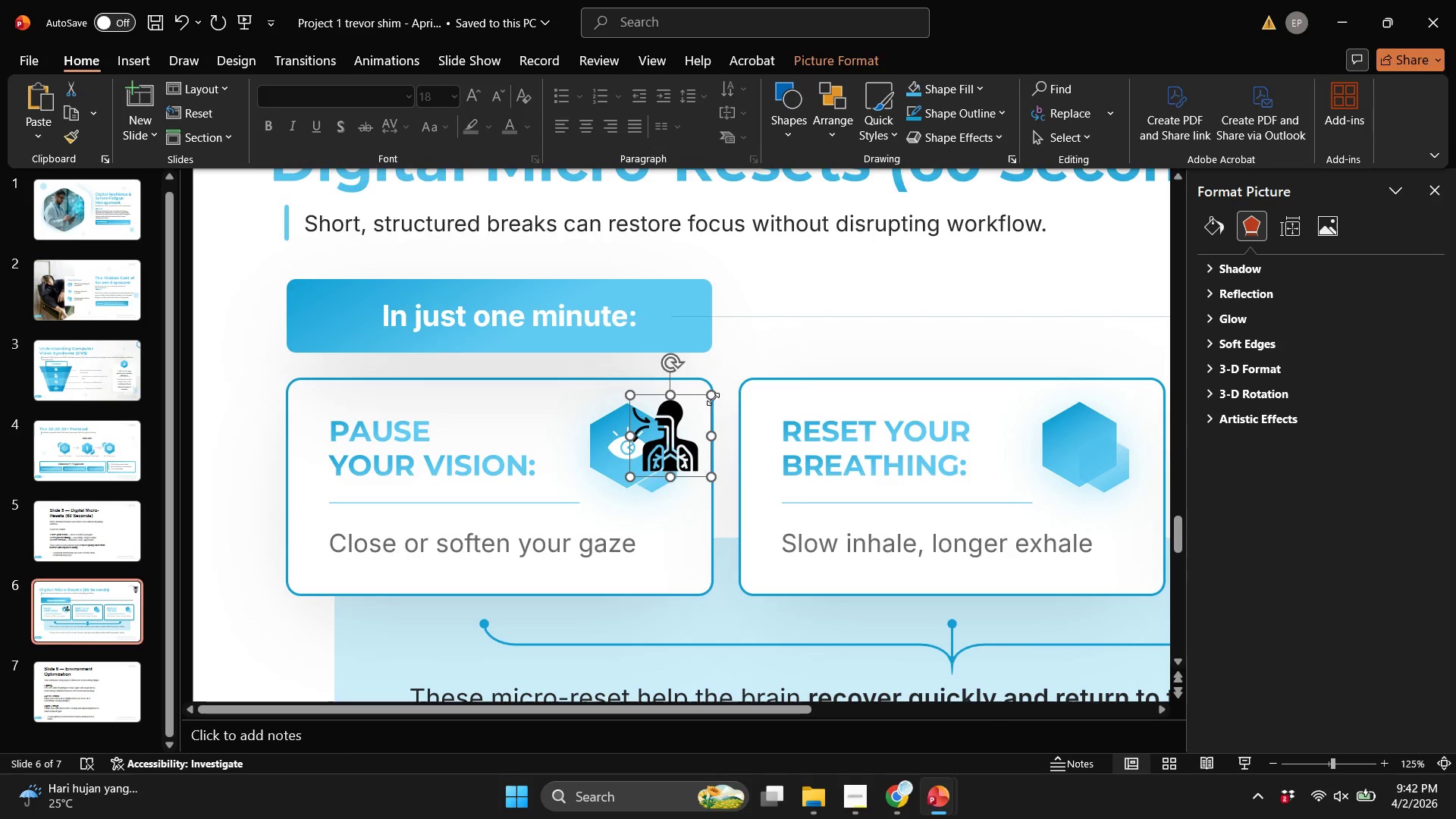 
hold_key(key=ShiftLeft, duration=1.73)
left_click_drag(start_coordinate=[713, 397], to_coordinate=[680, 437])
 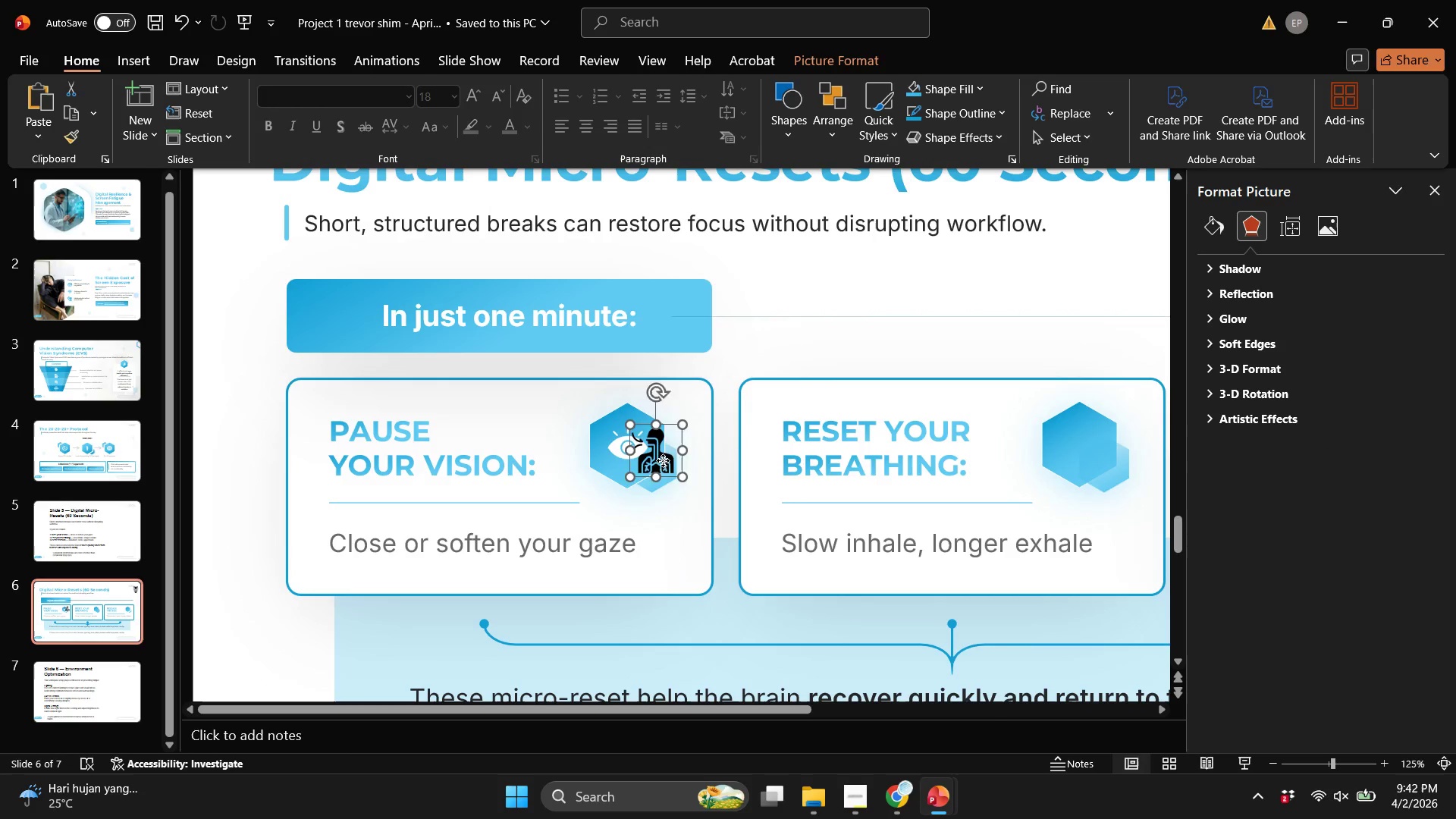 
left_click_drag(start_coordinate=[663, 460], to_coordinate=[1086, 449])
 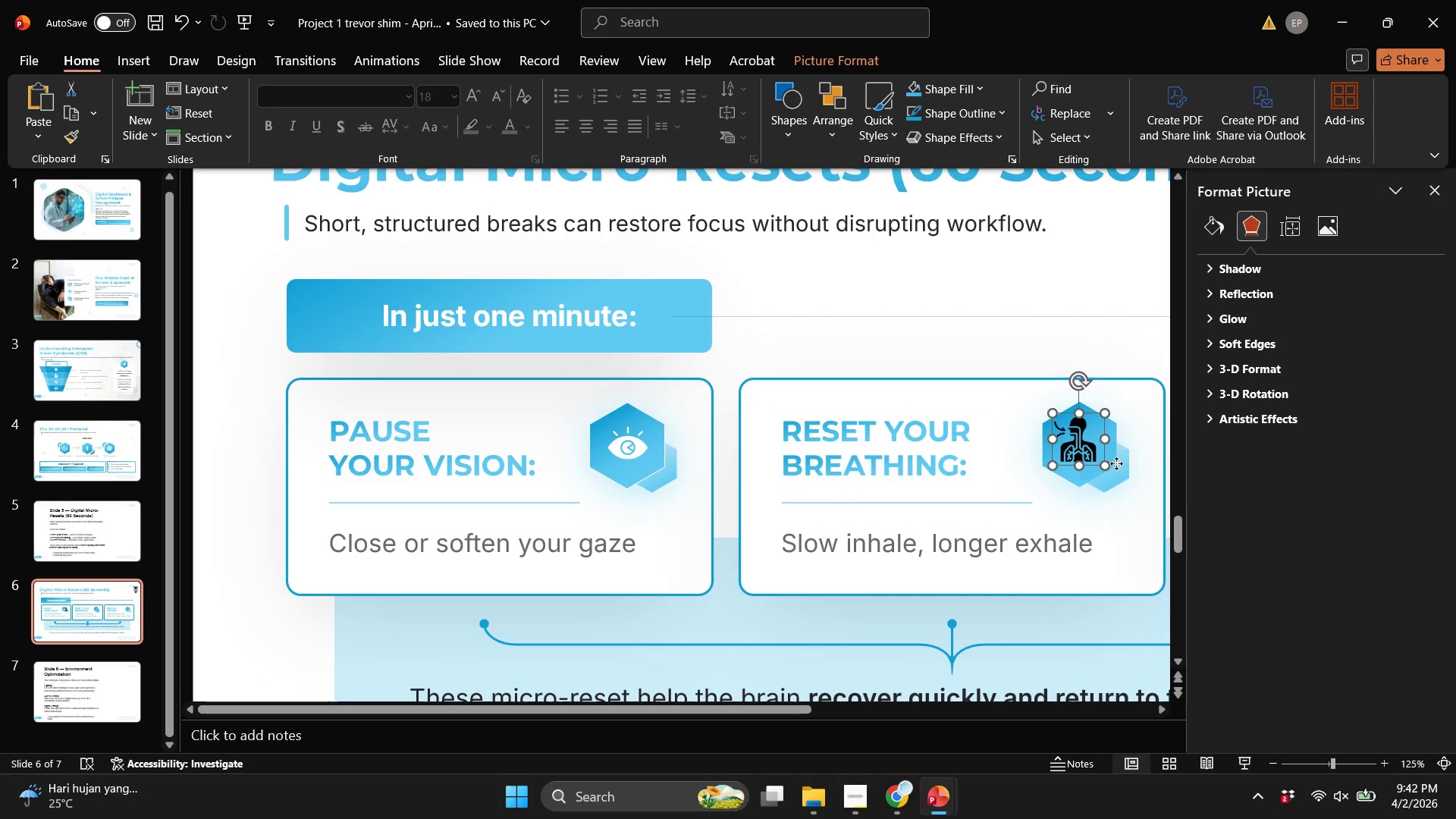 
left_click([1116, 463])
 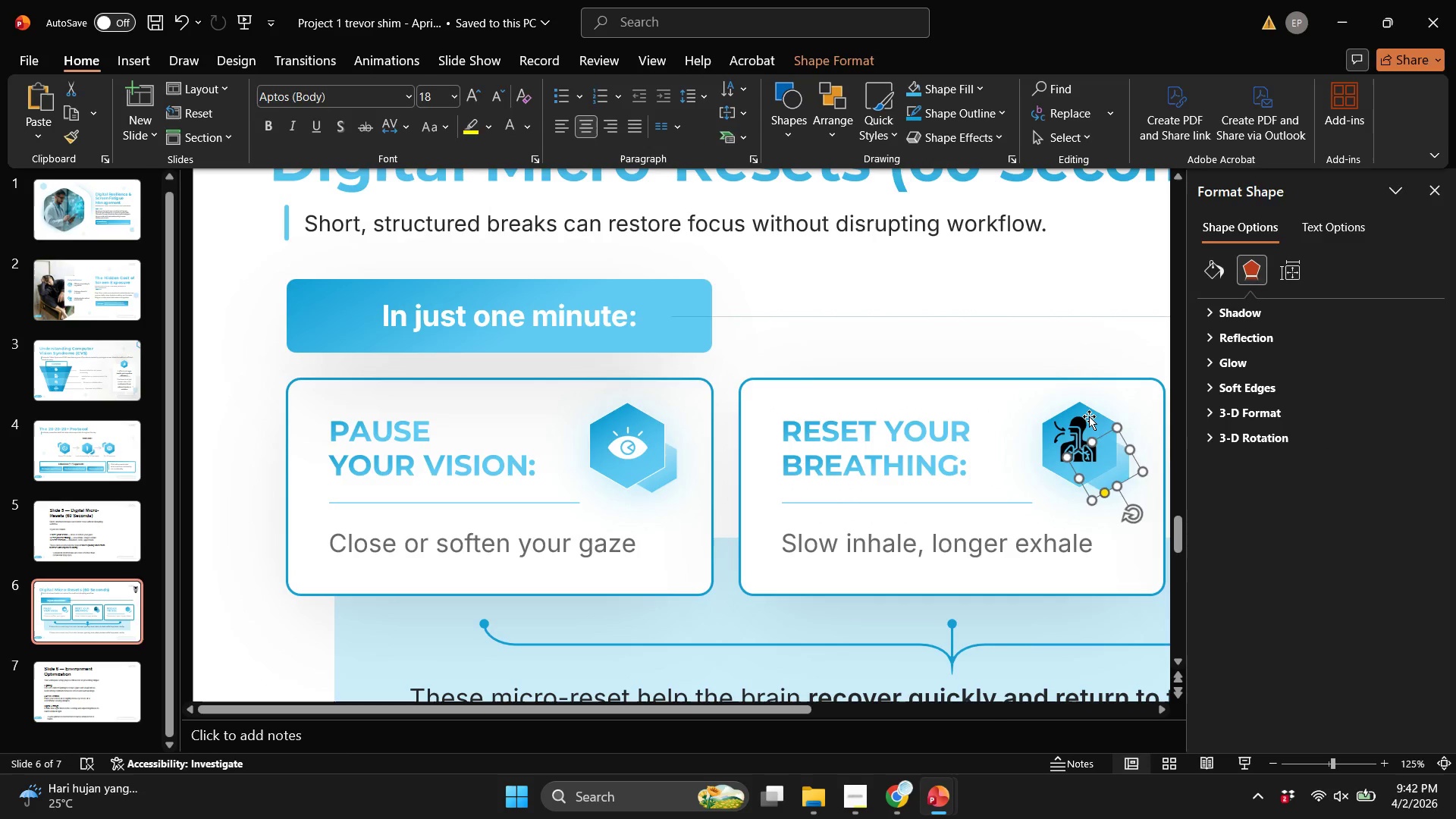 
left_click([1089, 416])
 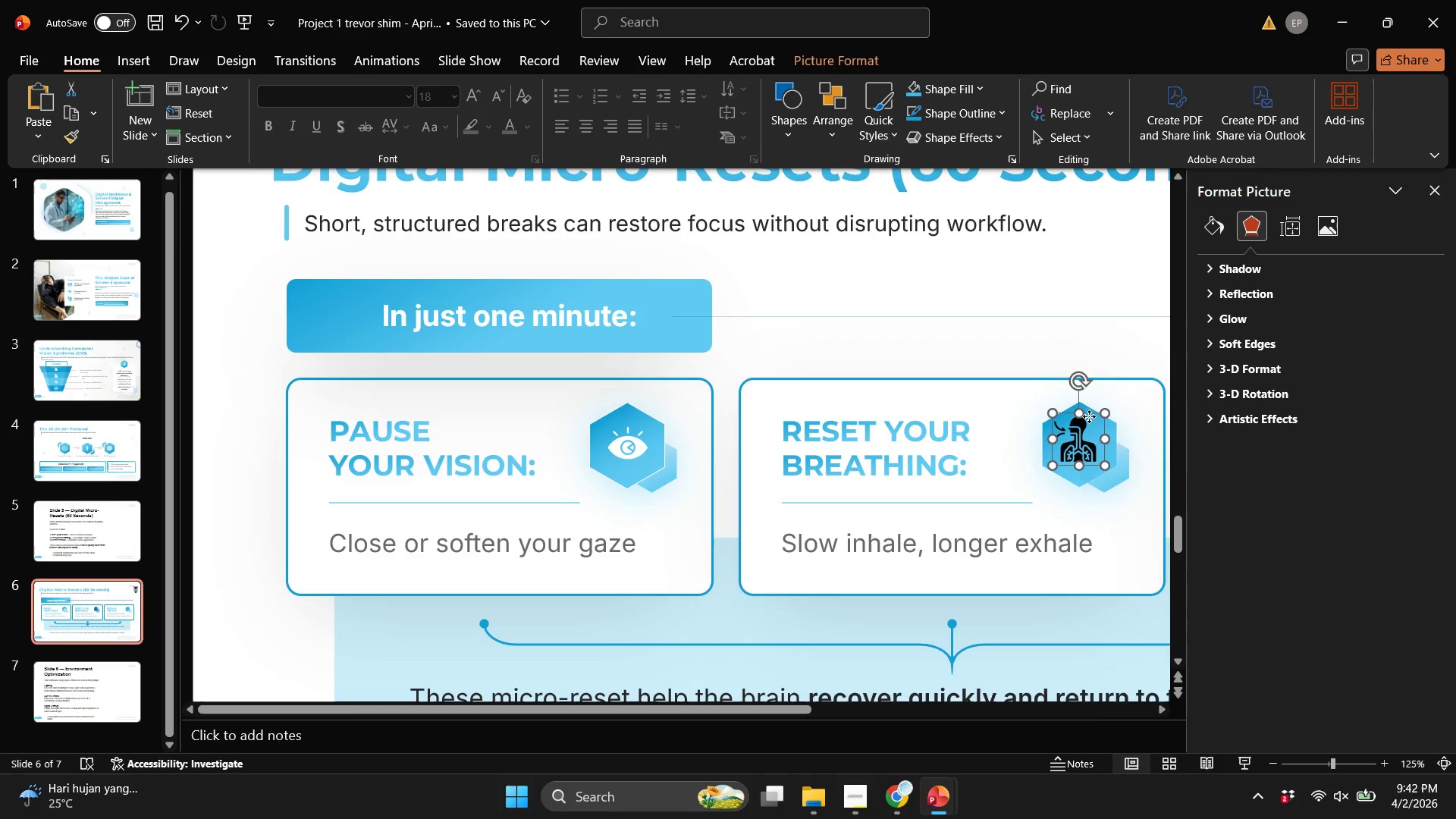 
right_click([1089, 416])
 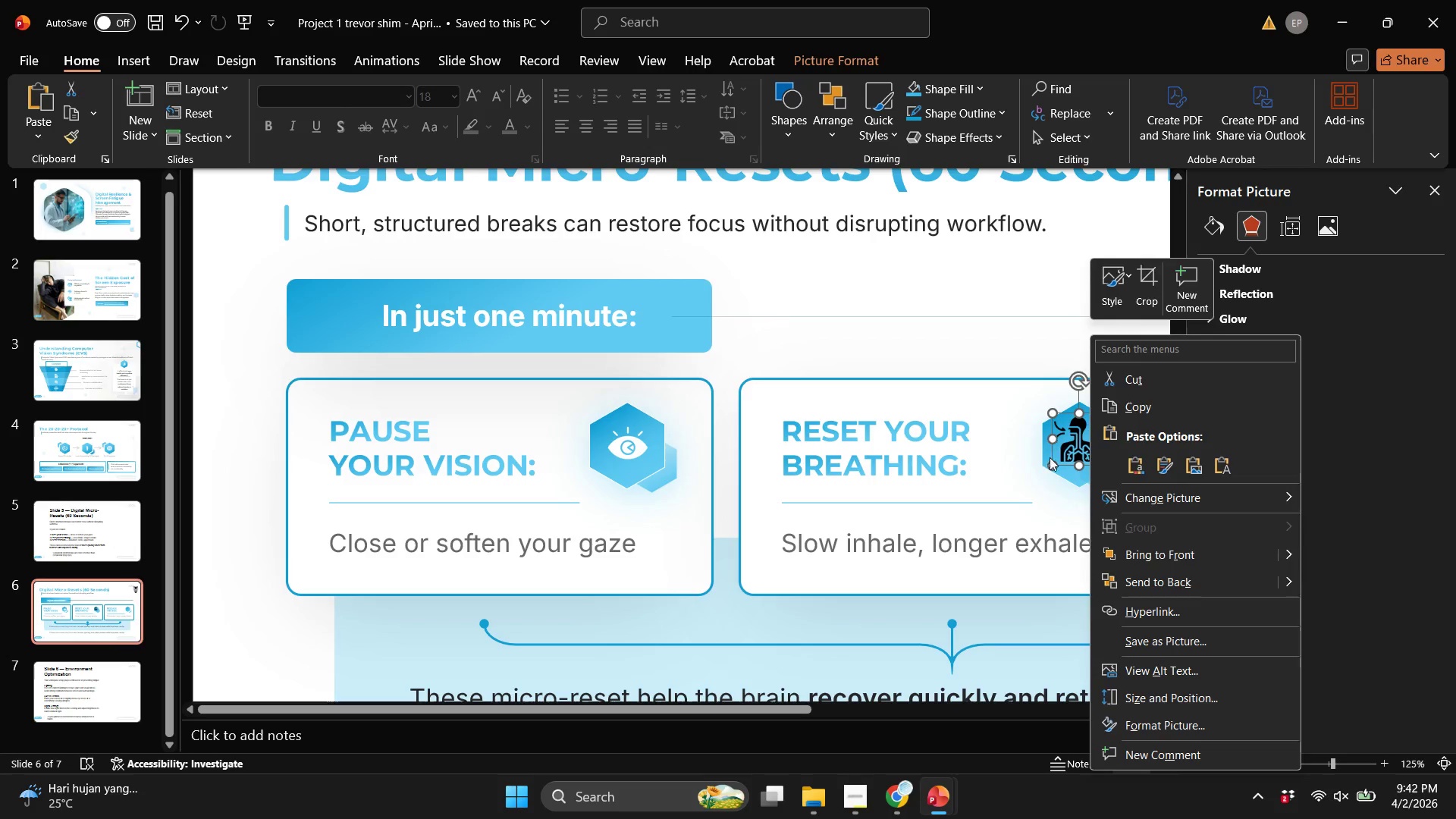 
left_click([1050, 457])
 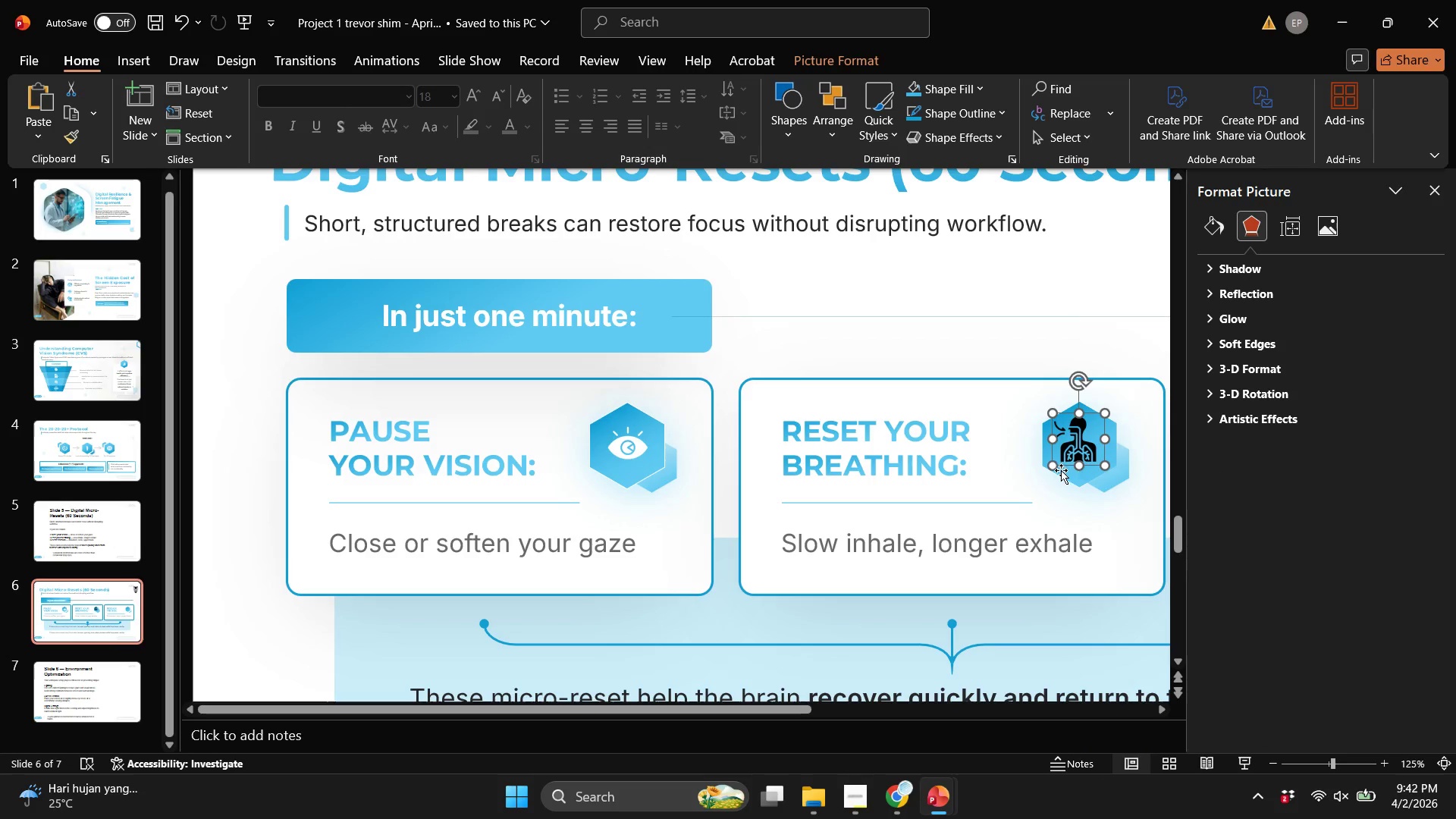 
hold_key(key=ShiftLeft, duration=0.58)
left_click([1069, 473])
 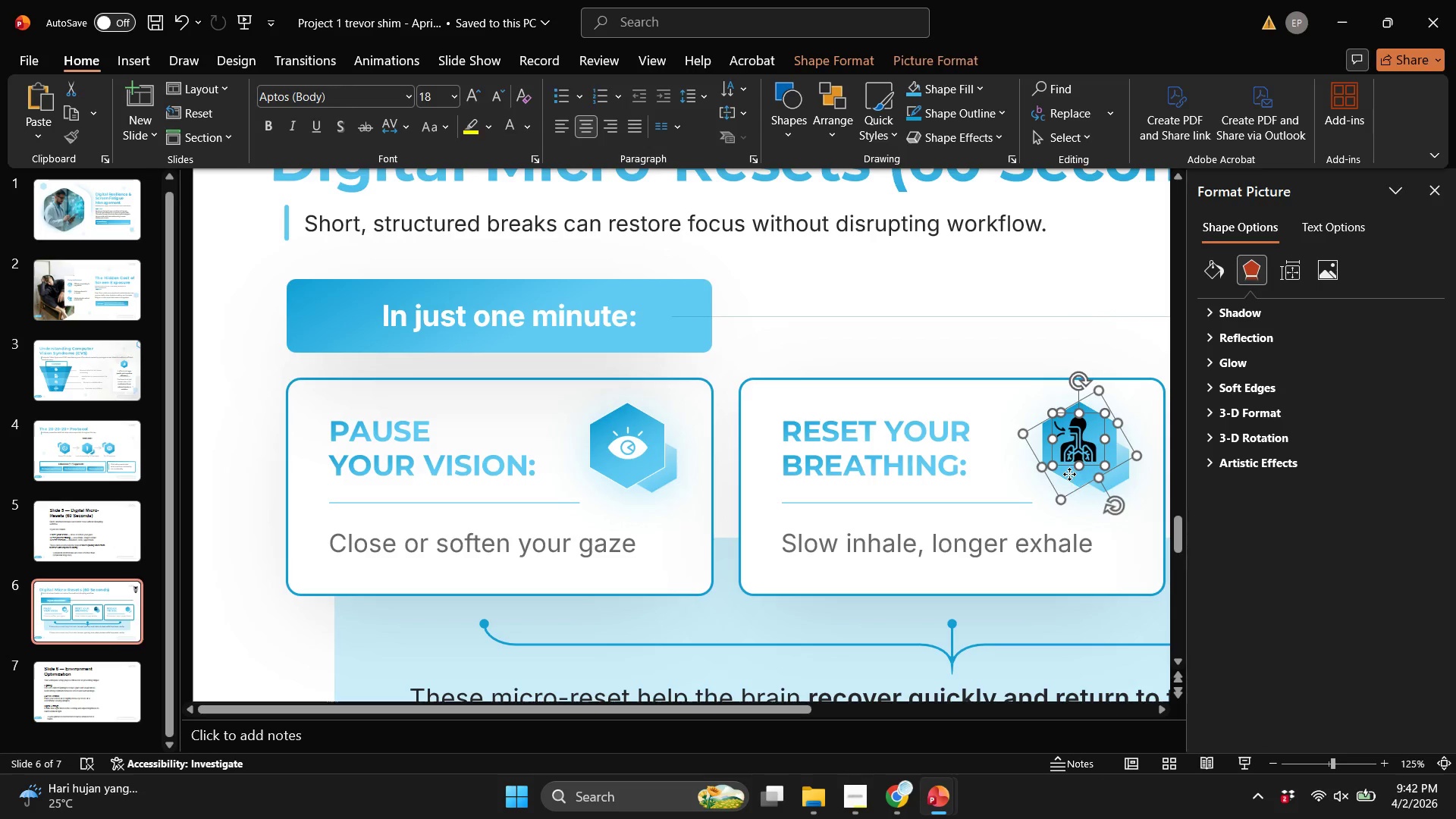 
right_click([1069, 474])
 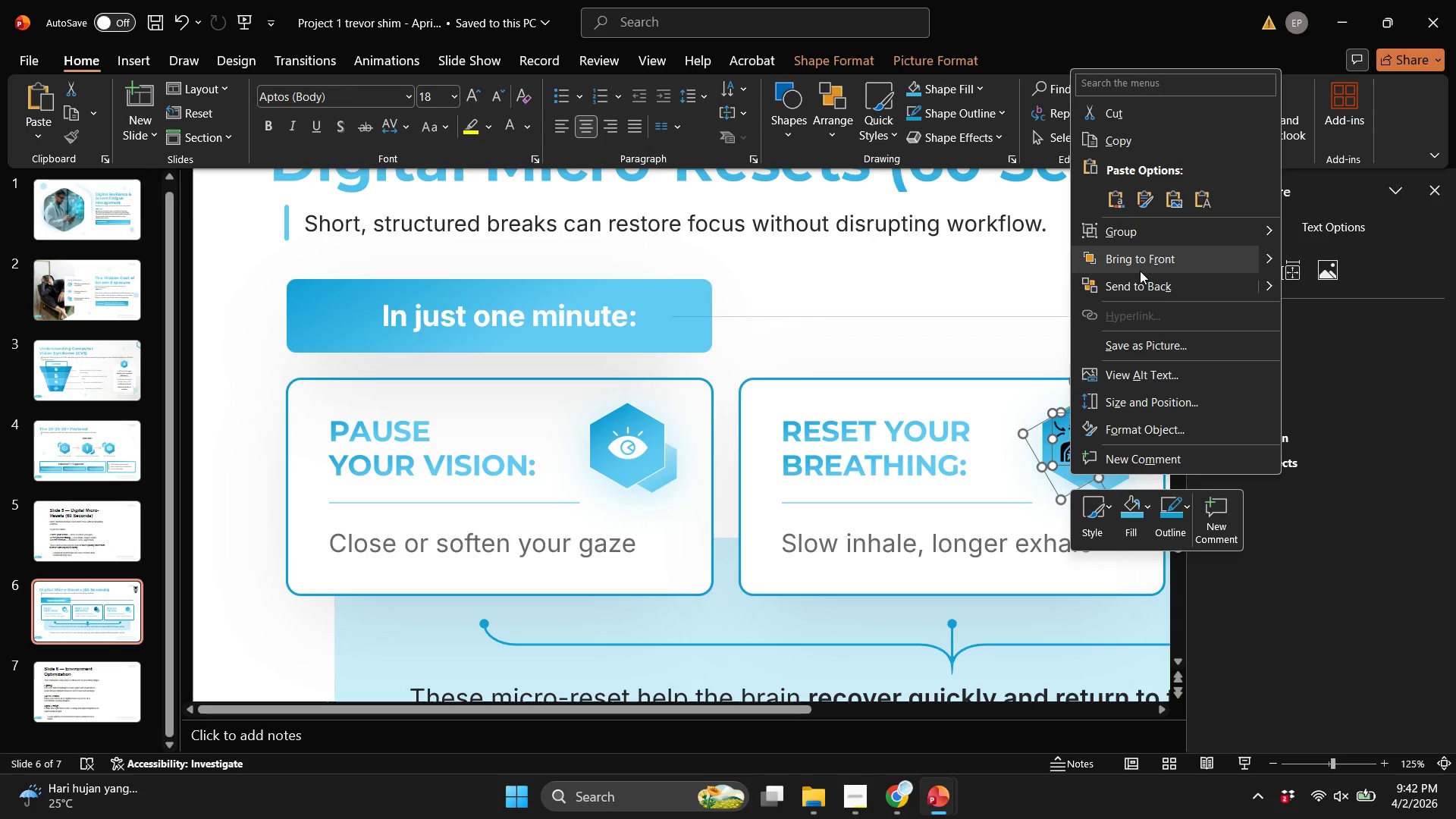 
left_click([1131, 264])
 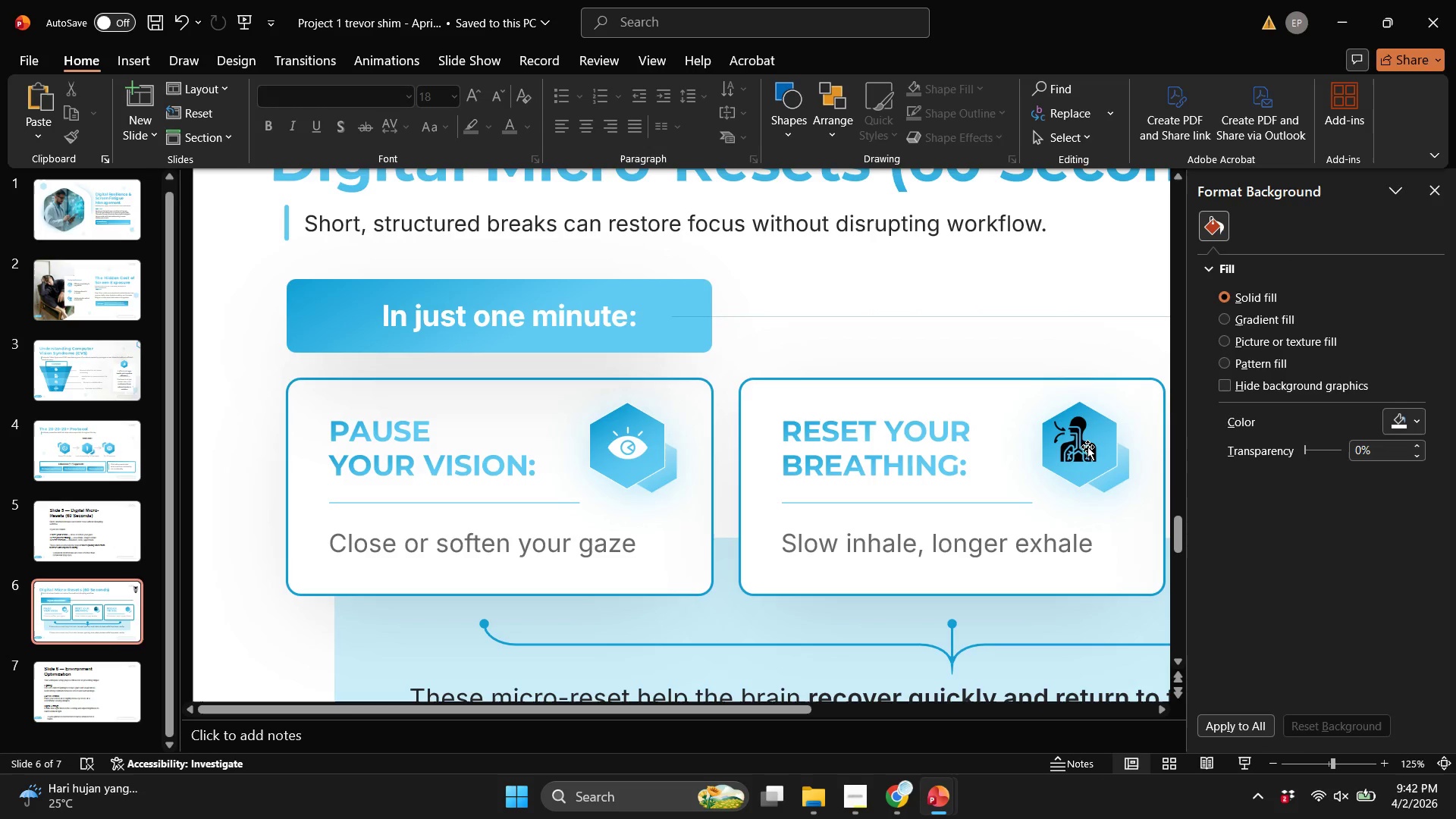 
triple_click([1087, 447])
 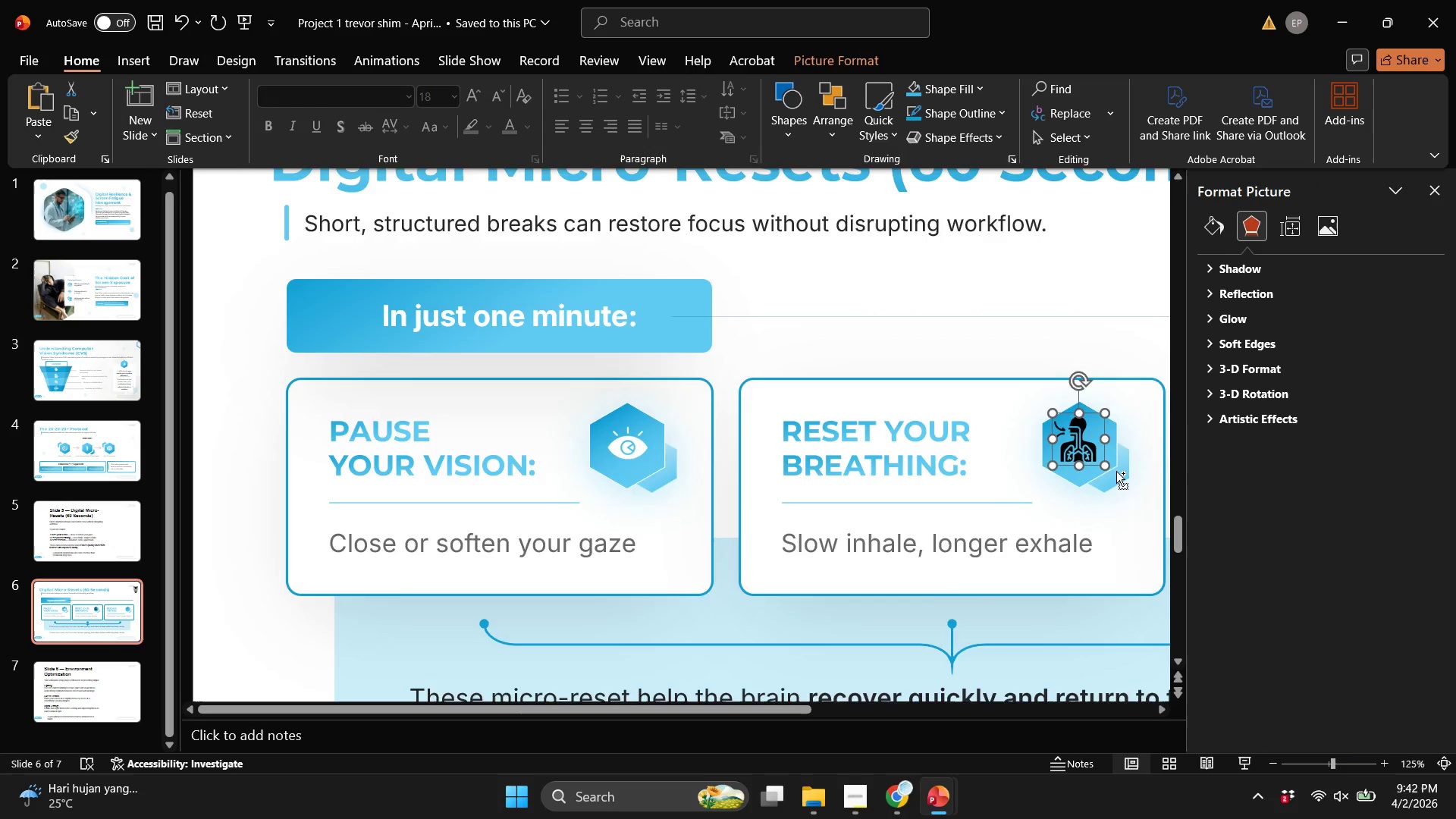 
hold_key(key=ControlLeft, duration=0.34)
scroll: coordinate [1116, 471], scroll_direction: up, amount: 4.0
 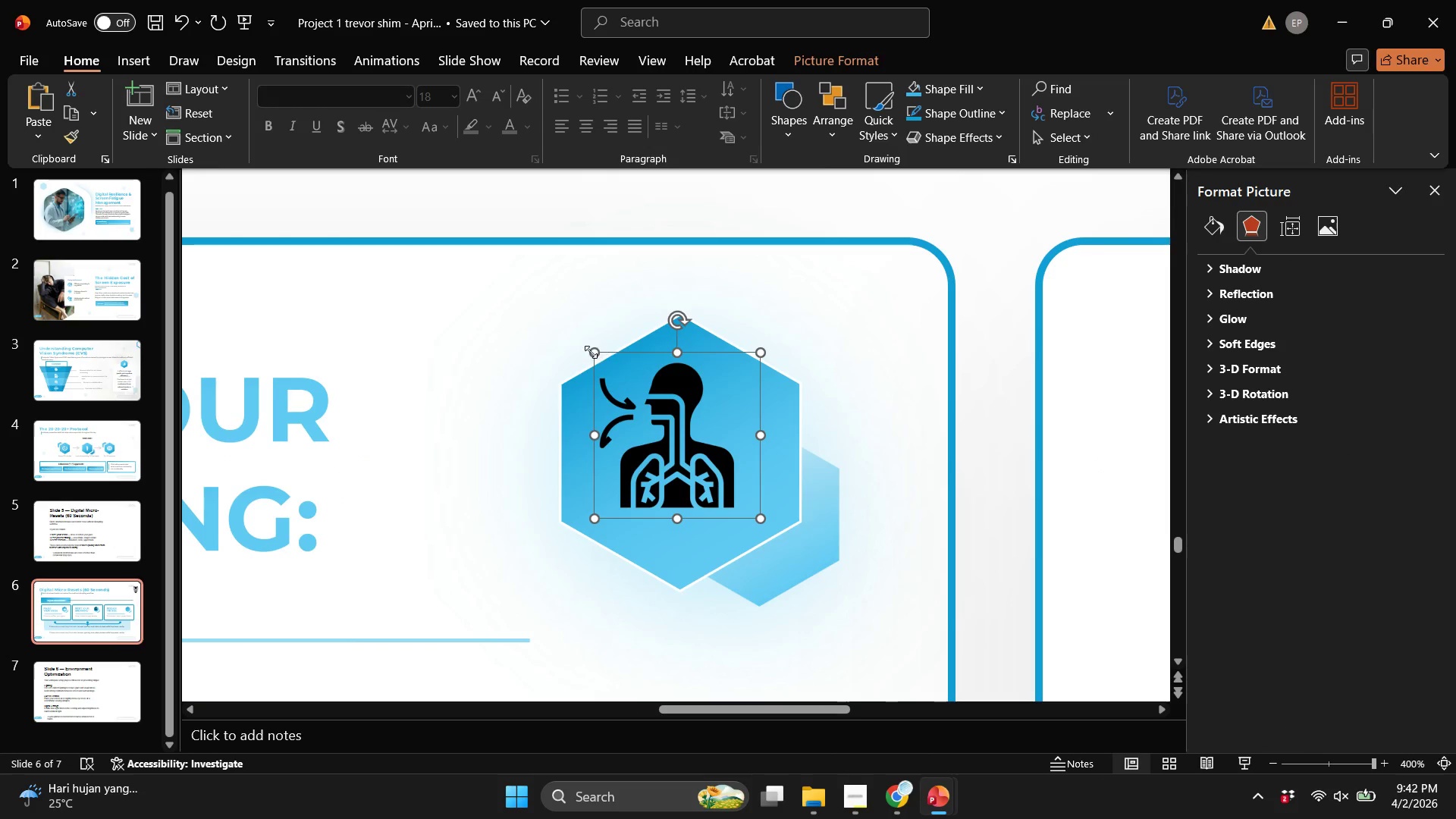 
hold_key(key=ShiftLeft, duration=1.55)
left_click_drag(start_coordinate=[589, 352], to_coordinate=[610, 375])
 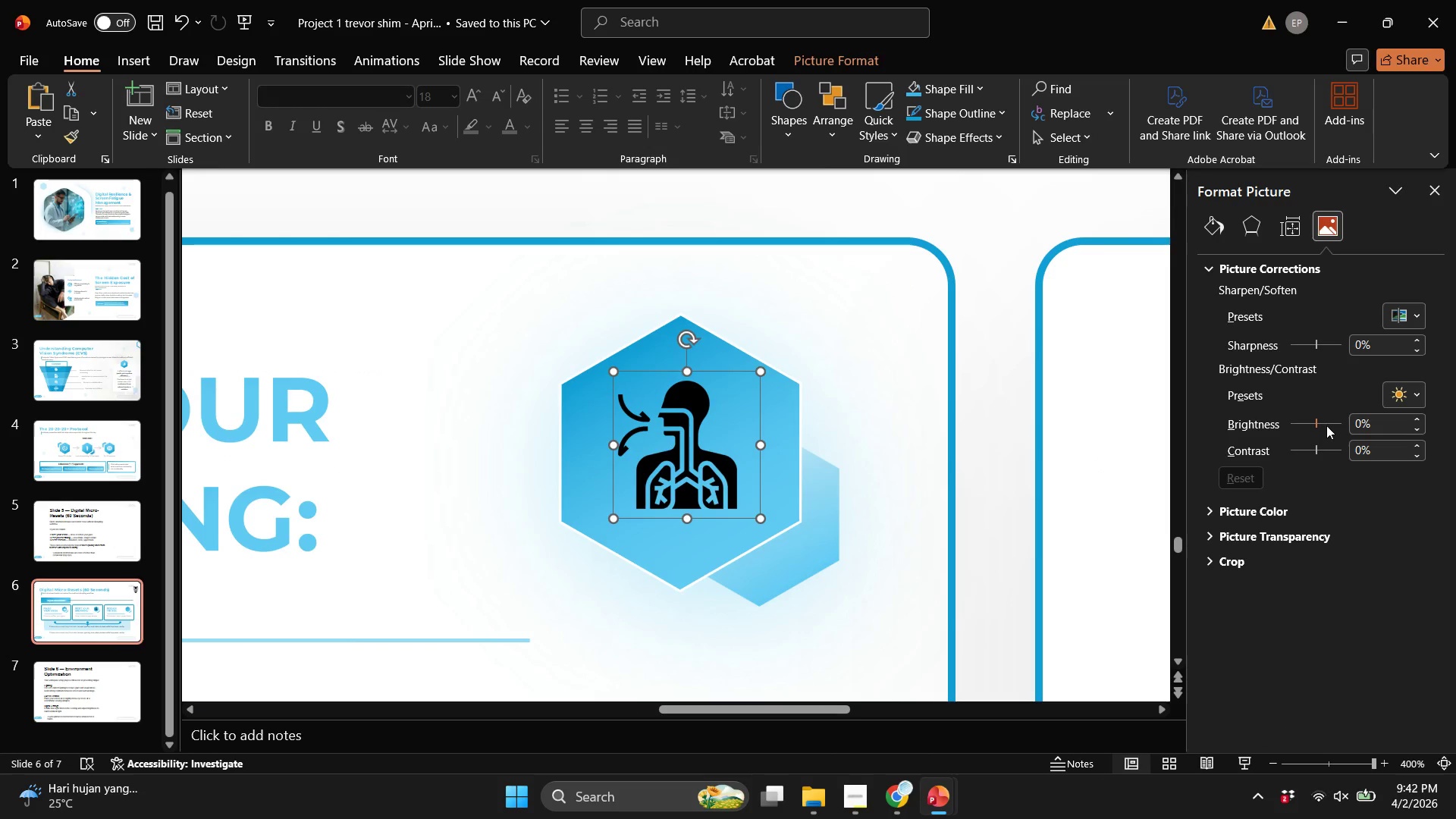 
left_click_drag(start_coordinate=[1313, 421], to_coordinate=[1455, 434])
 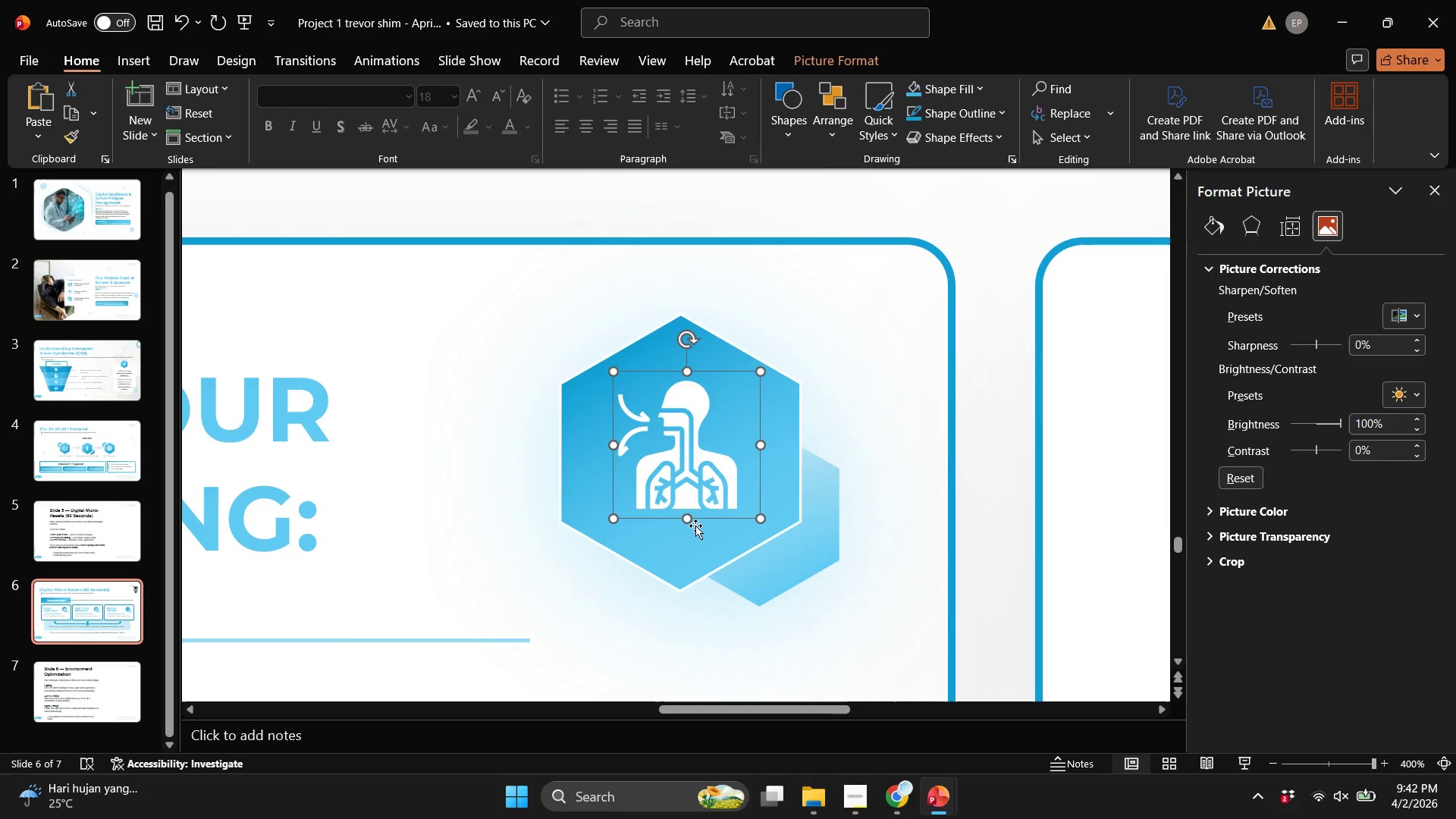 
hold_key(key=ShiftLeft, duration=0.33)
left_click([697, 530])
 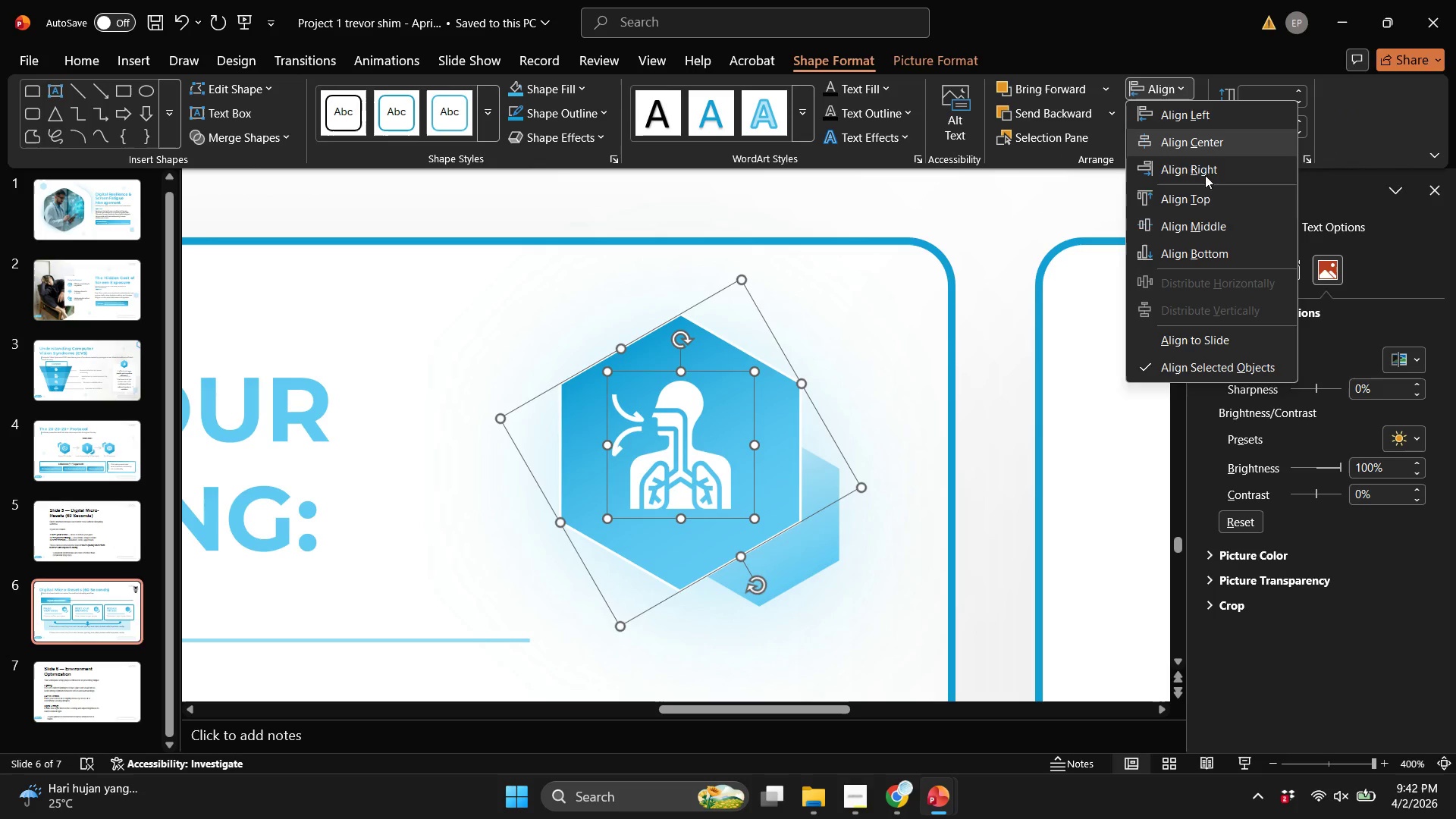 
double_click([915, 317])
 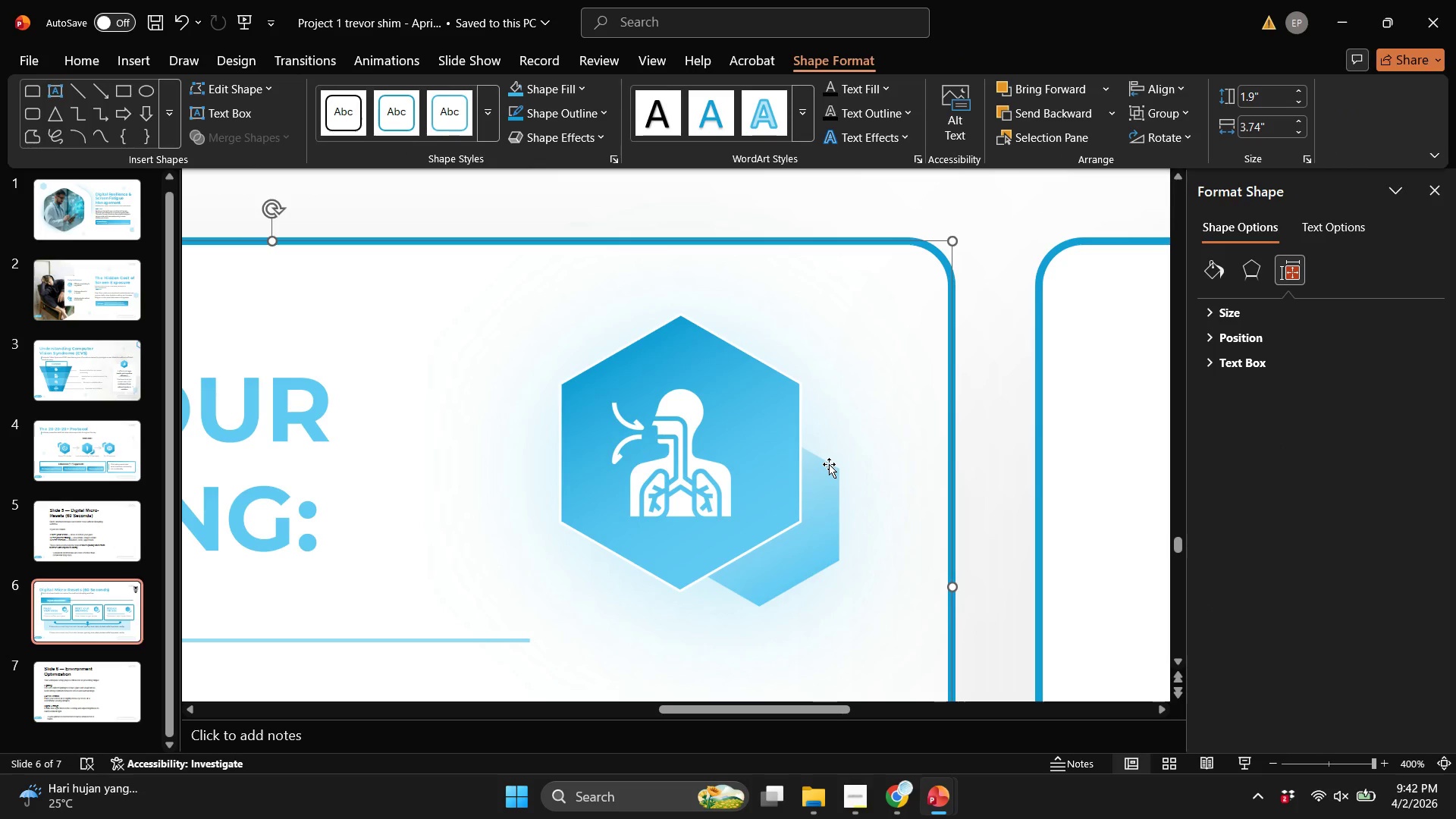 
hold_key(key=ControlLeft, duration=0.38)
scroll: coordinate [829, 464], scroll_direction: down, amount: 7.0
 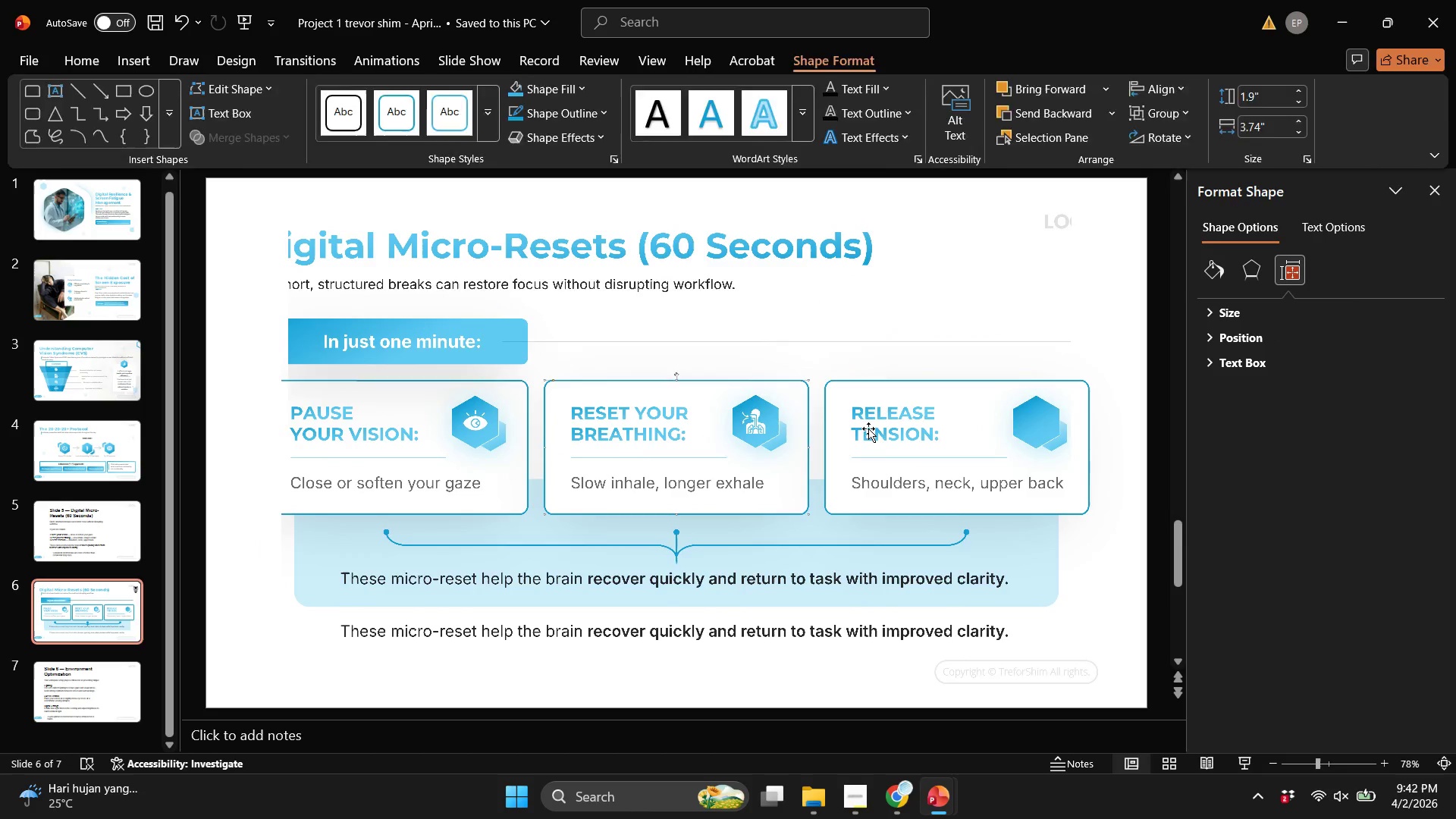 
left_click([887, 321])
 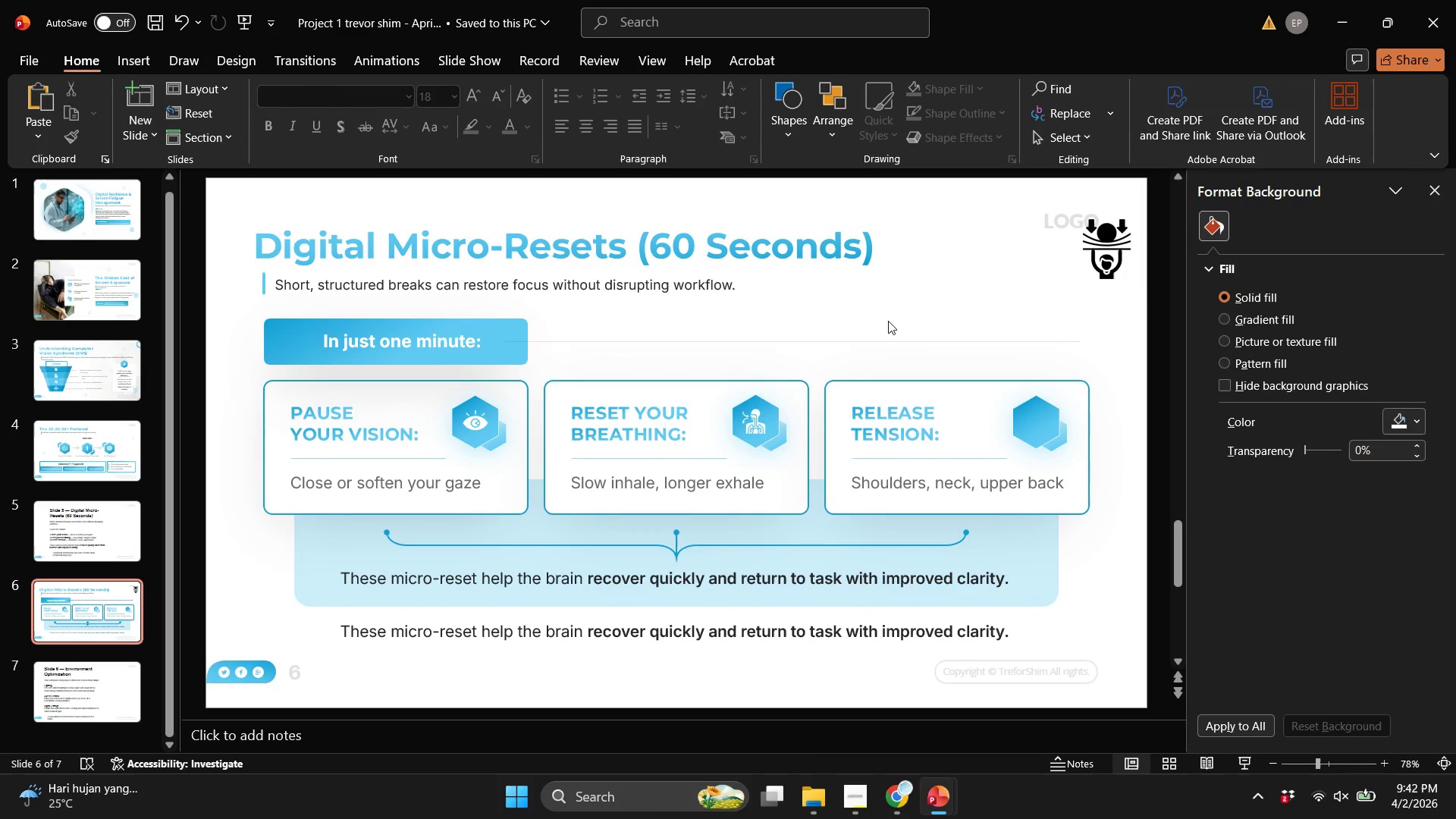 
key(Control+S)
 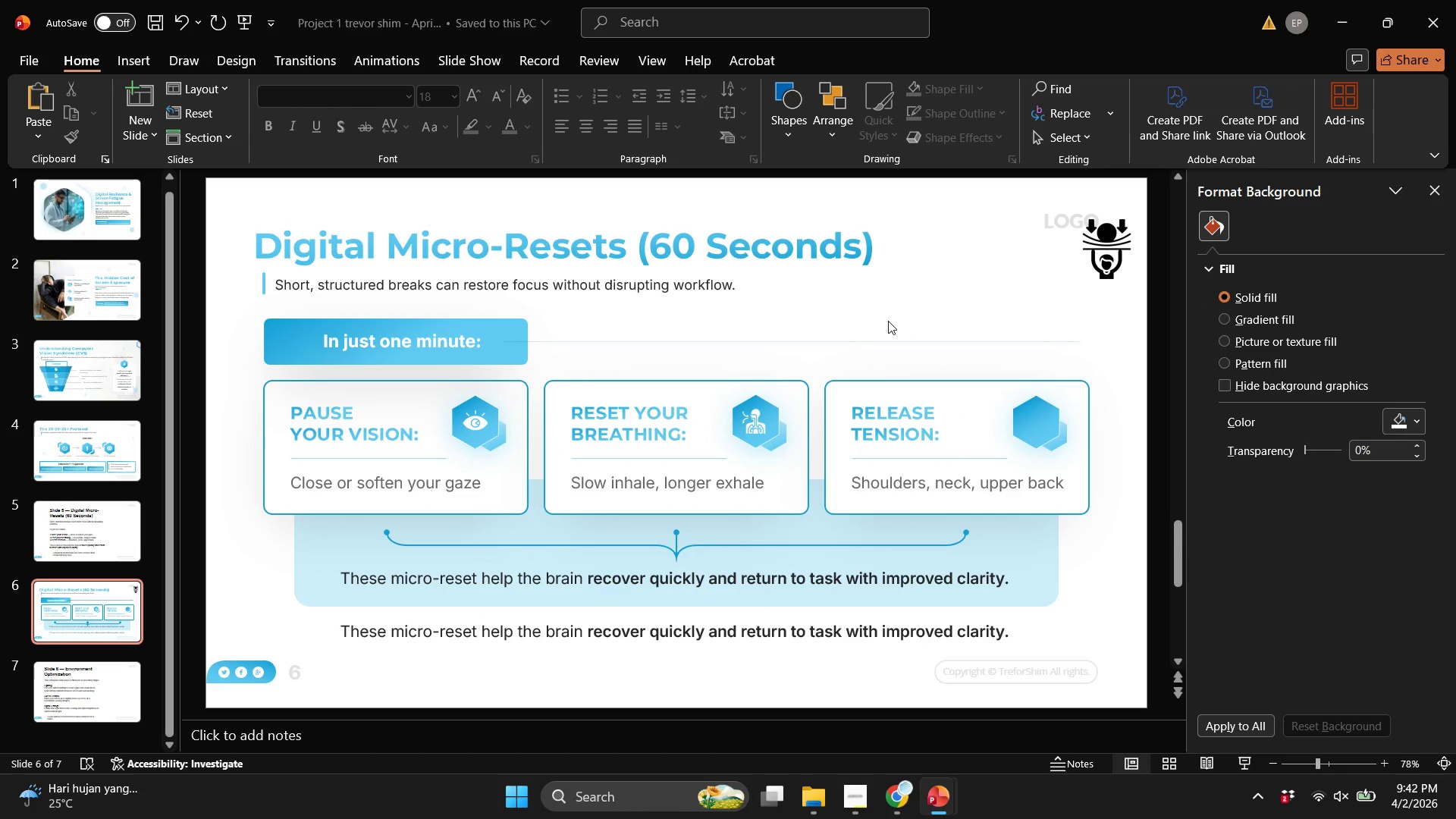 
key(Control+S)
 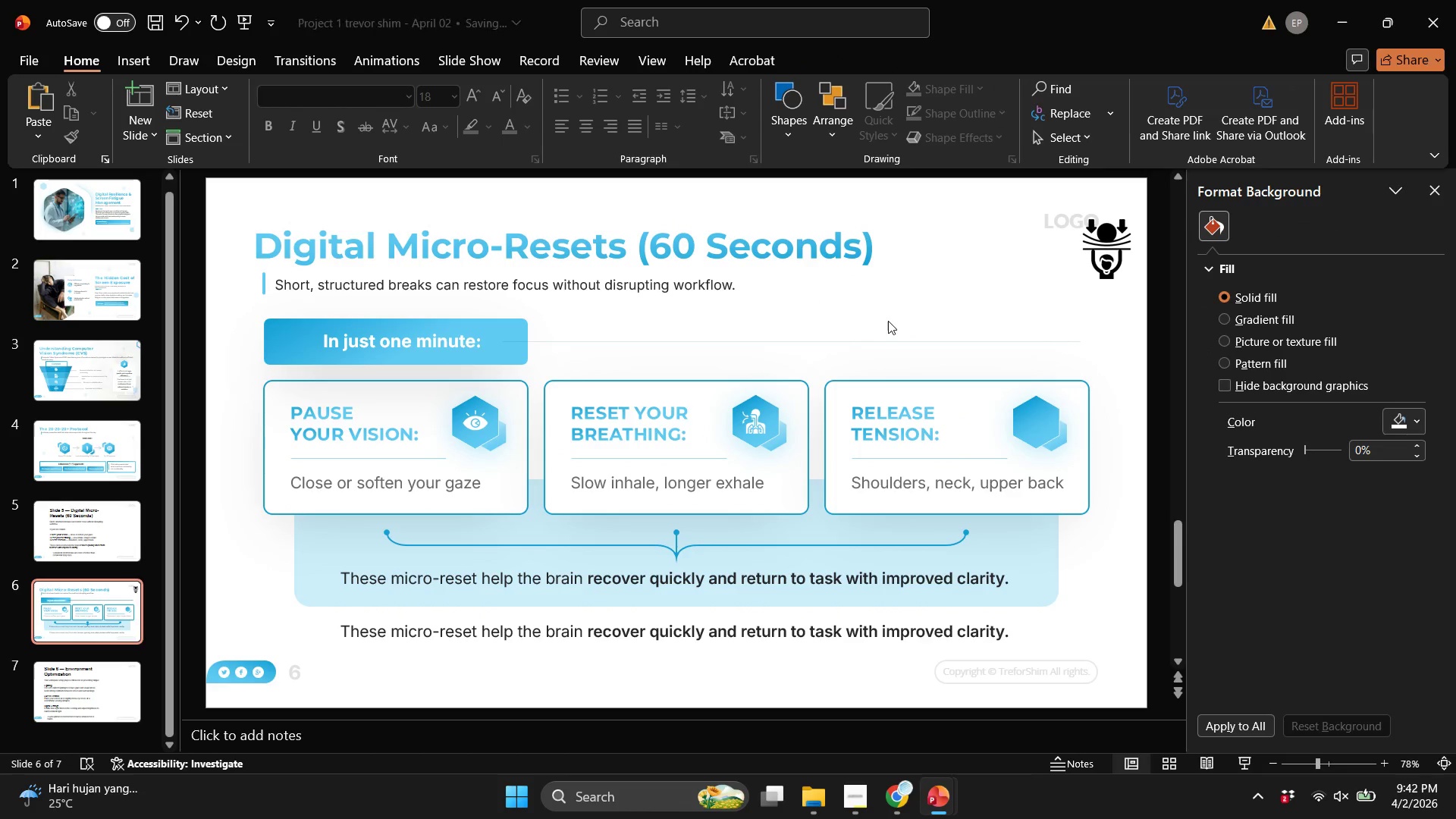 
key(Control+ControlLeft)
 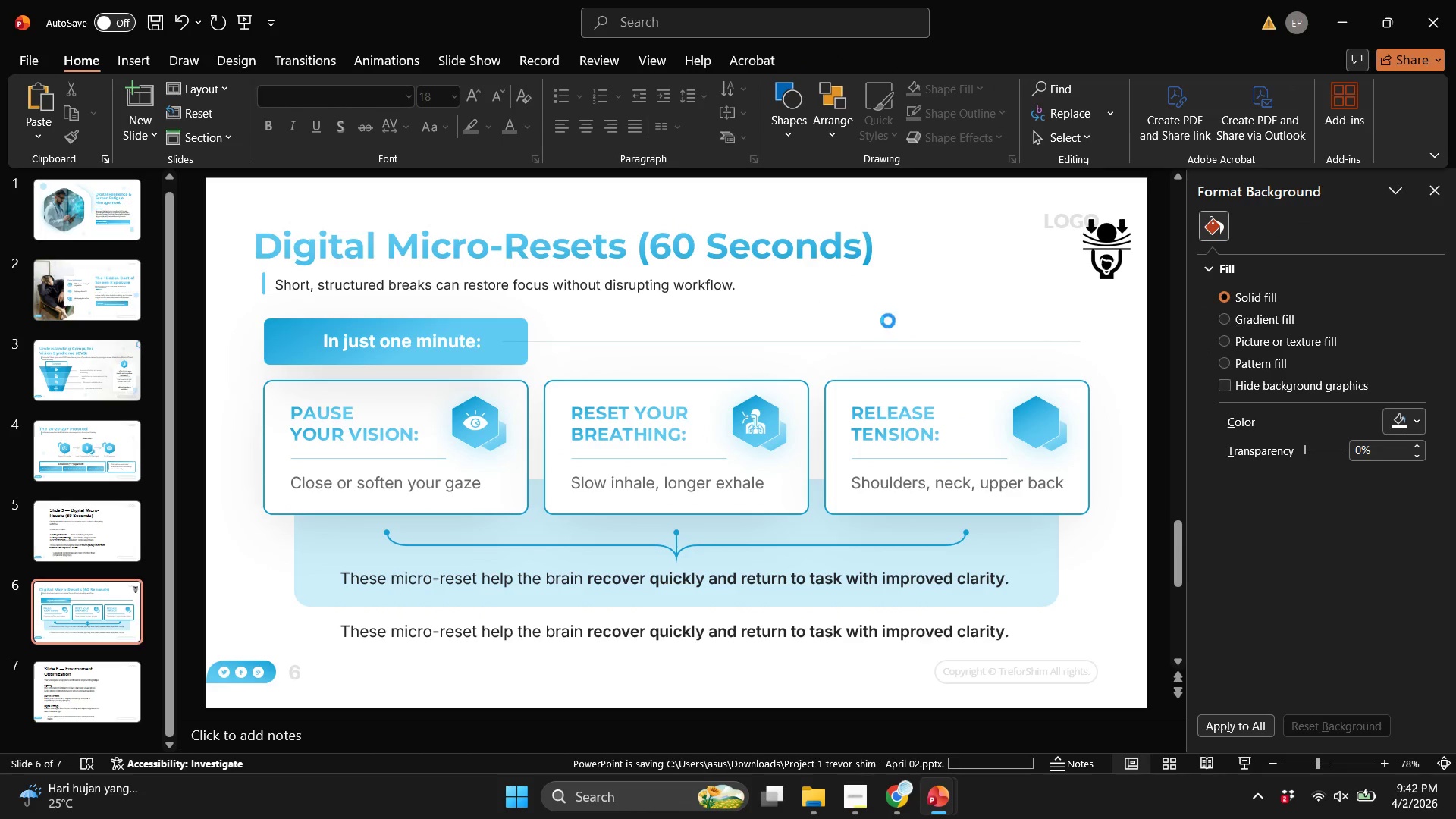 
key(Control+S)
 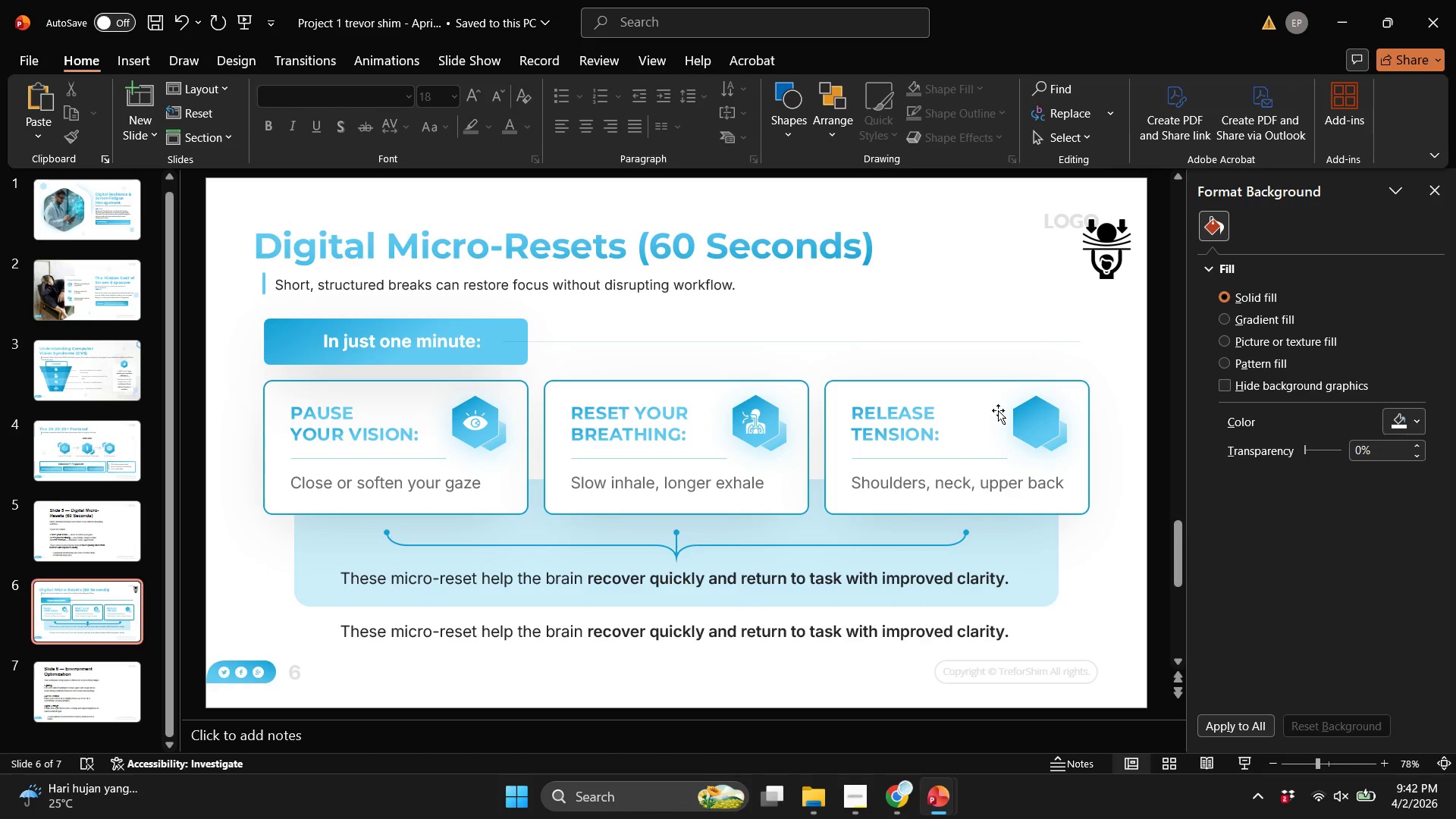 
left_click([998, 410])
 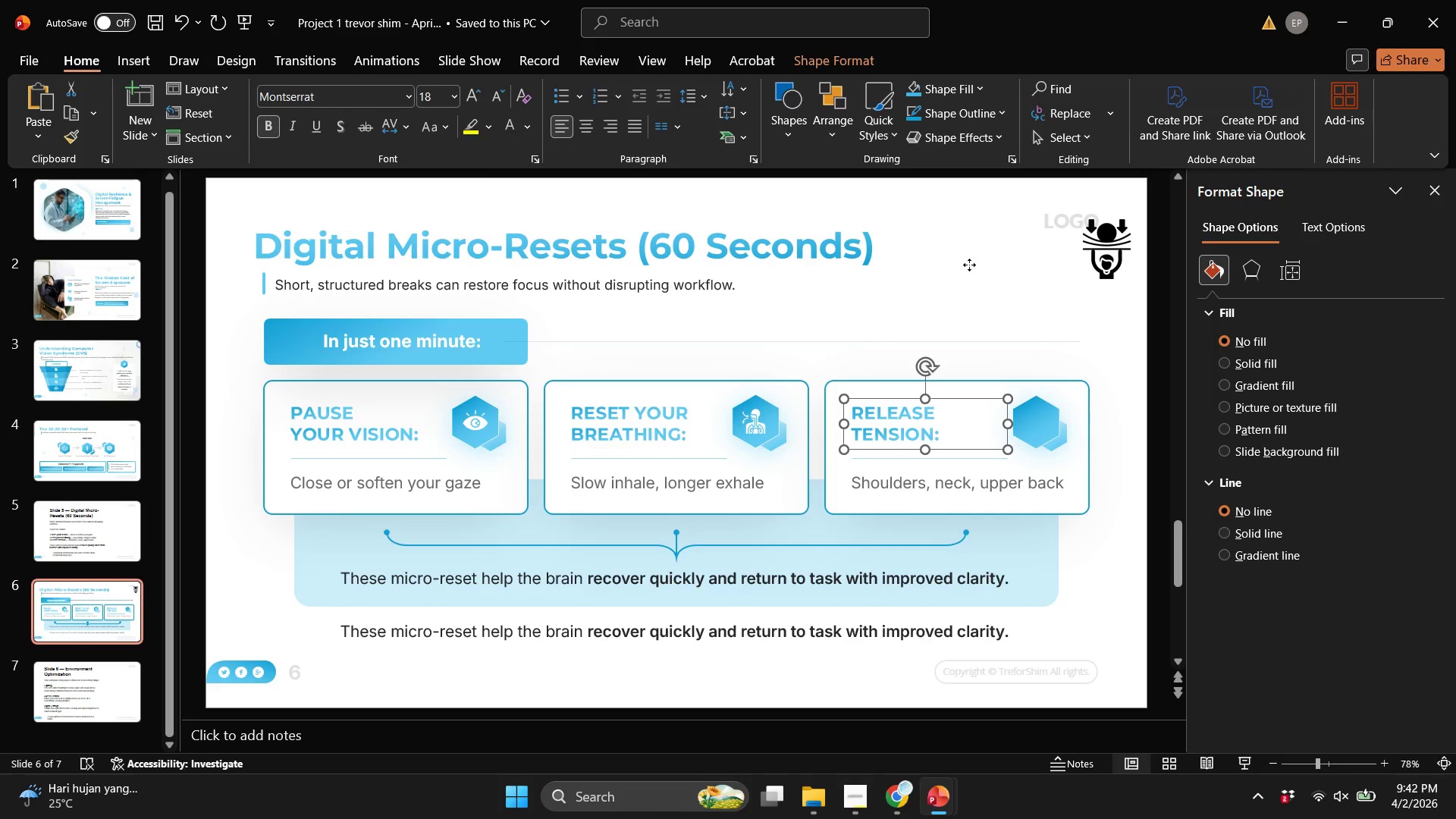 
left_click([969, 265])
 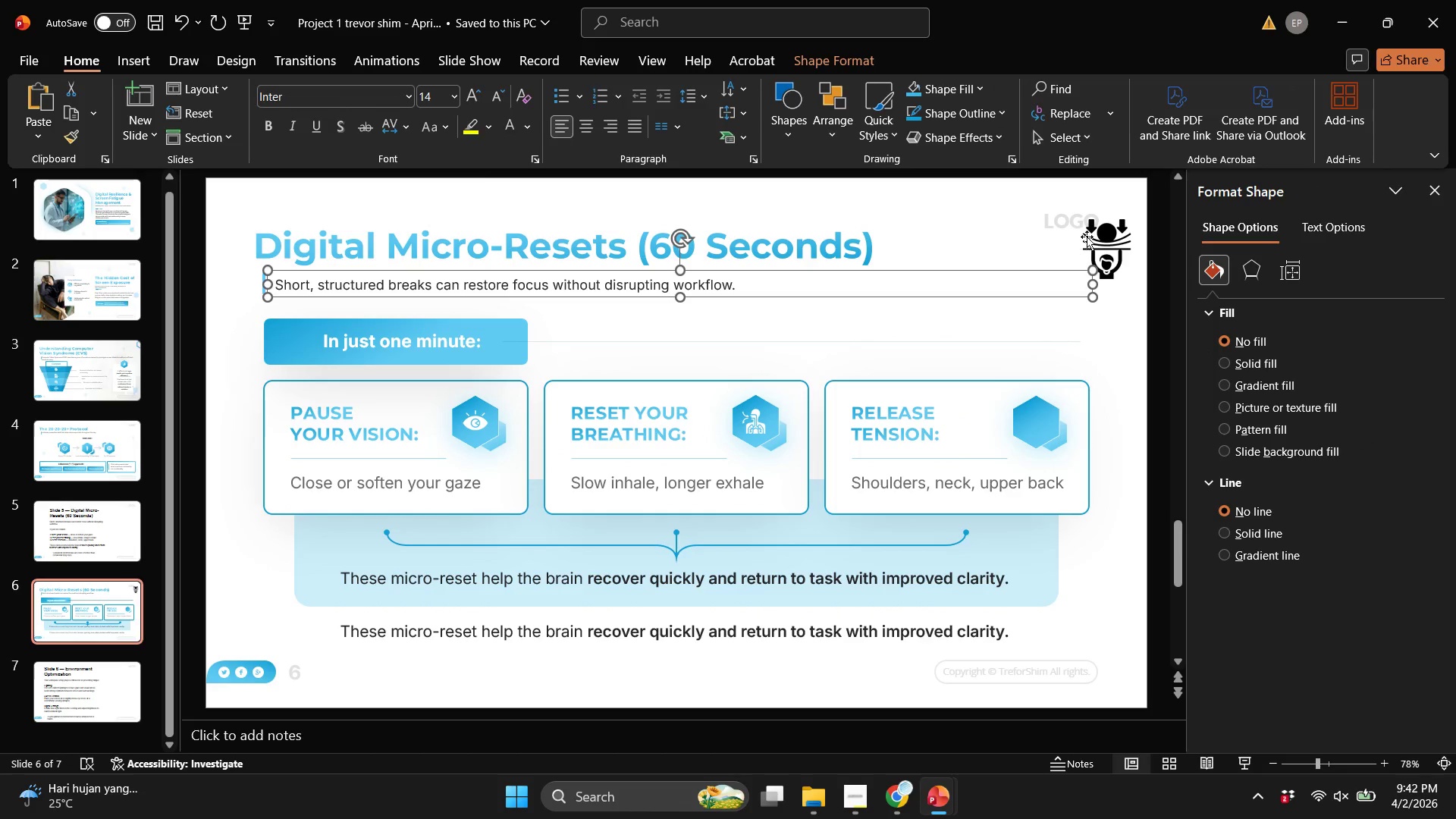 
left_click([1087, 236])
 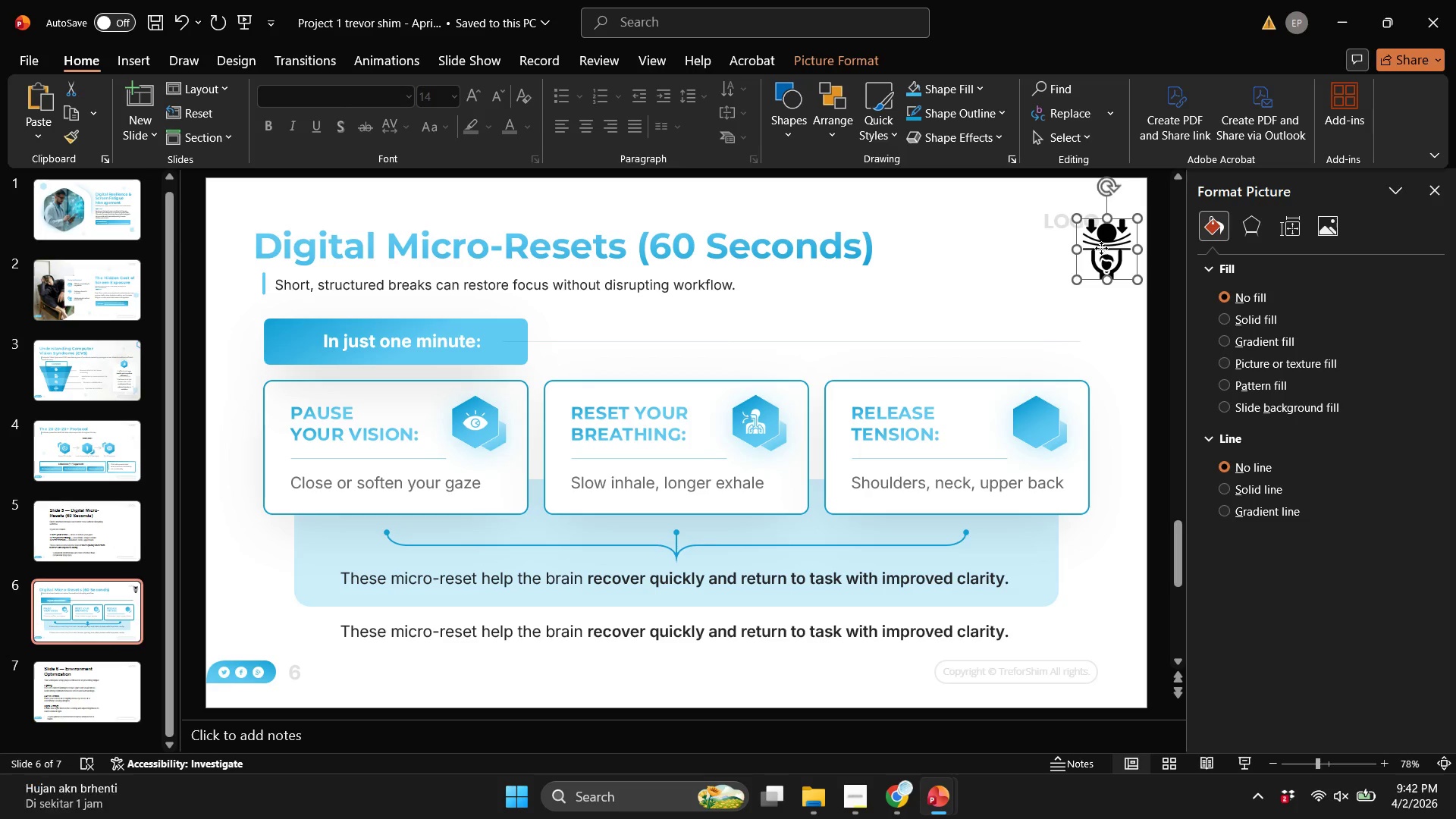 
left_click_drag(start_coordinate=[1101, 248], to_coordinate=[1034, 421])
 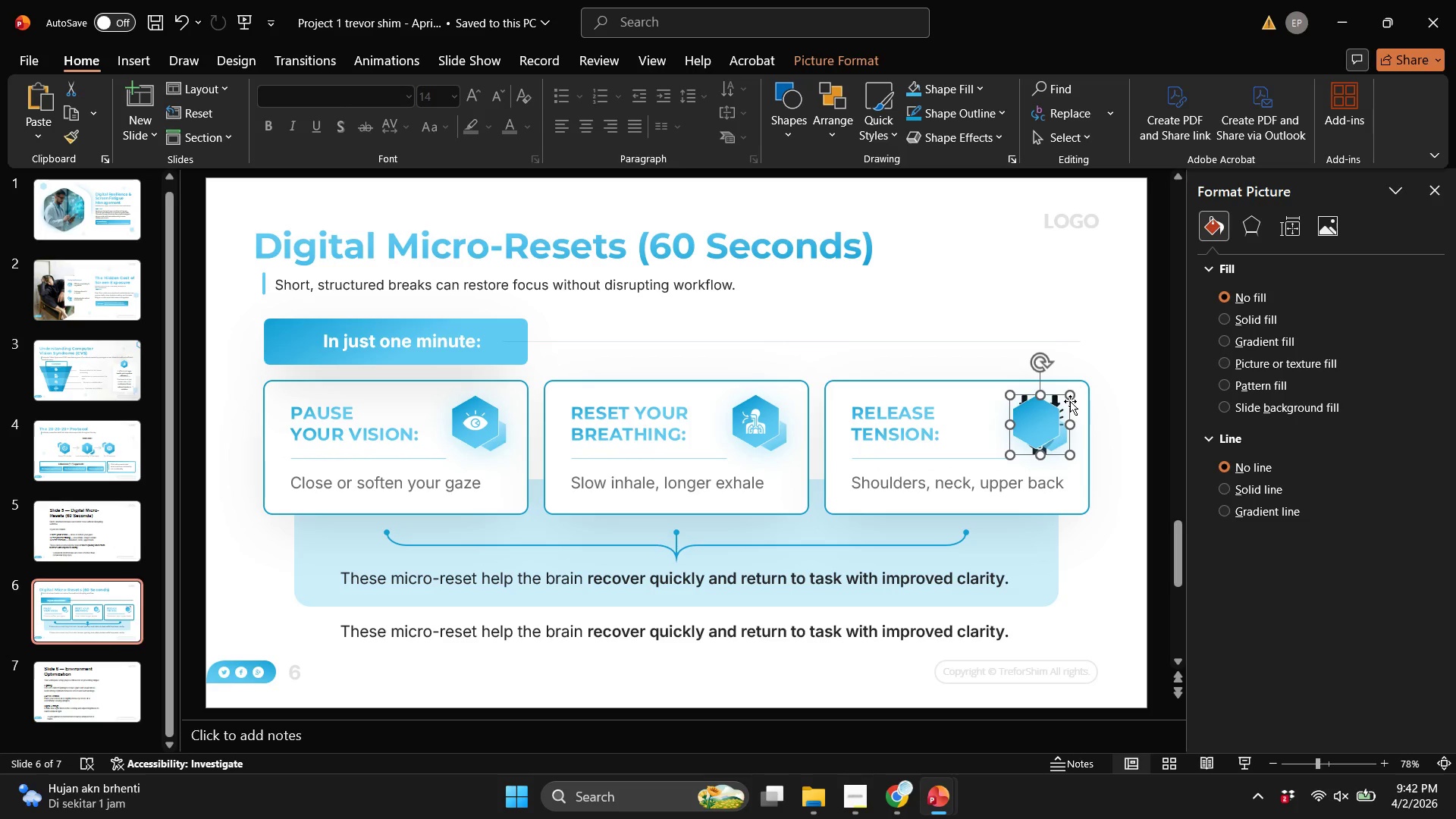 
right_click([1070, 401])
 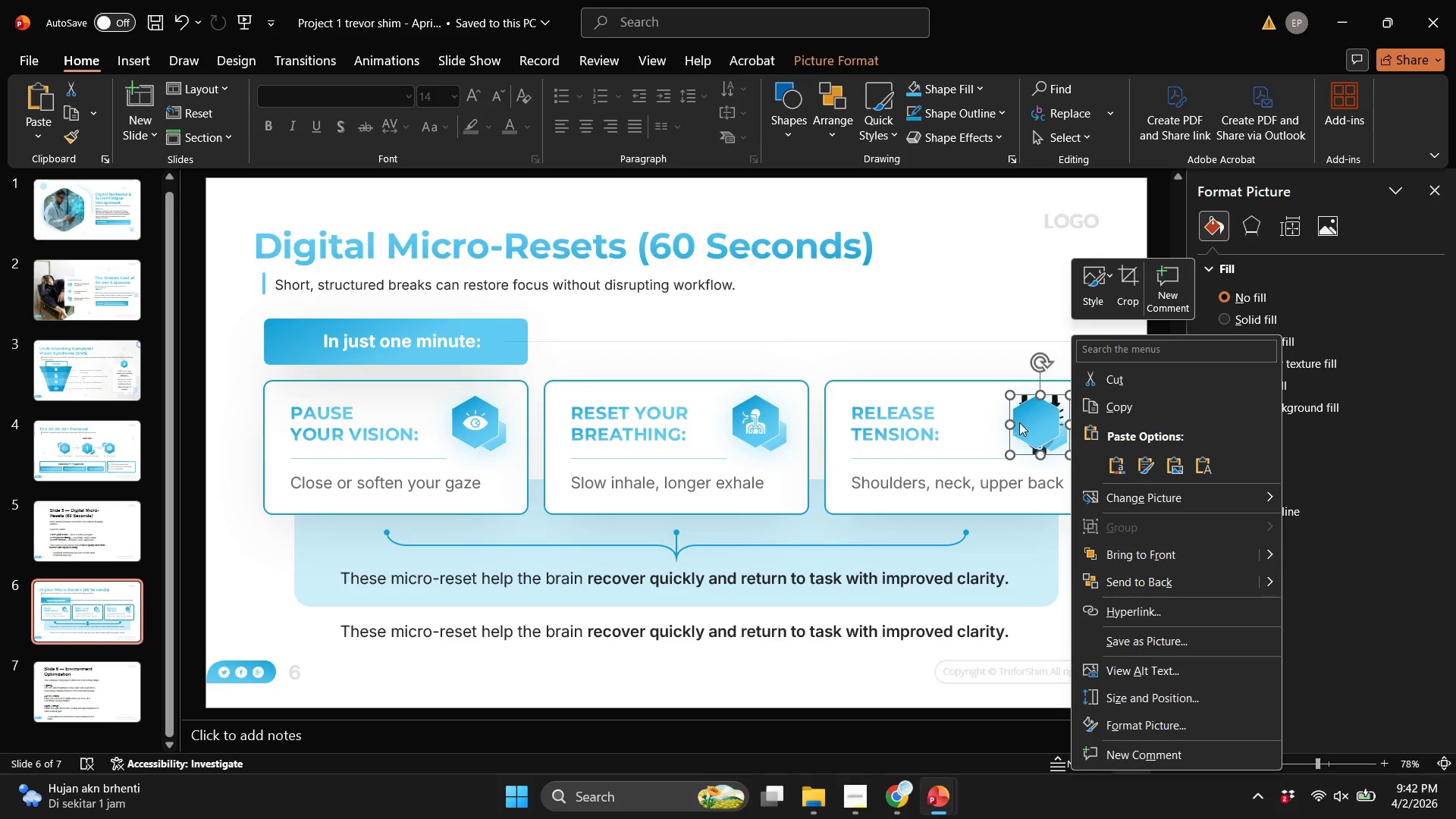 
left_click([1019, 422])
 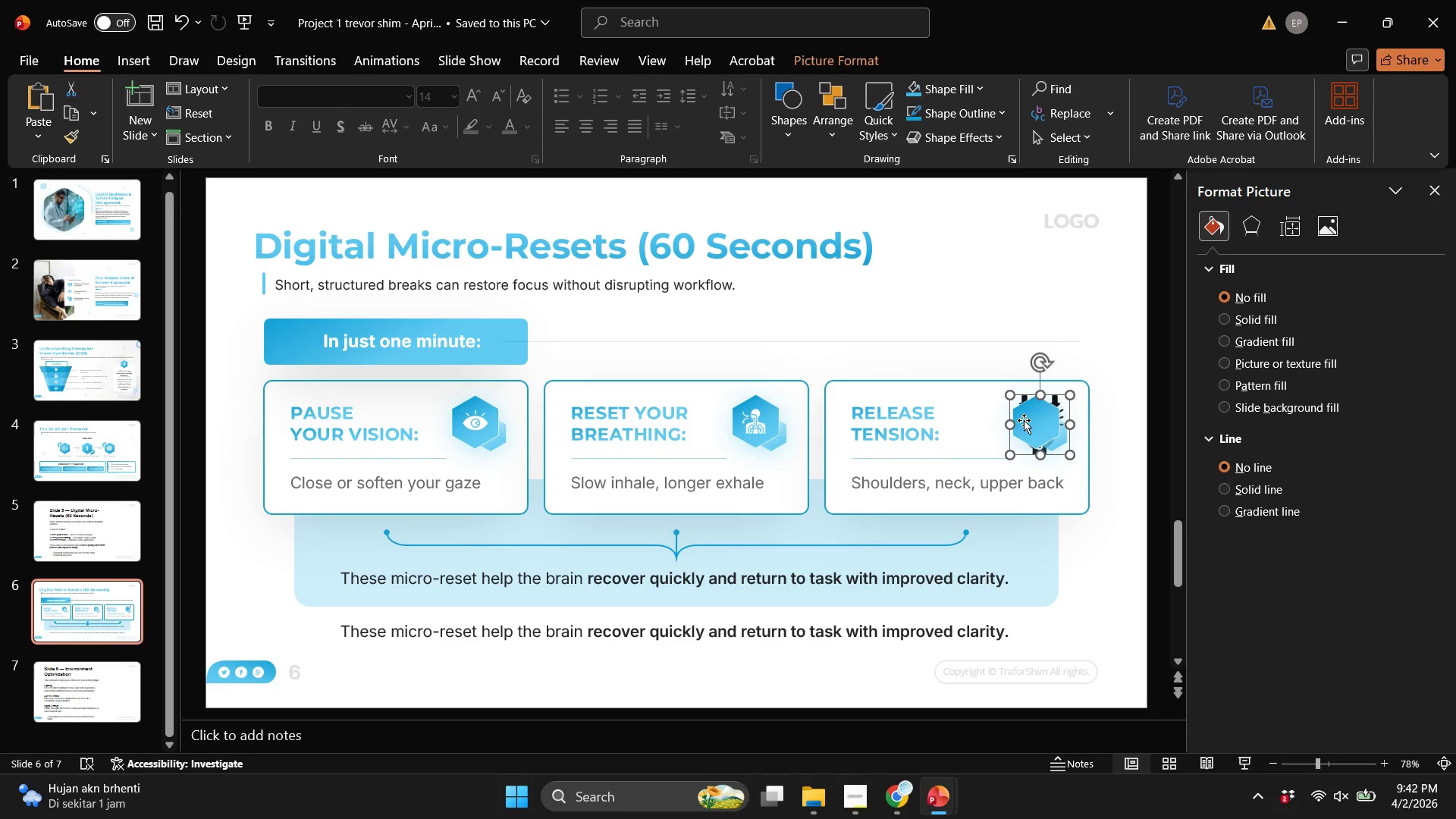 
right_click([1024, 420])
 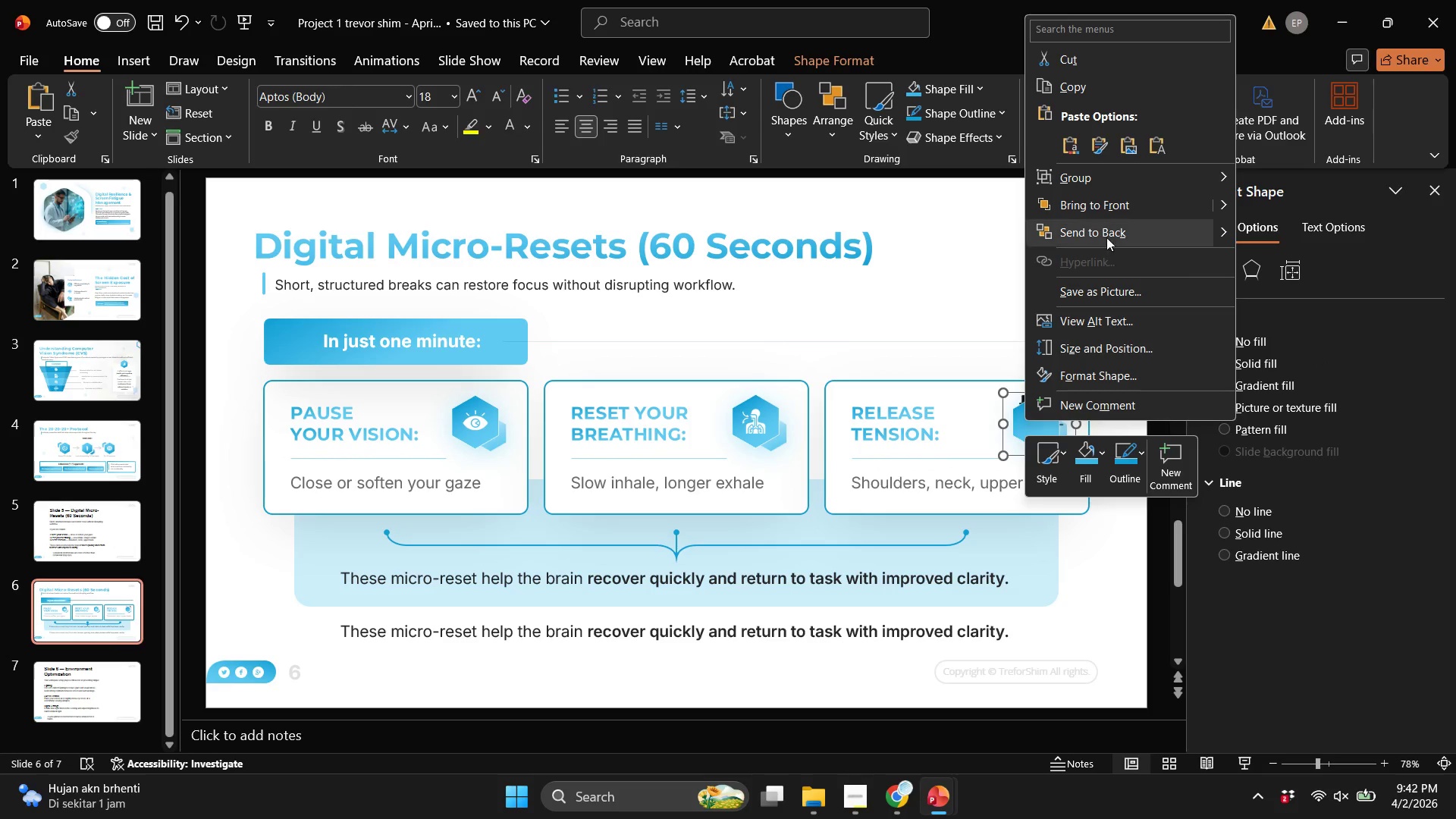 
left_click([1090, 209])
 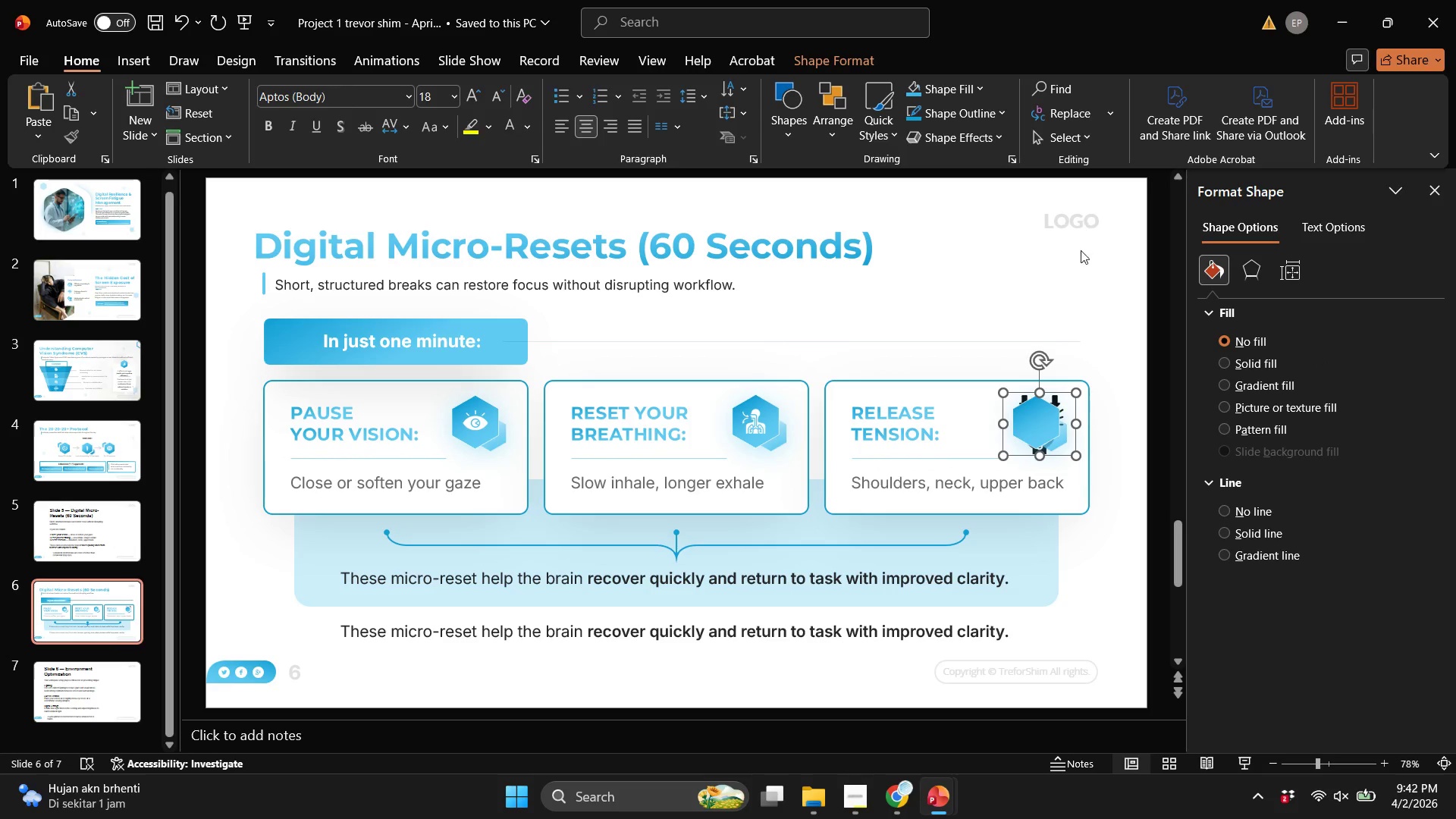 
left_click([1085, 275])
 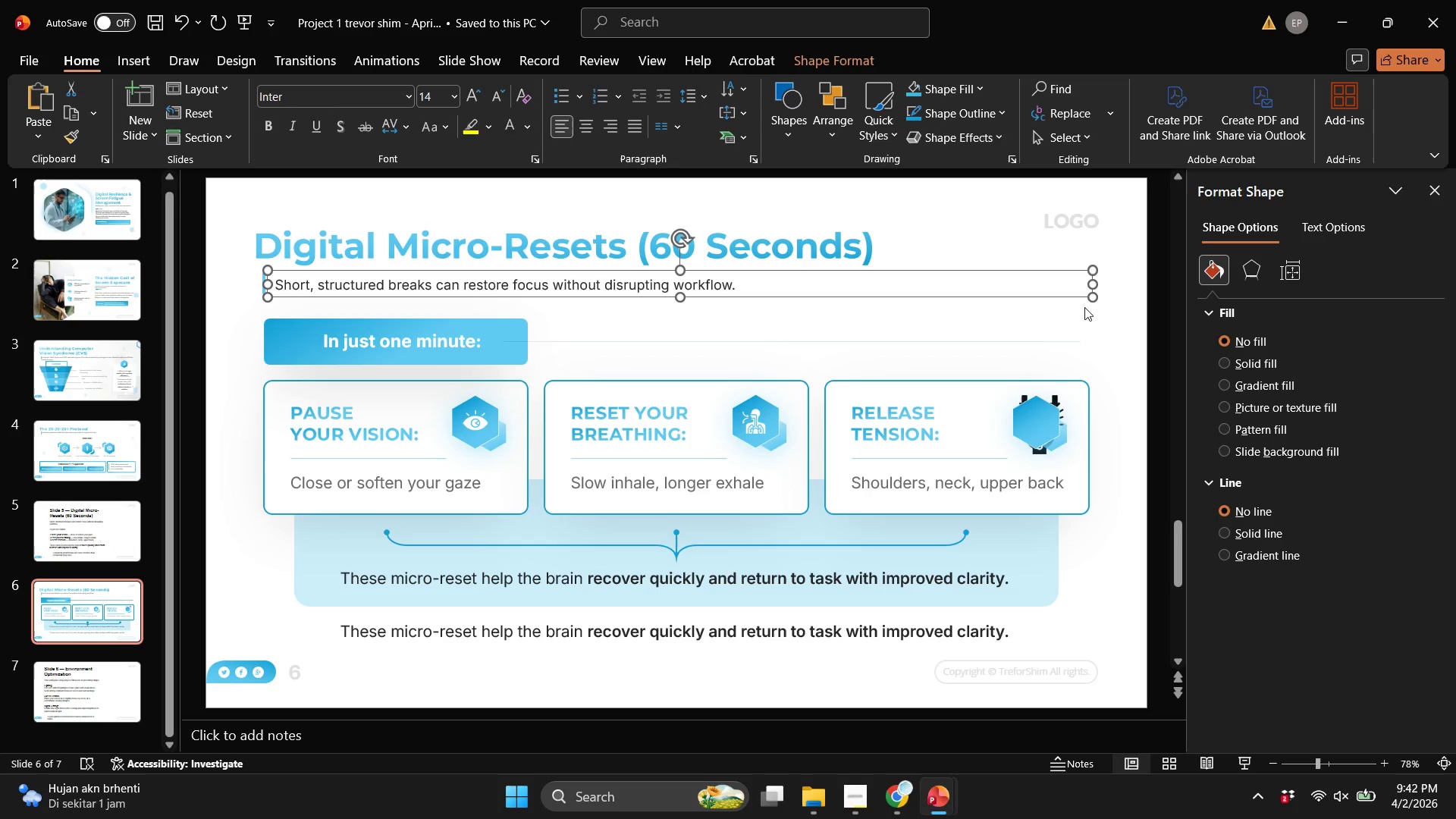 
double_click([1048, 400])
 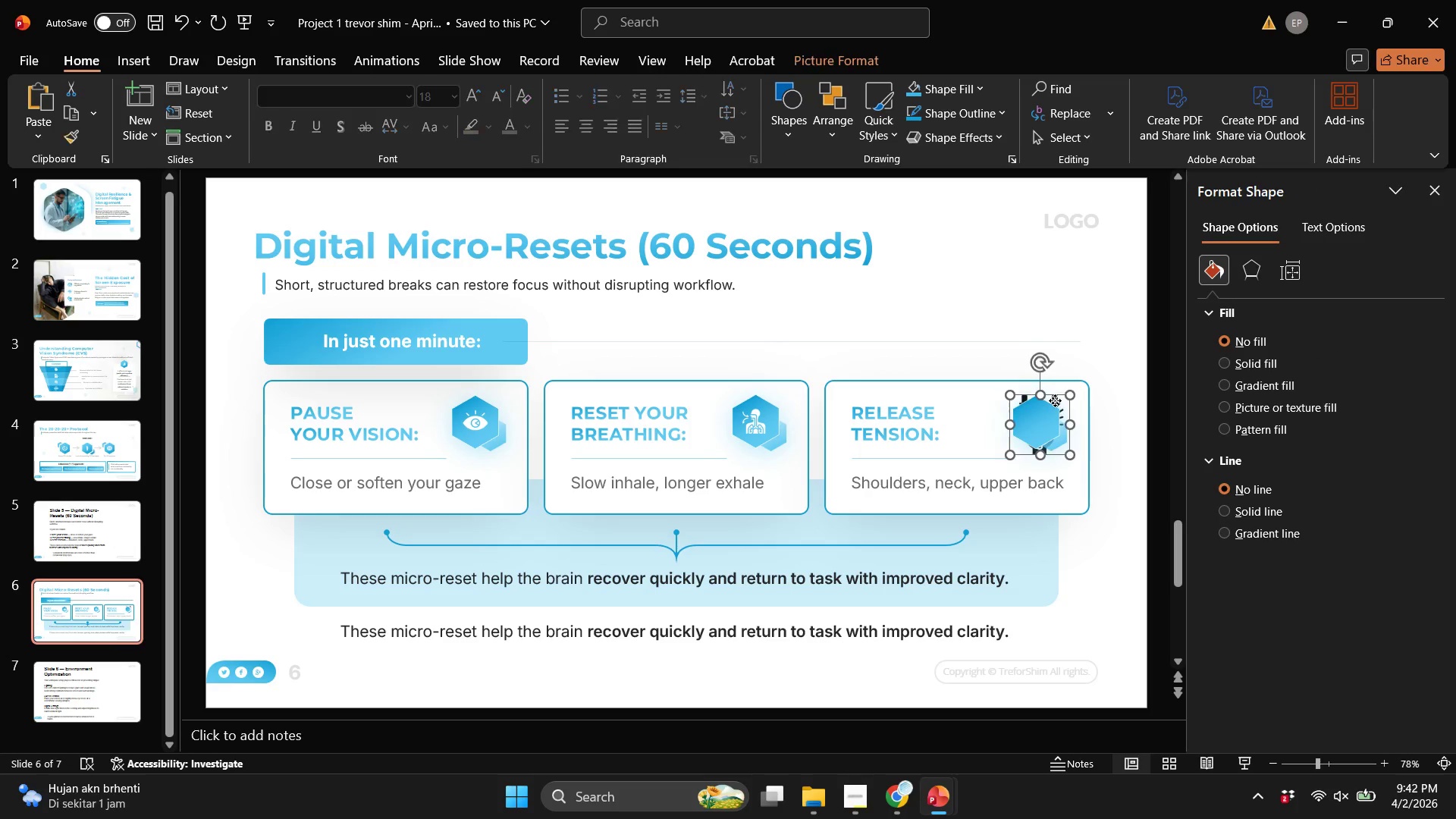 
left_click([1055, 400])
 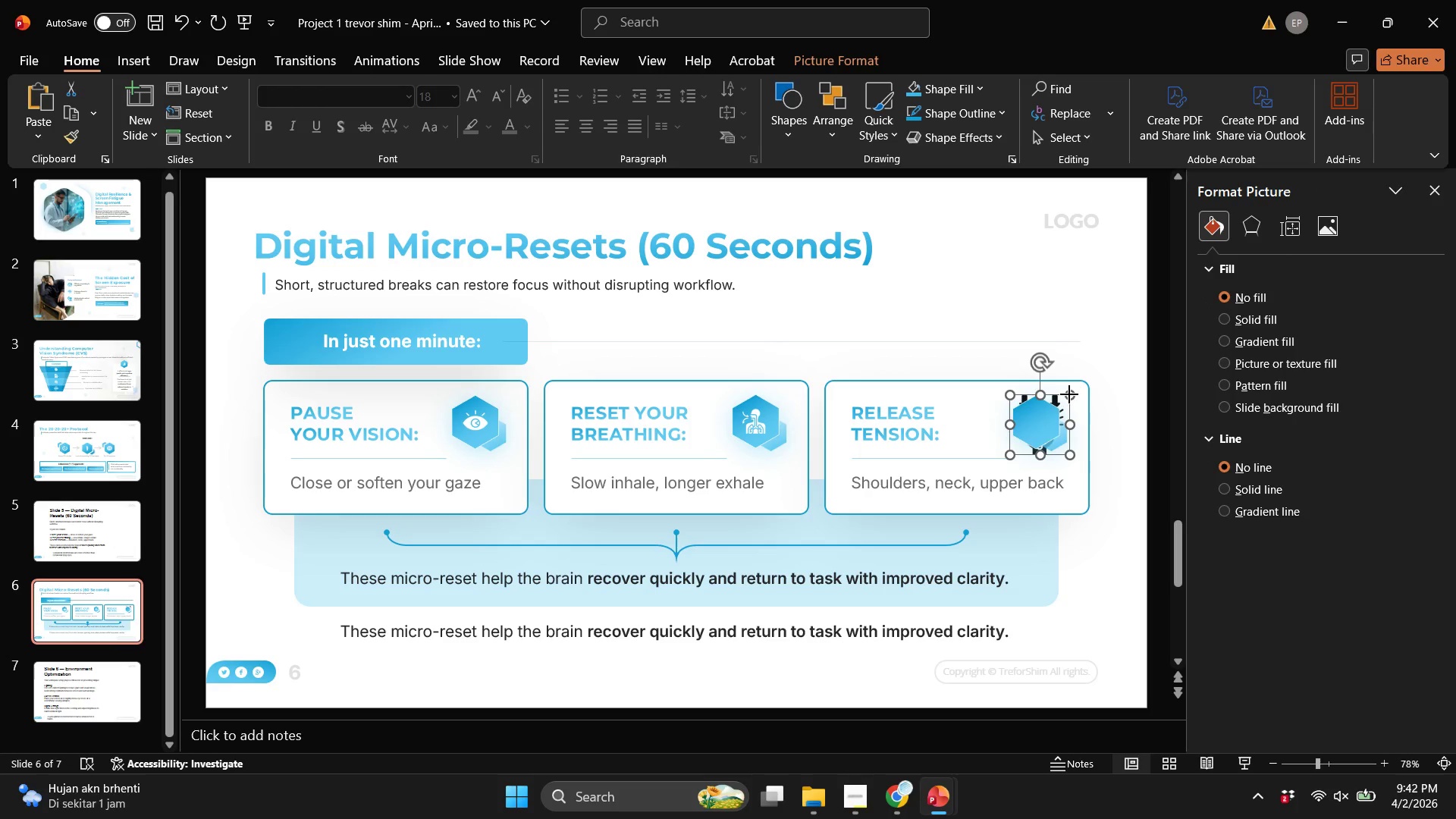 
right_click([1069, 394])
 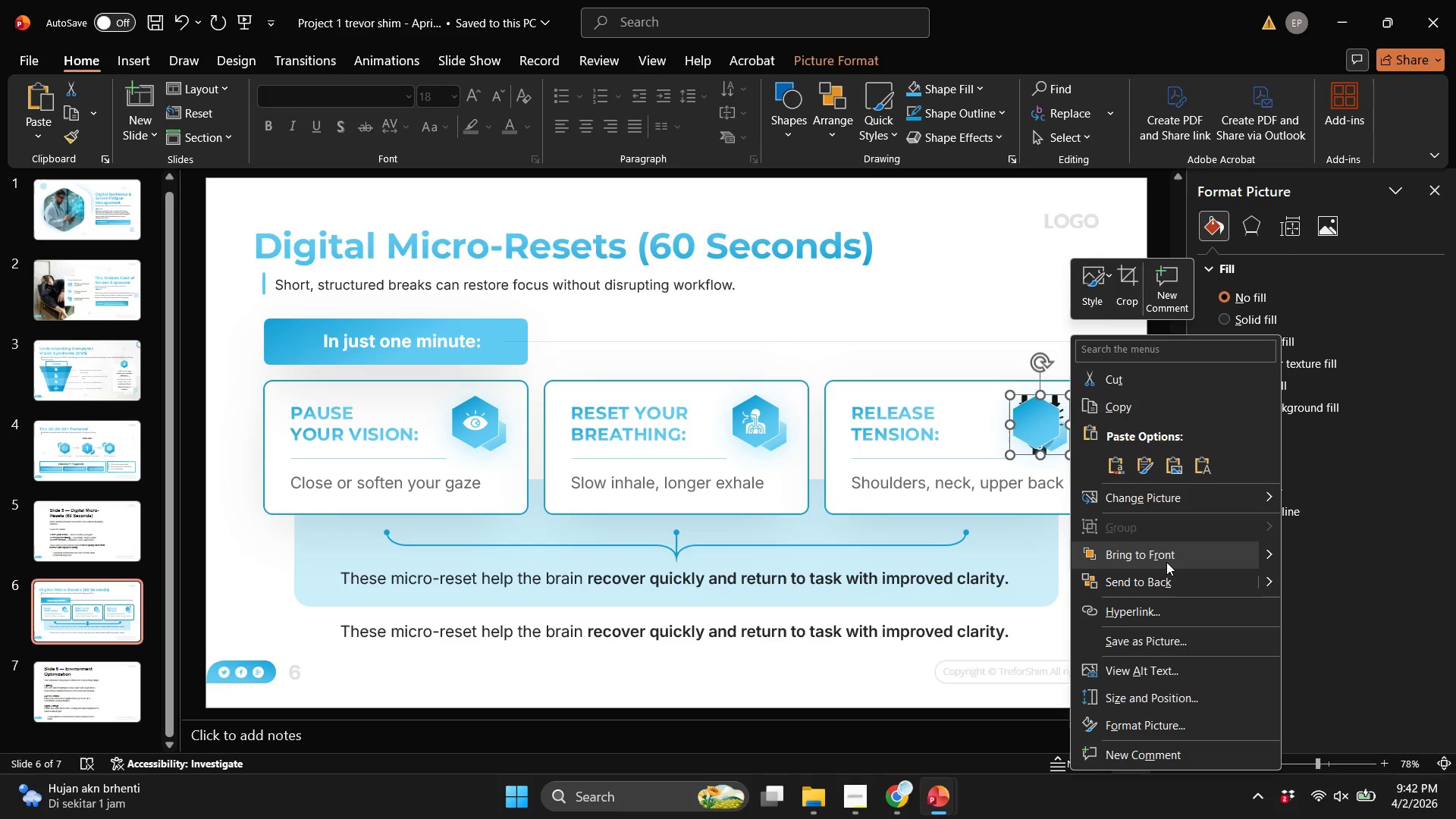 
left_click([1166, 562])
 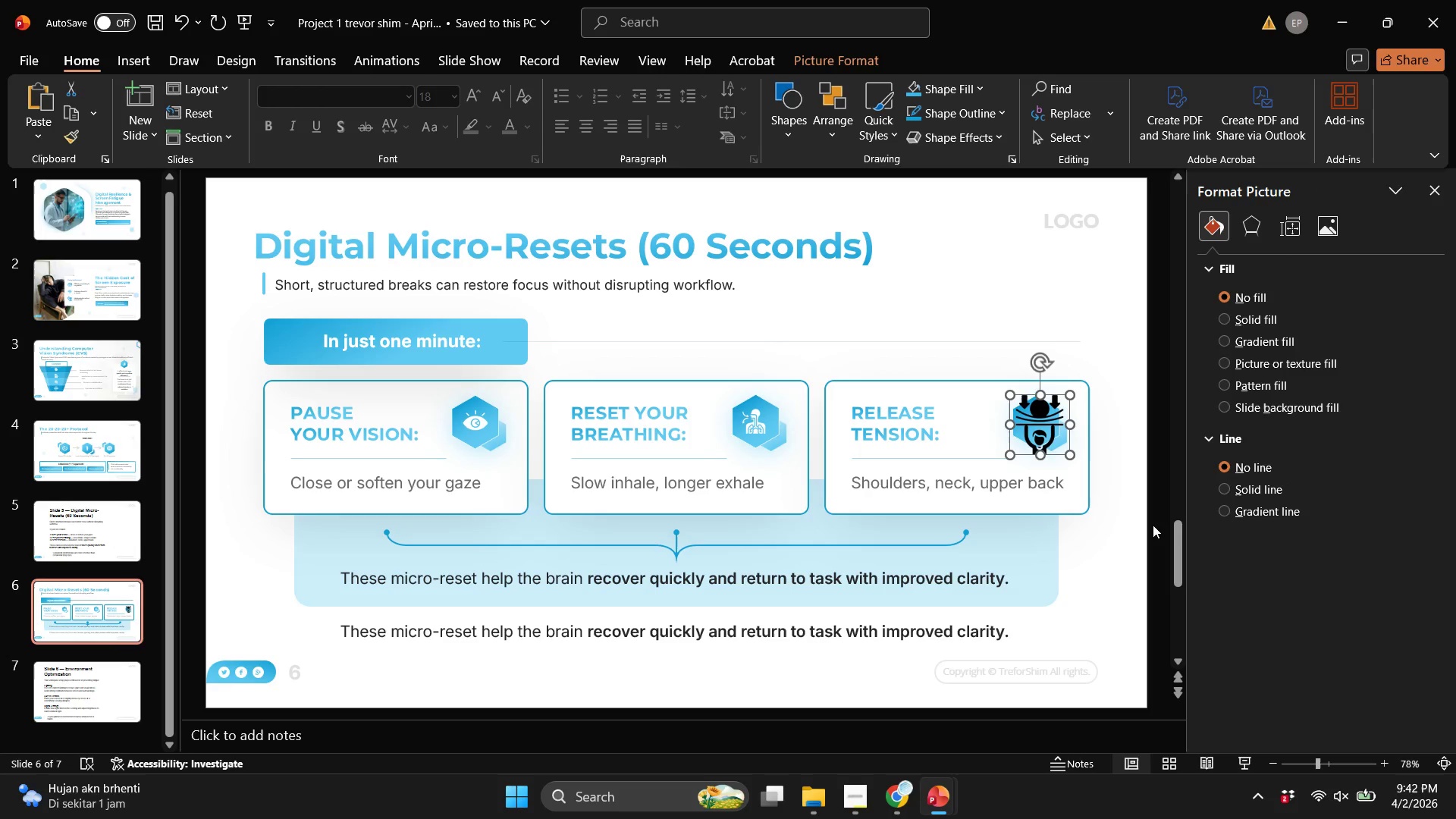 
wait(9.62)
 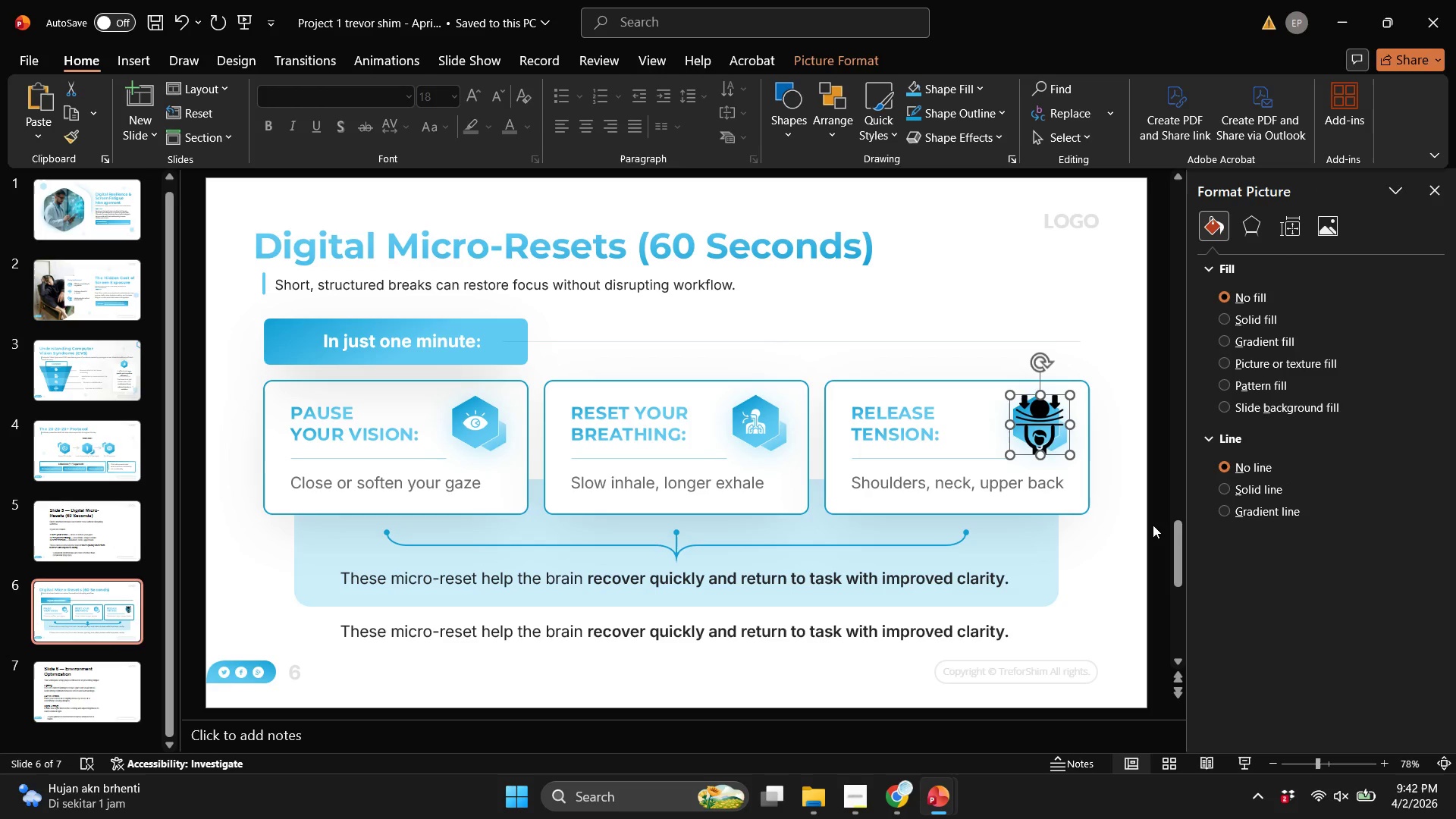 
double_click([1046, 417])
 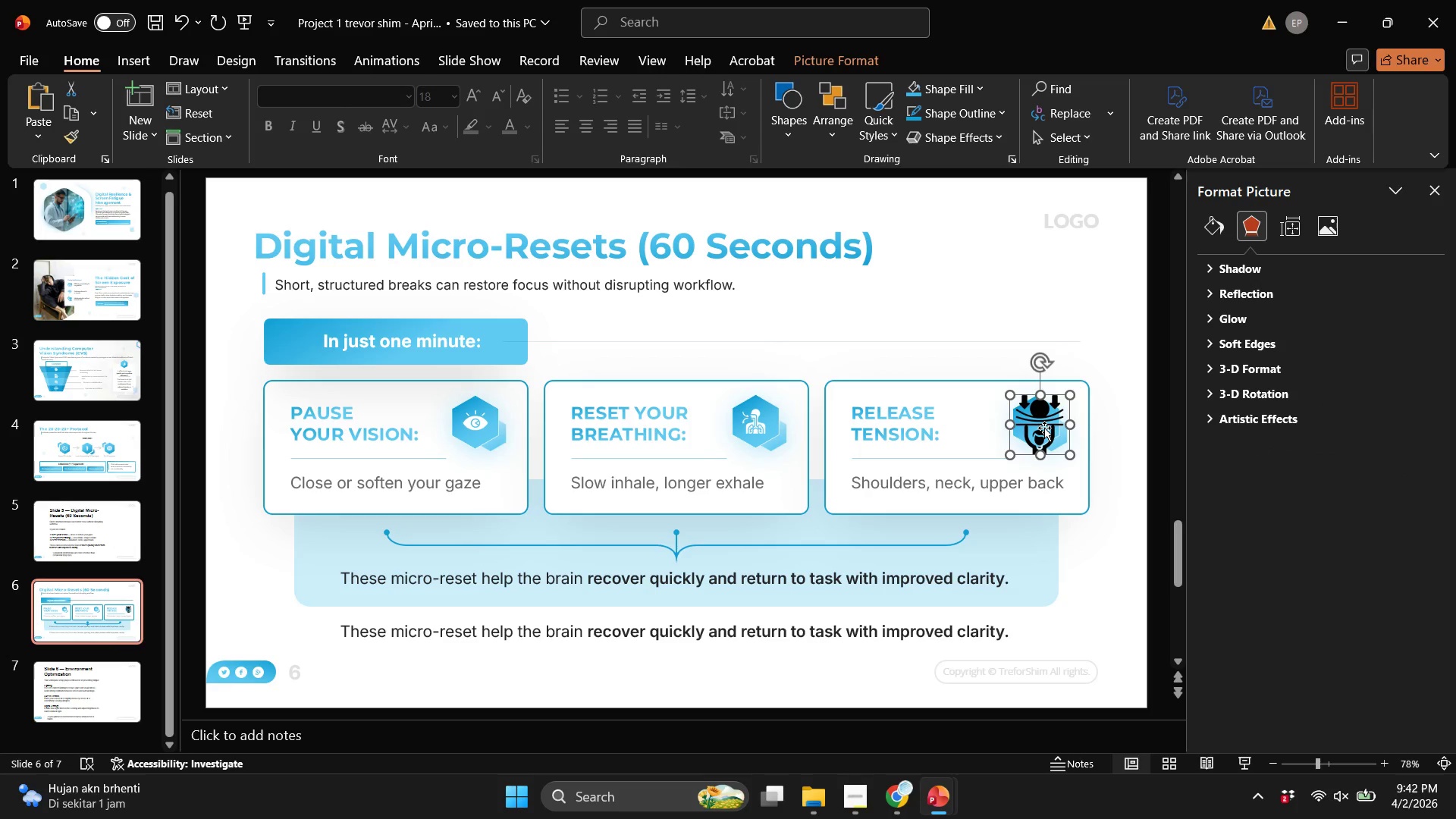 
wait(8.31)
 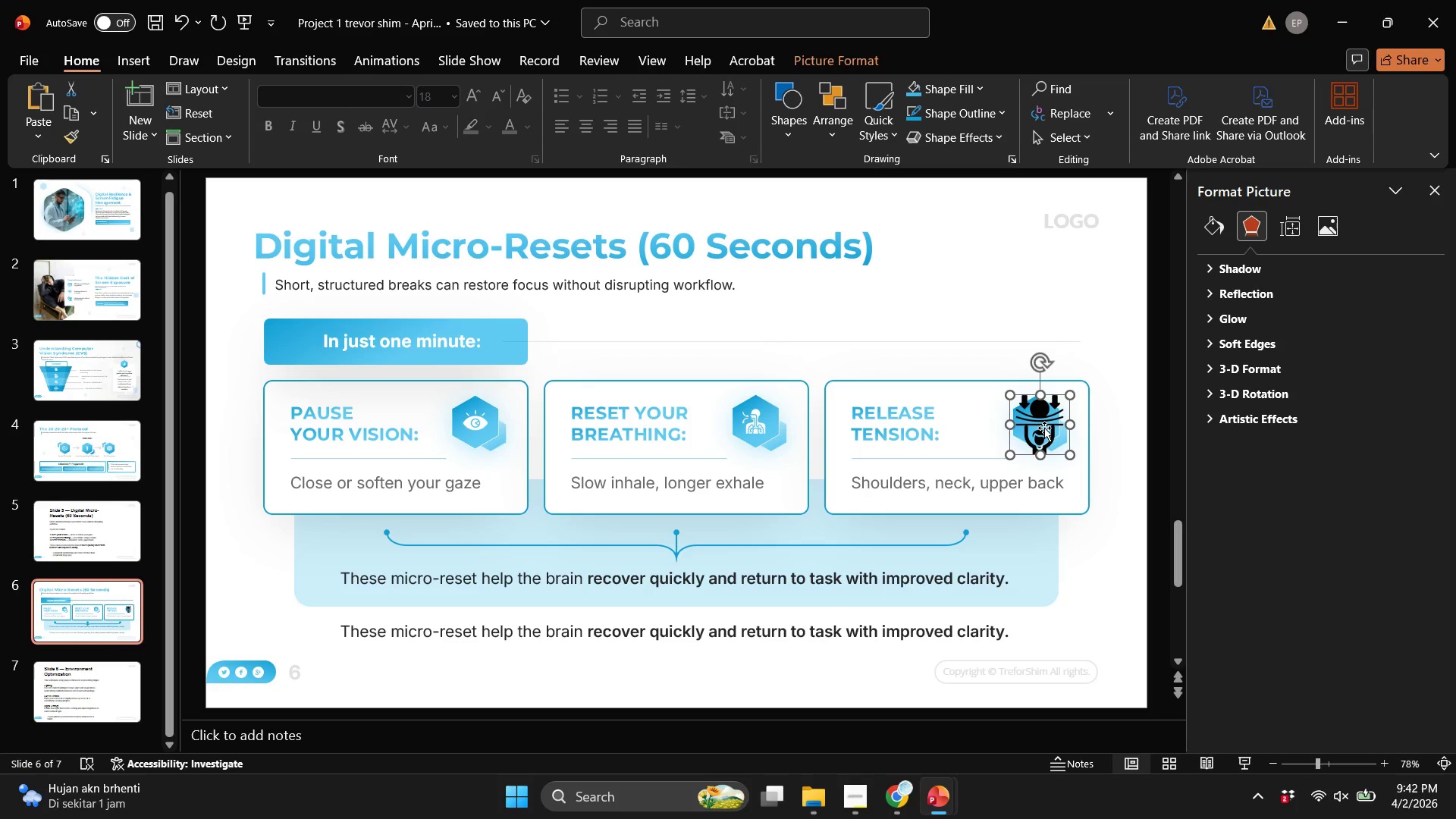 
left_click([1000, 449])
 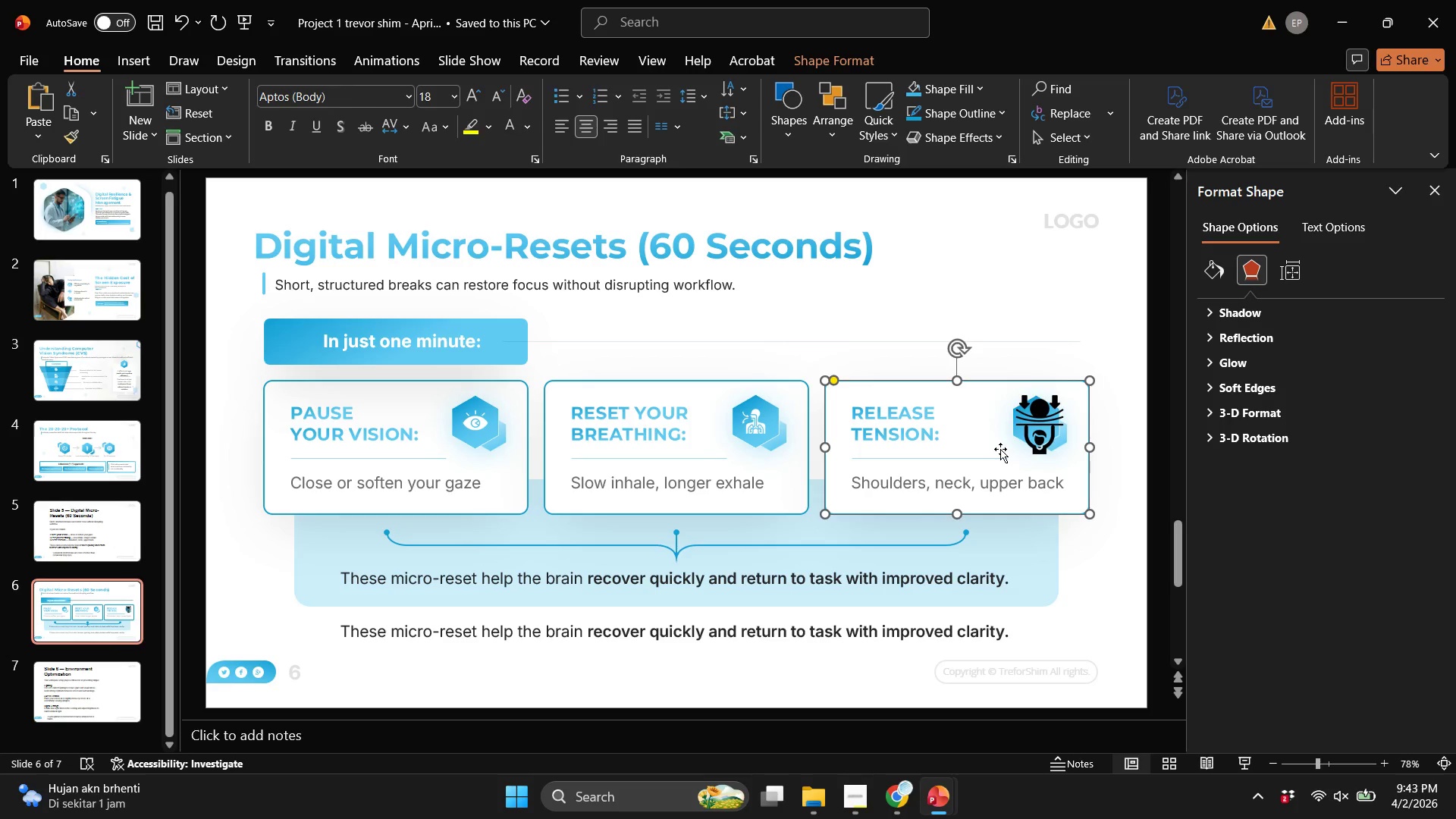 
wait(28.44)
 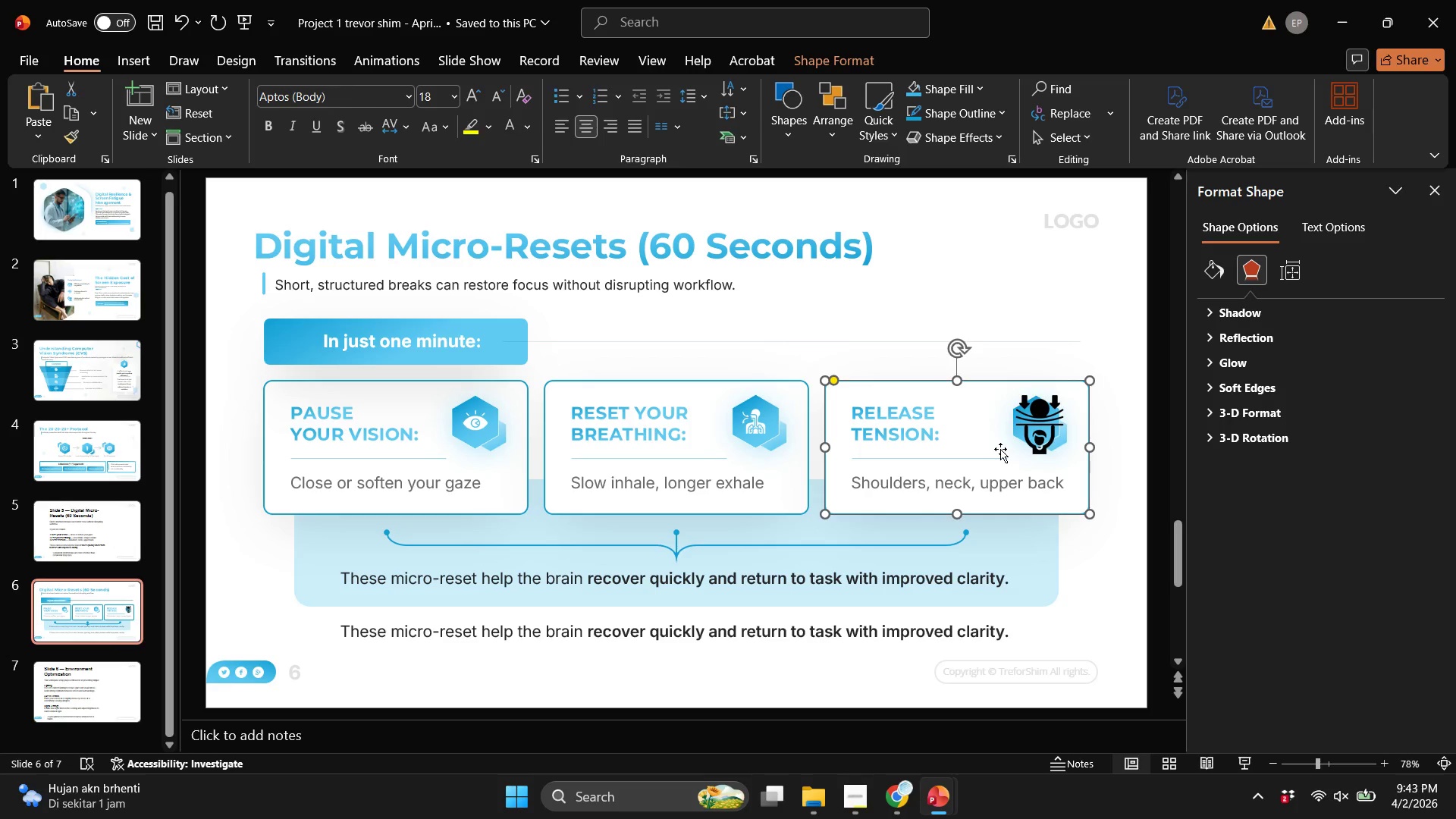 
left_click([992, 498])
 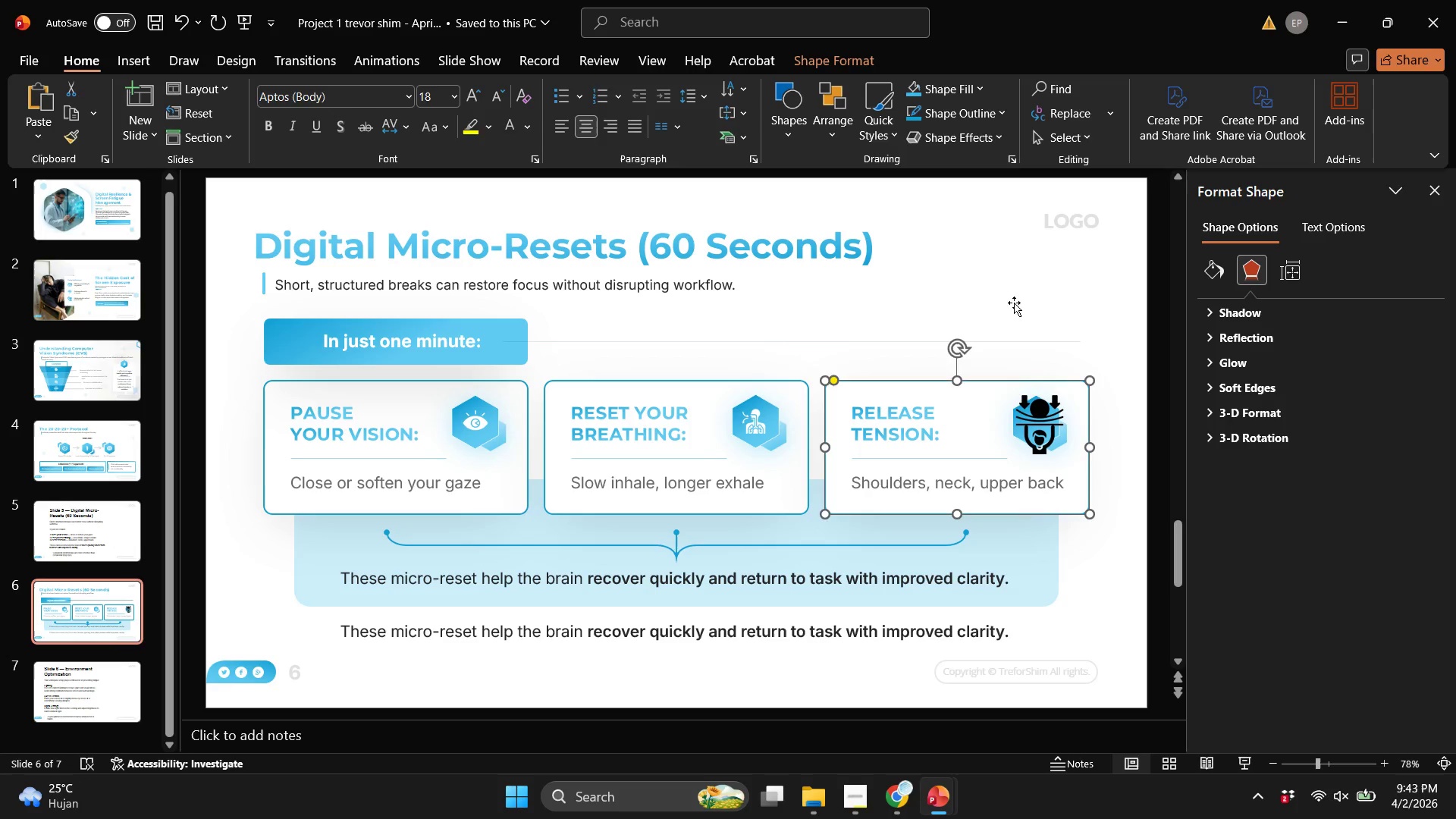 
left_click([1012, 303])
 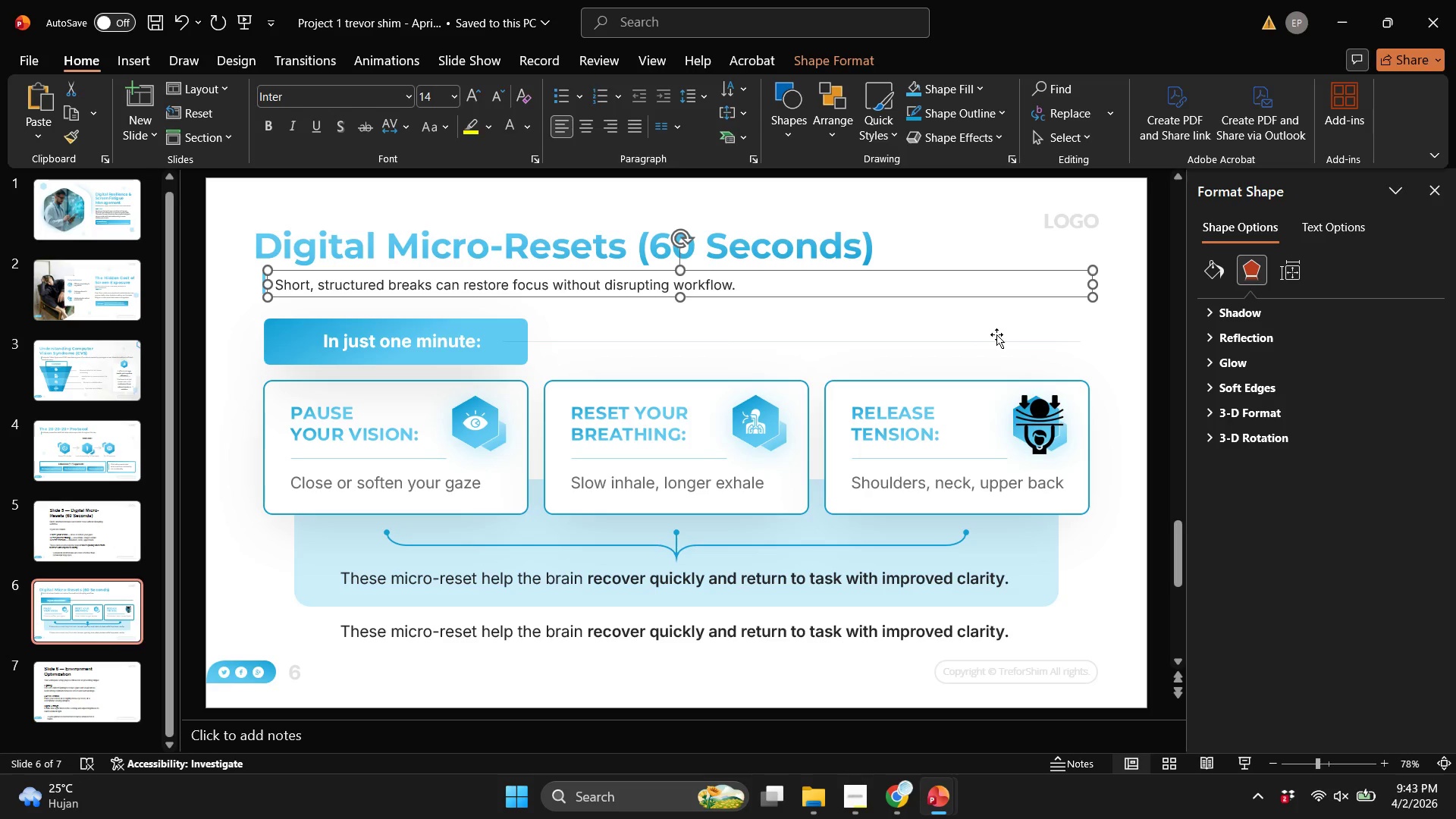 
wait(8.09)
 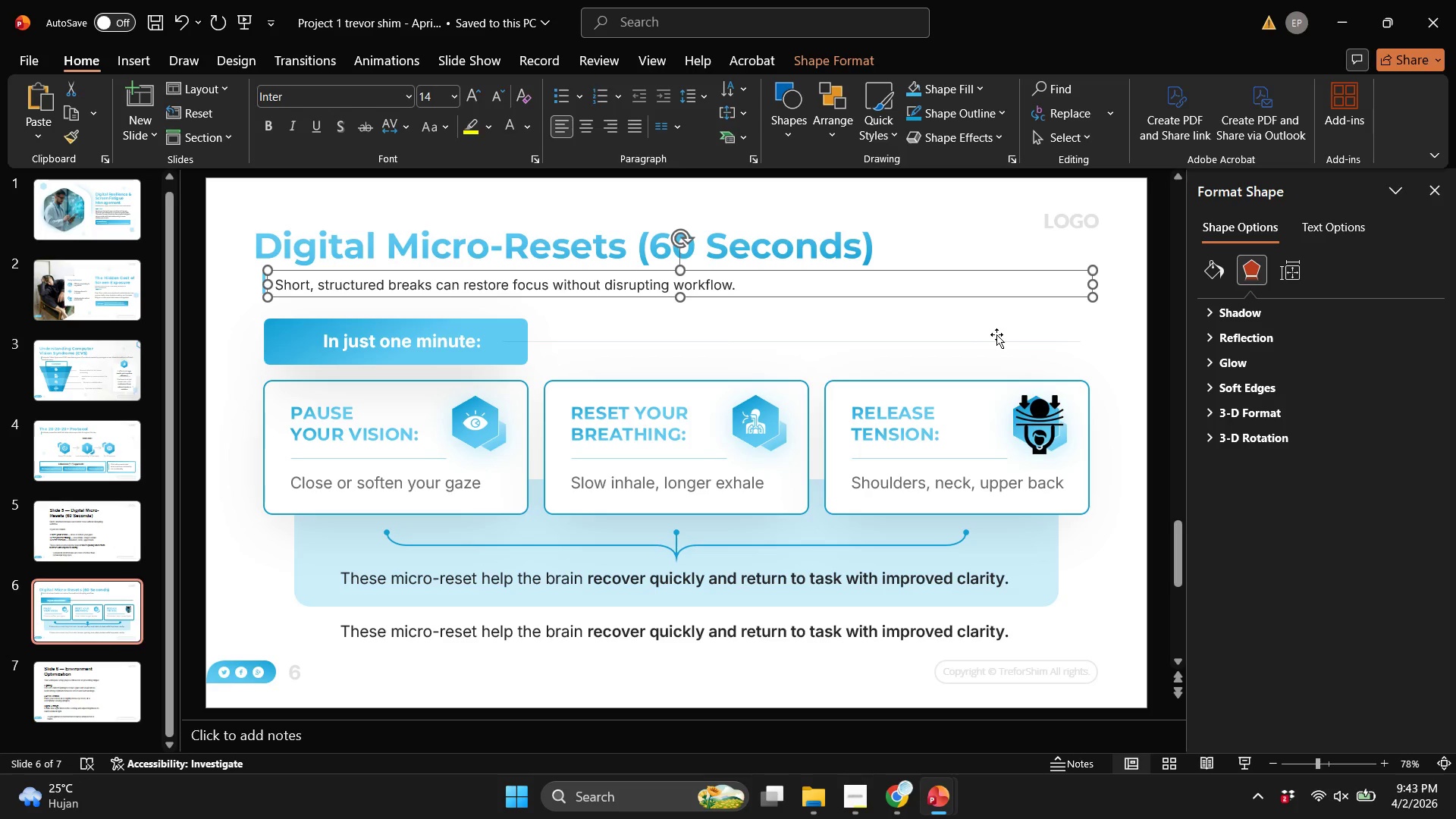 
left_click([1031, 447])
 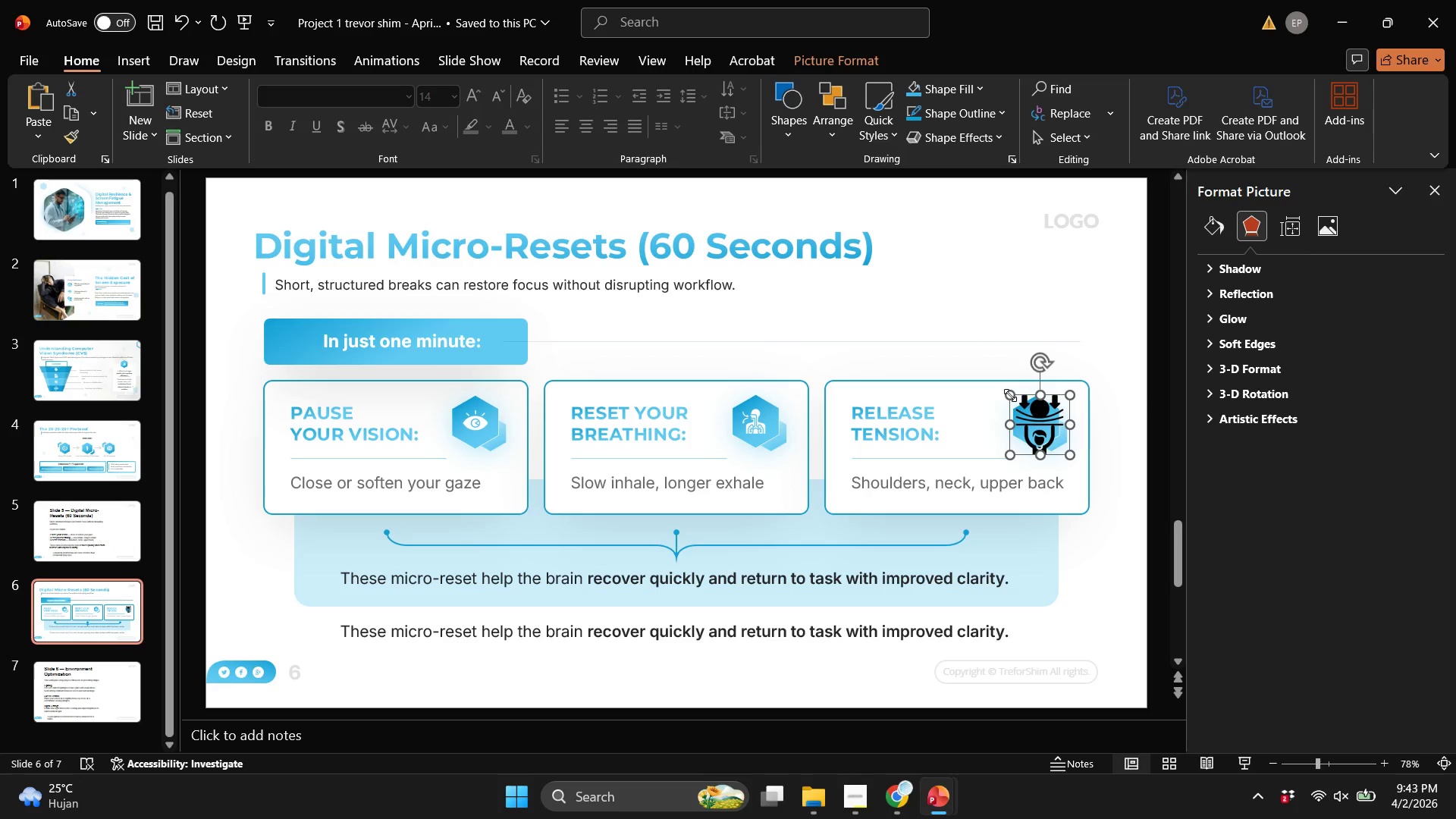 
left_click_drag(start_coordinate=[1010, 395], to_coordinate=[1030, 421])
 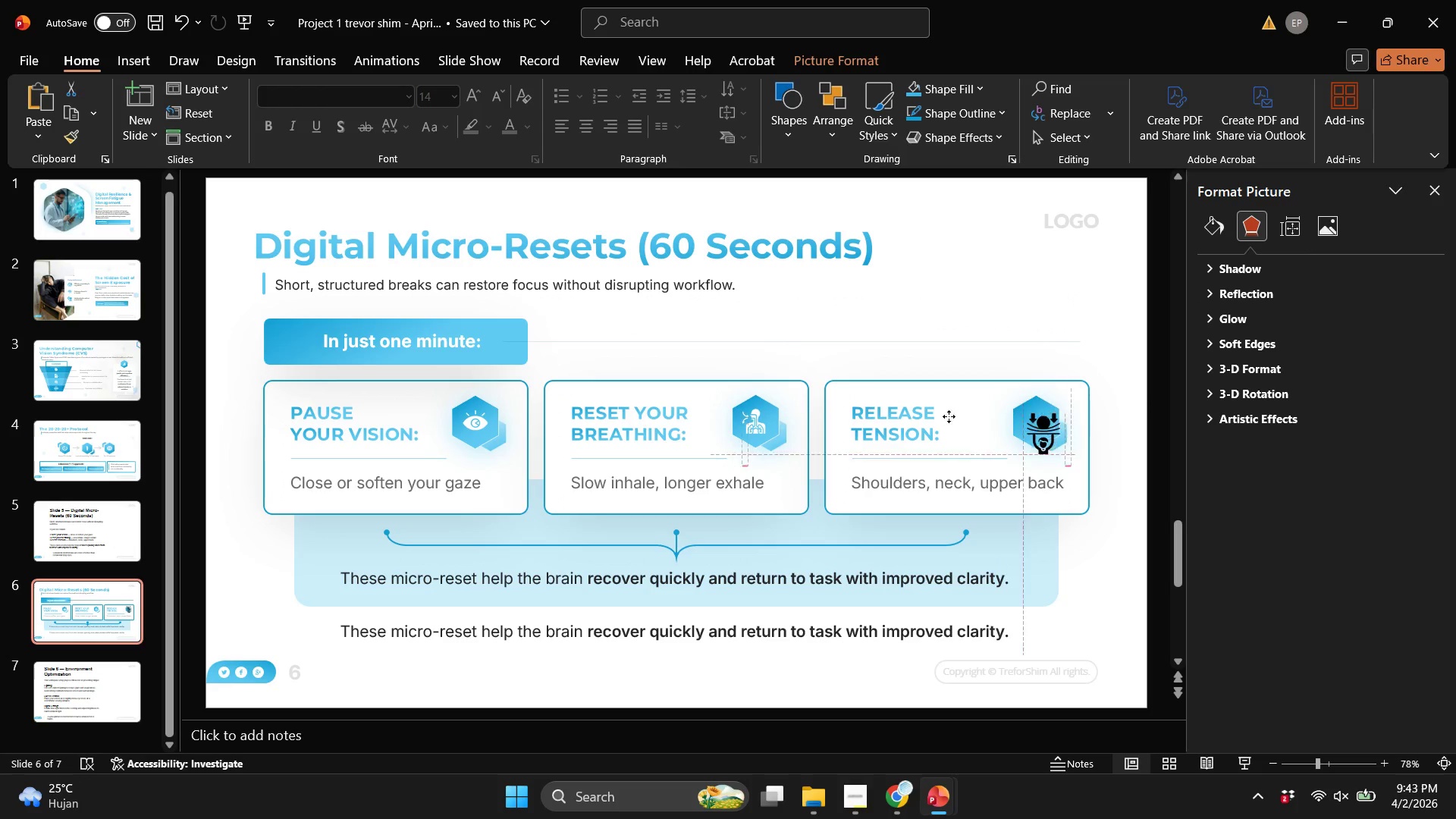 
left_click_drag(start_coordinate=[1038, 427], to_coordinate=[772, 419])
 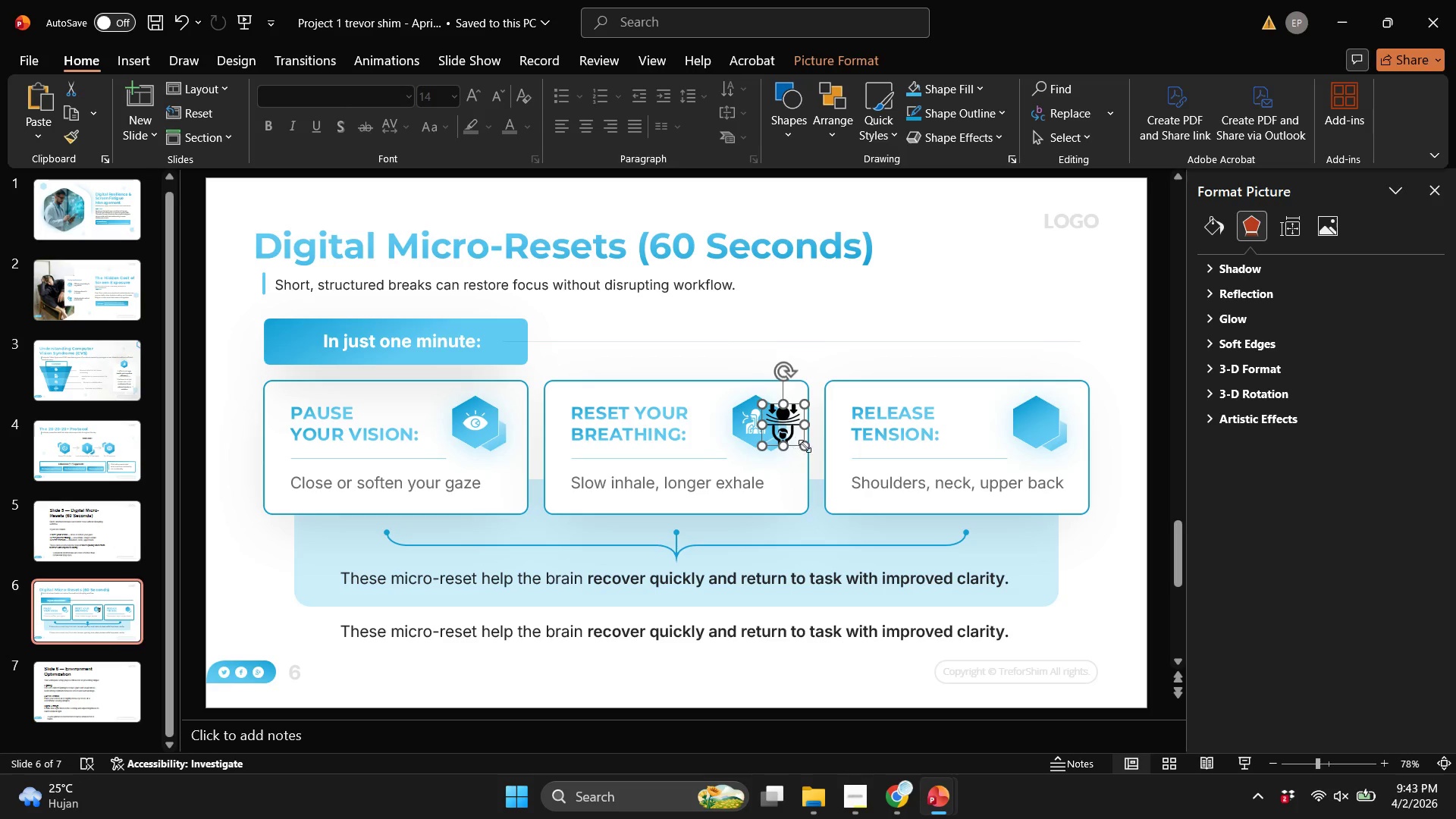 
left_click_drag(start_coordinate=[805, 446], to_coordinate=[795, 435])
 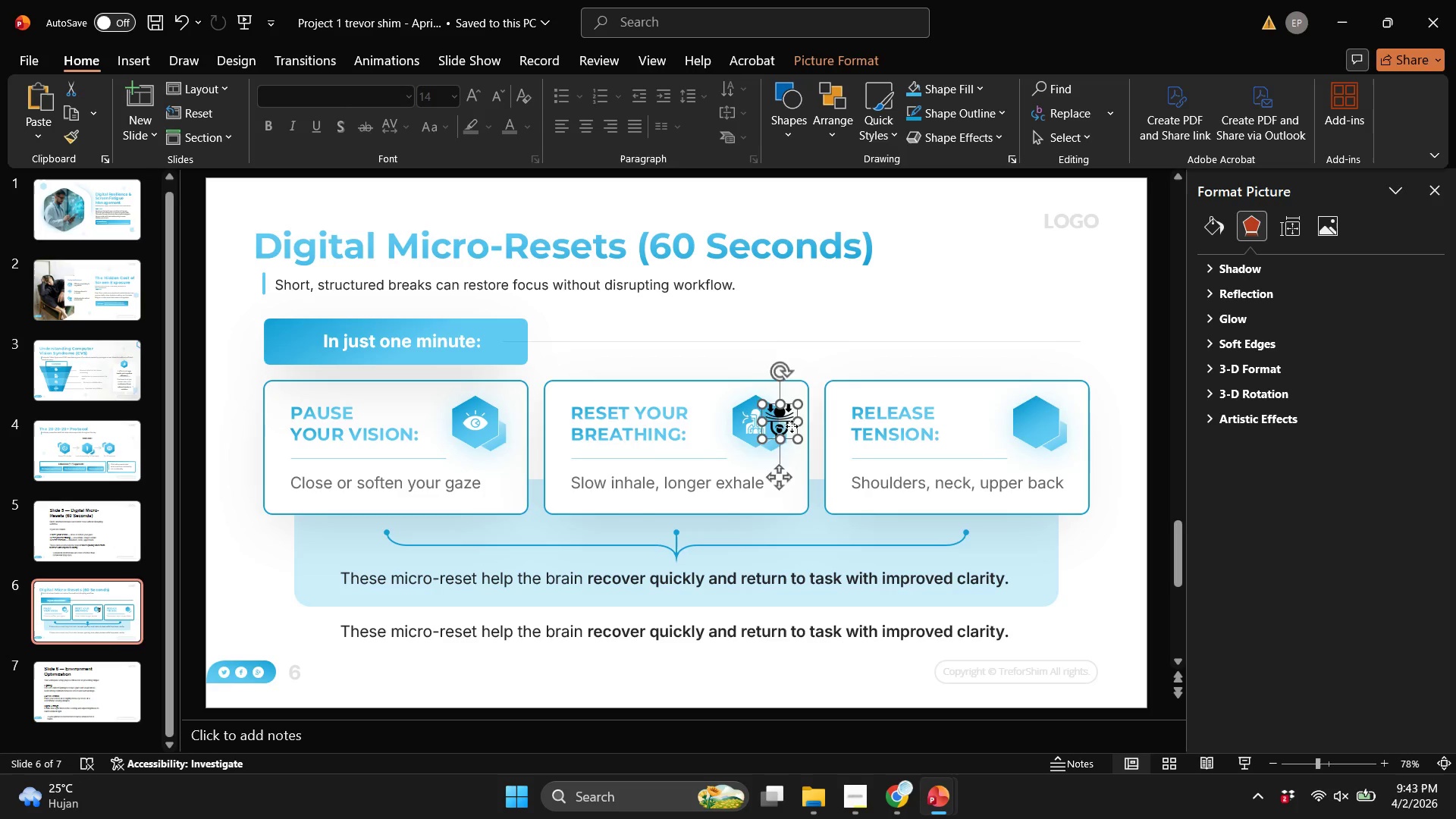 
left_click_drag(start_coordinate=[787, 425], to_coordinate=[1048, 428])
 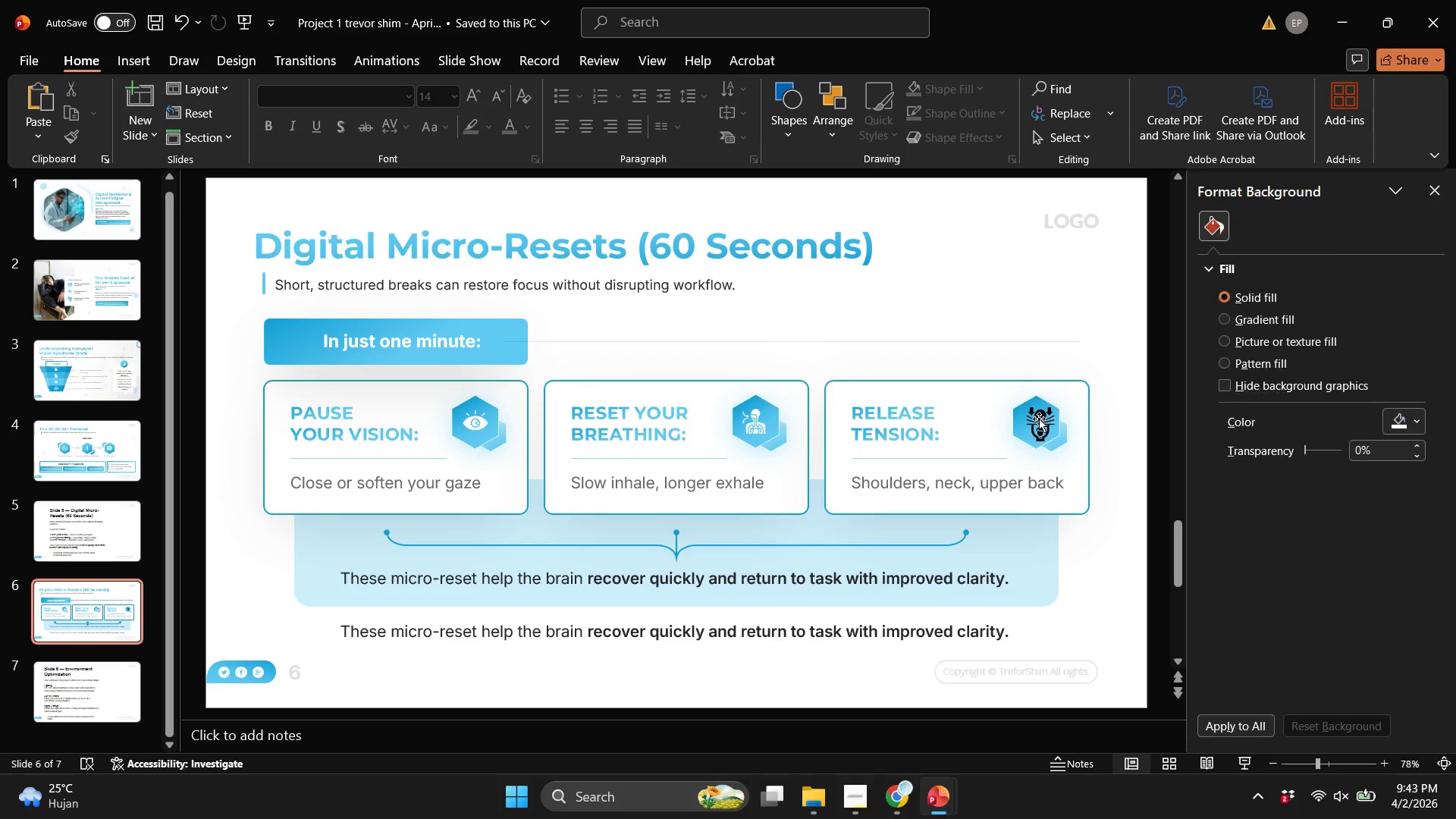 
double_click([1039, 419])
 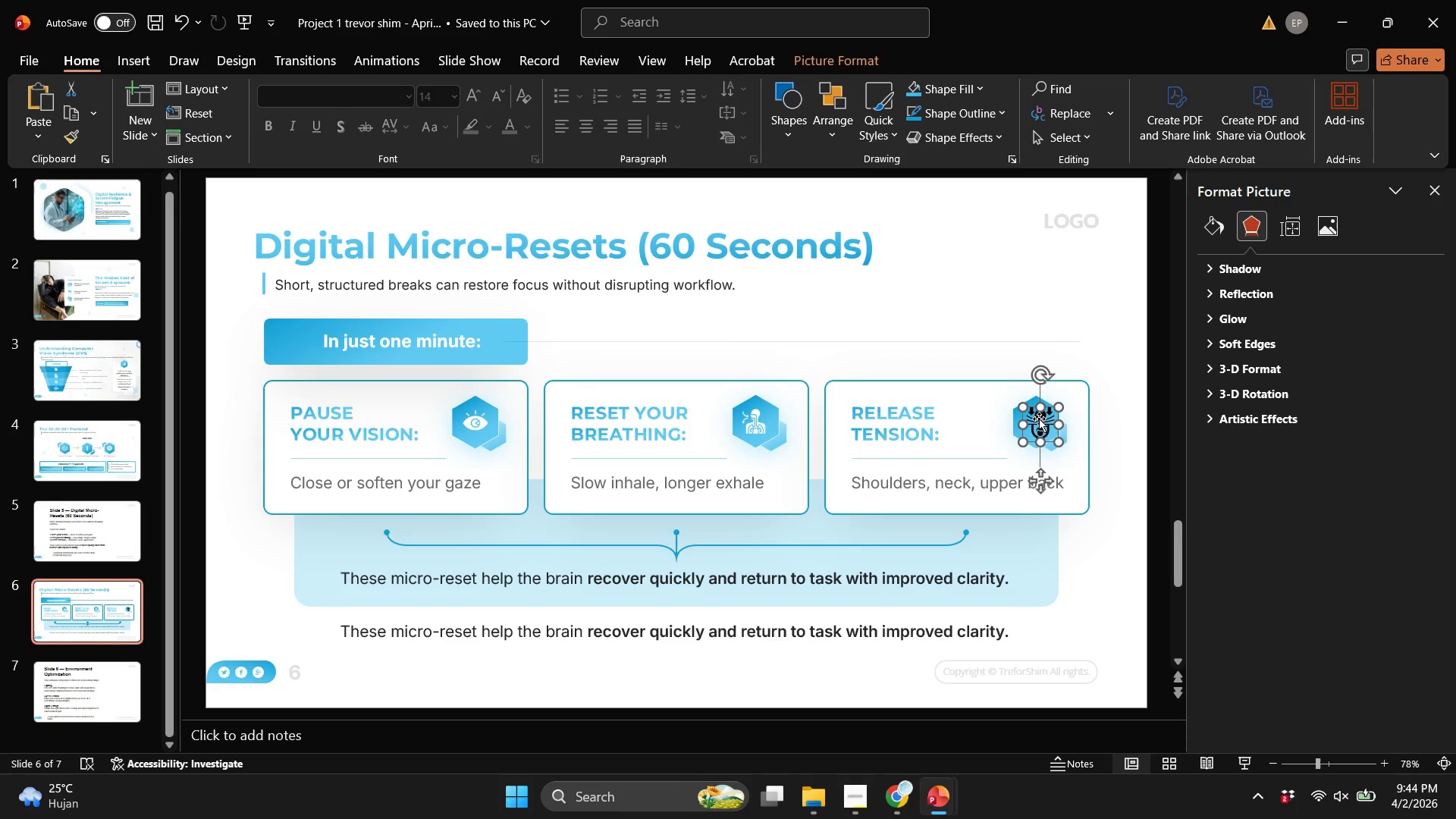 
wait(60.91)
 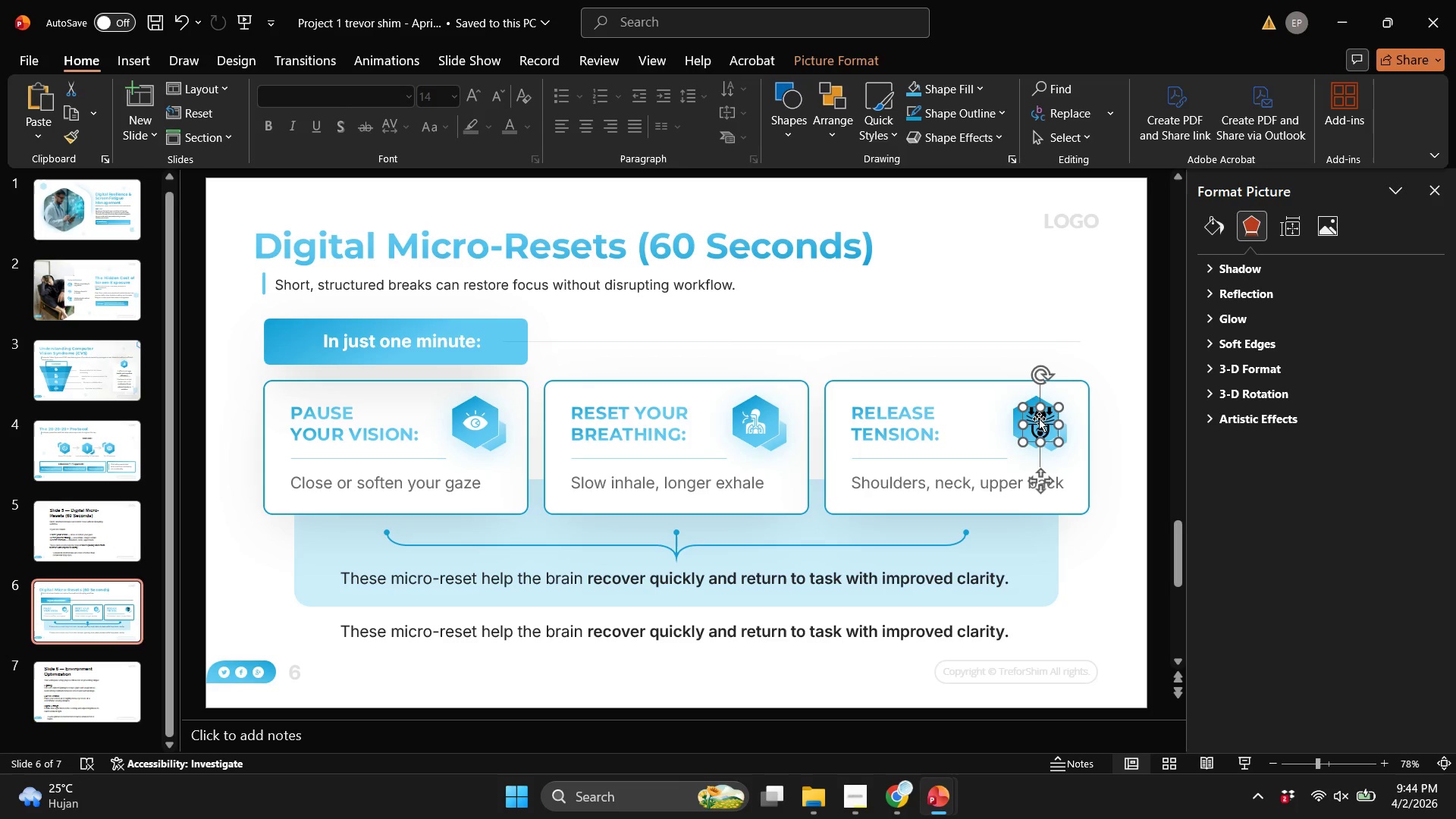 
double_click([1075, 337])
 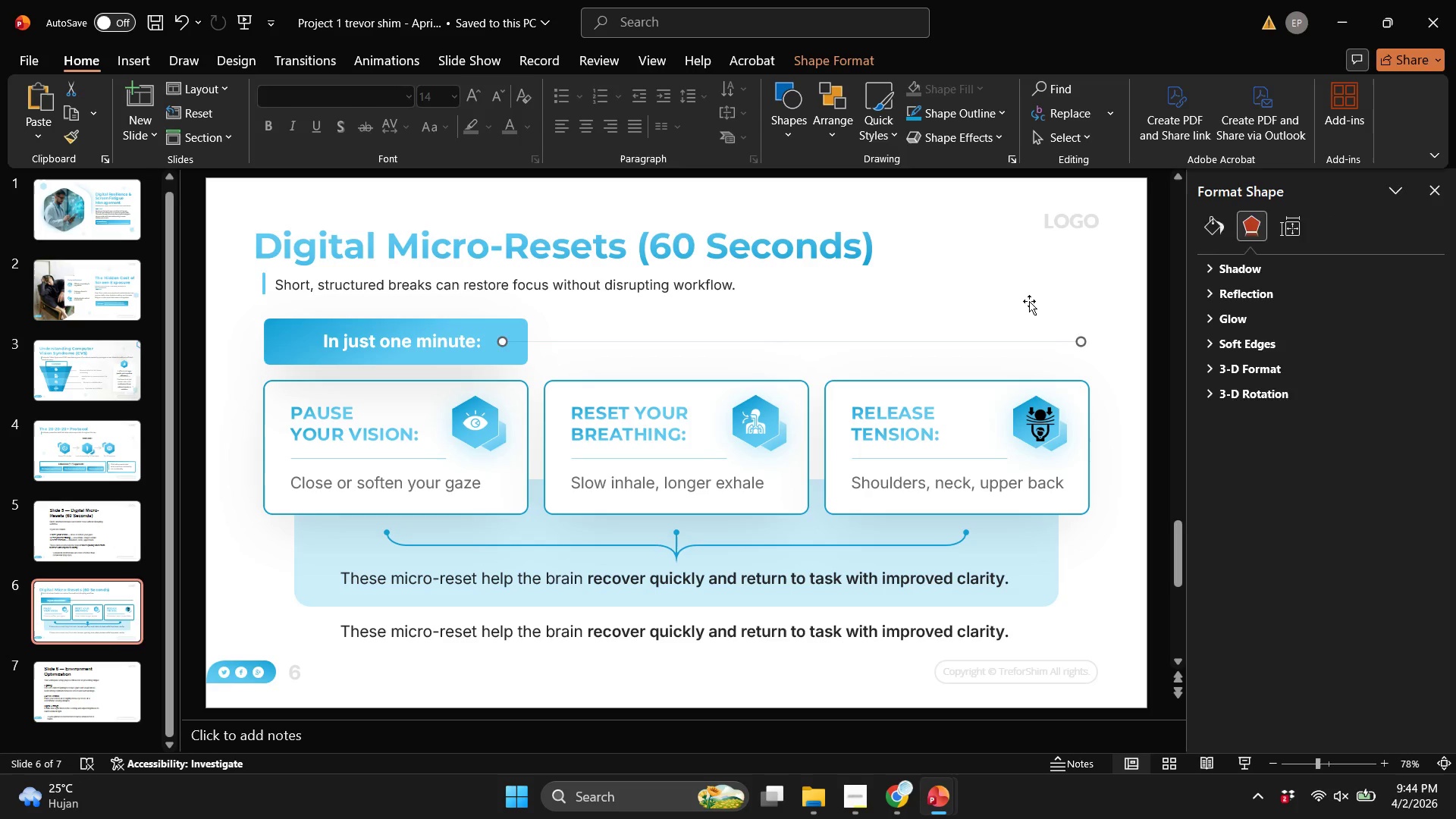 
left_click([1029, 301])
 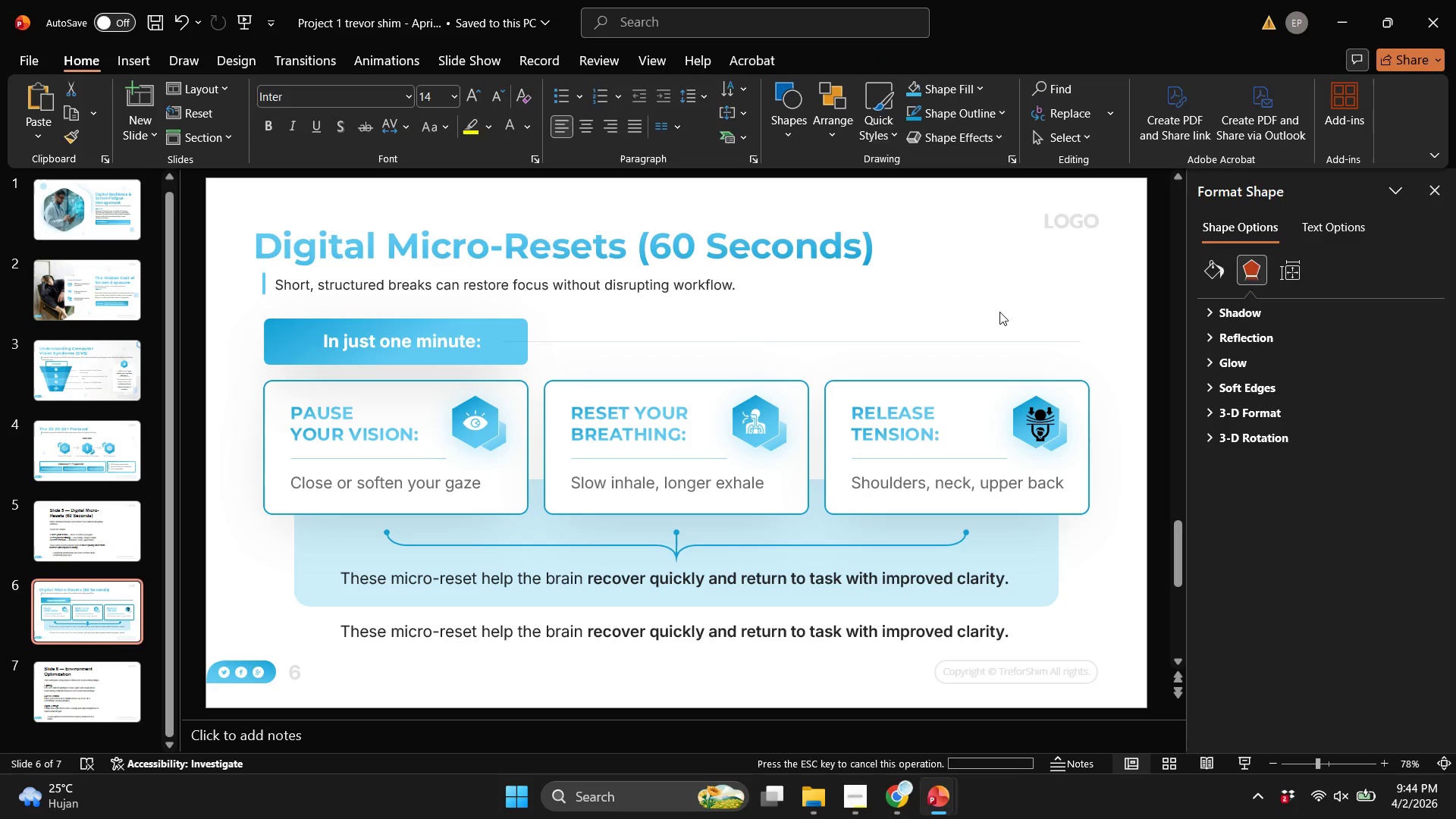 
left_click([999, 312])
 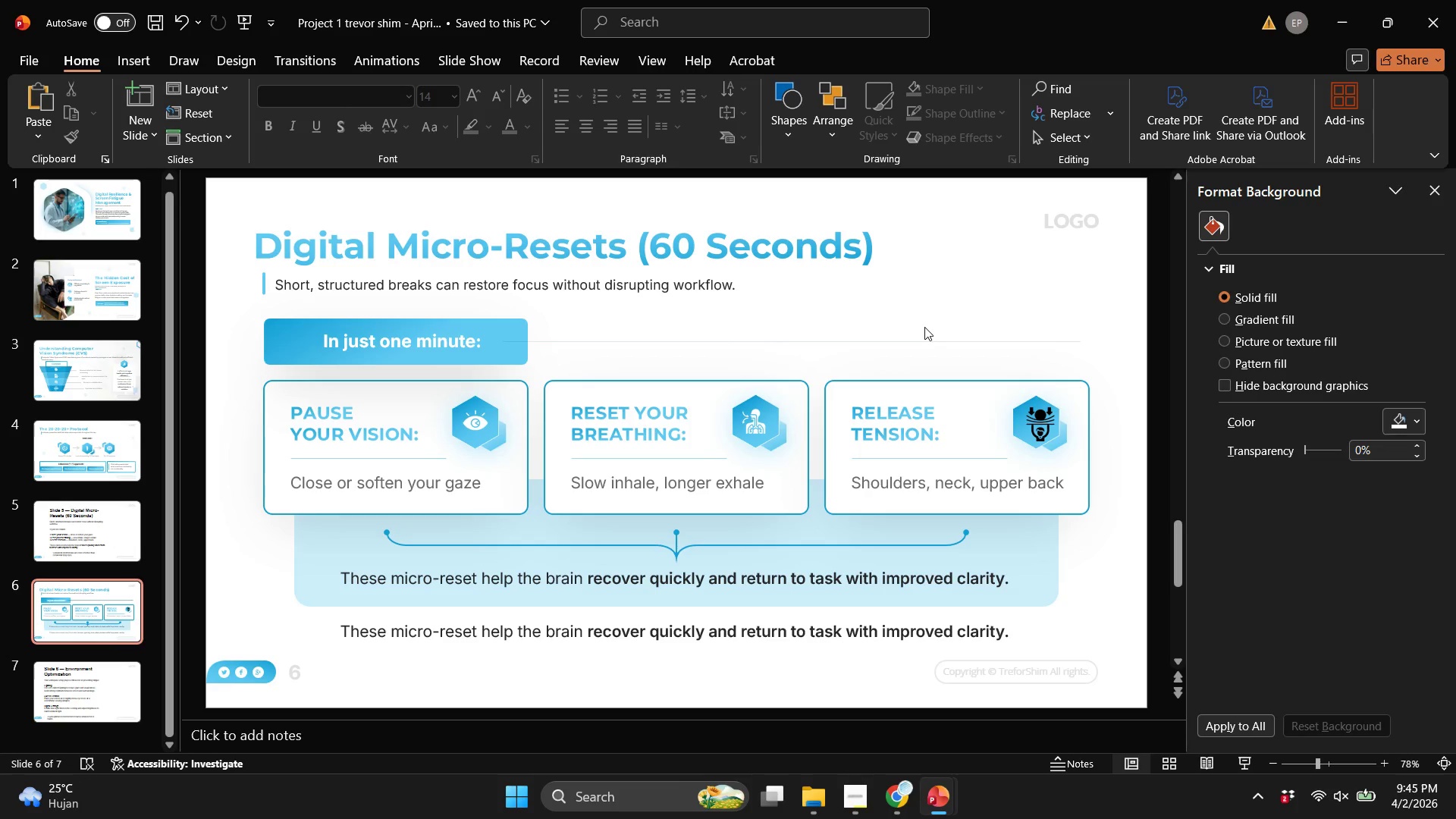 
wait(41.92)
 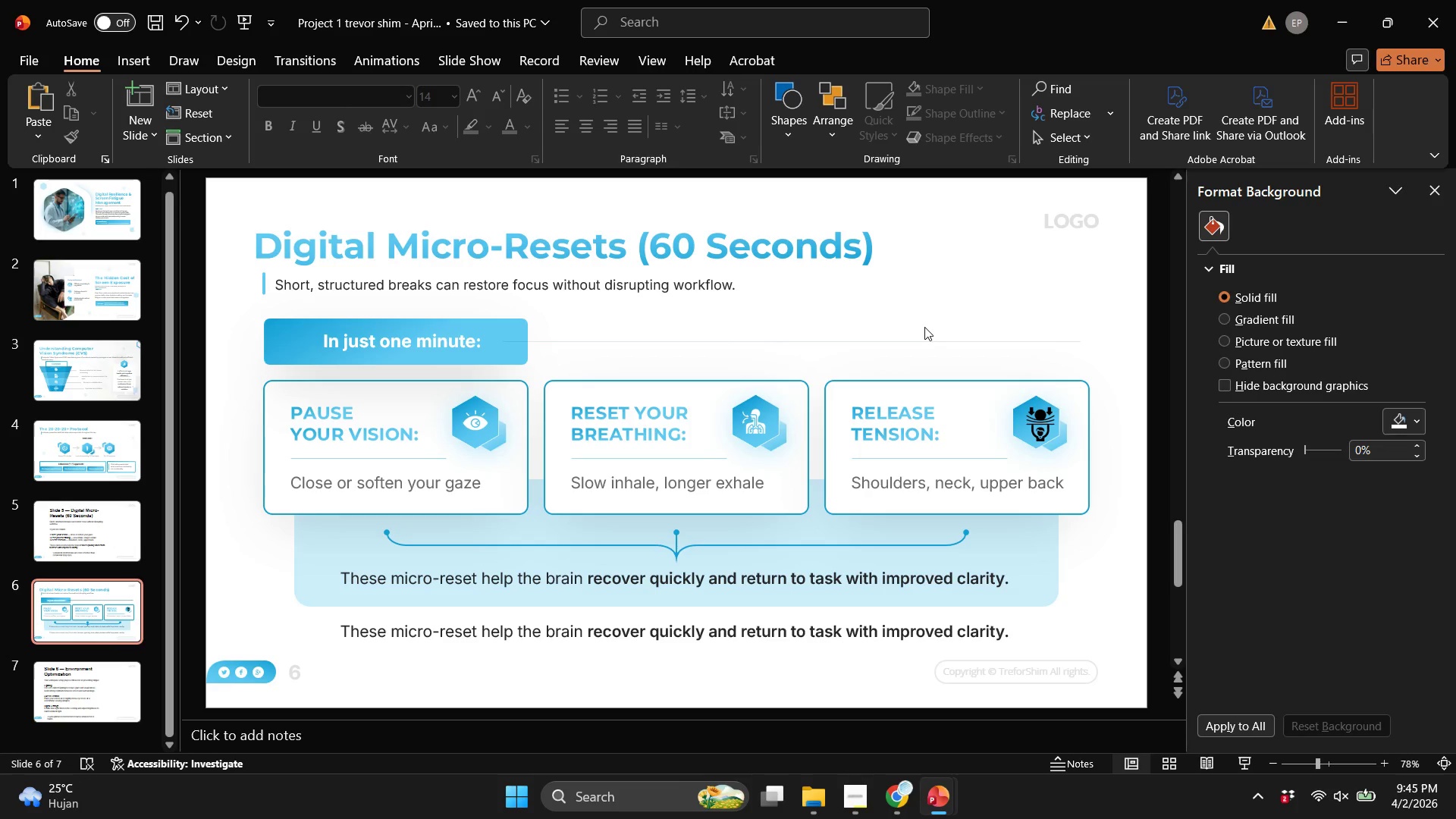 
scroll: coordinate [715, 555], scroll_direction: none, amount: 0.0
 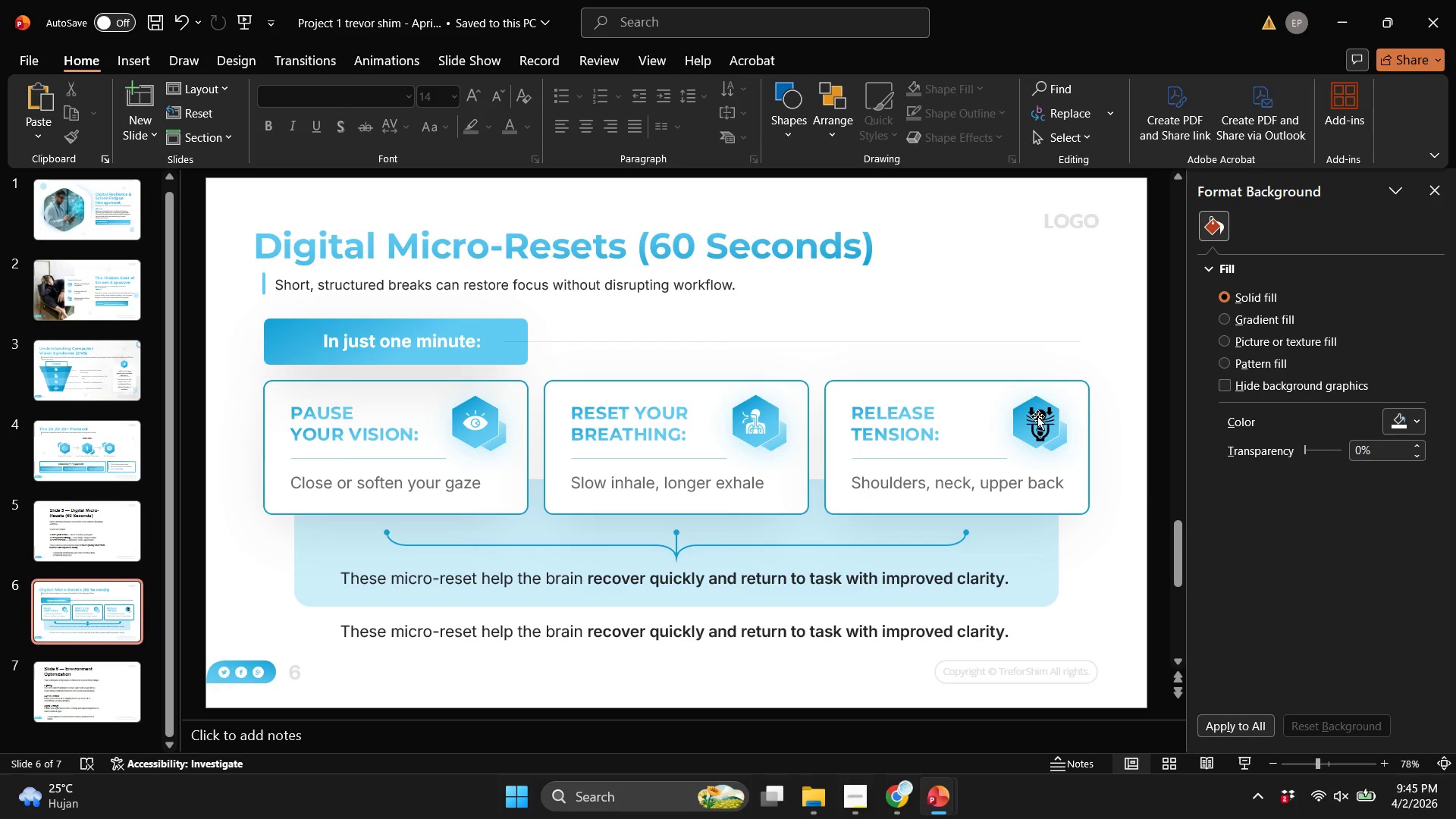 
left_click([1037, 417])
 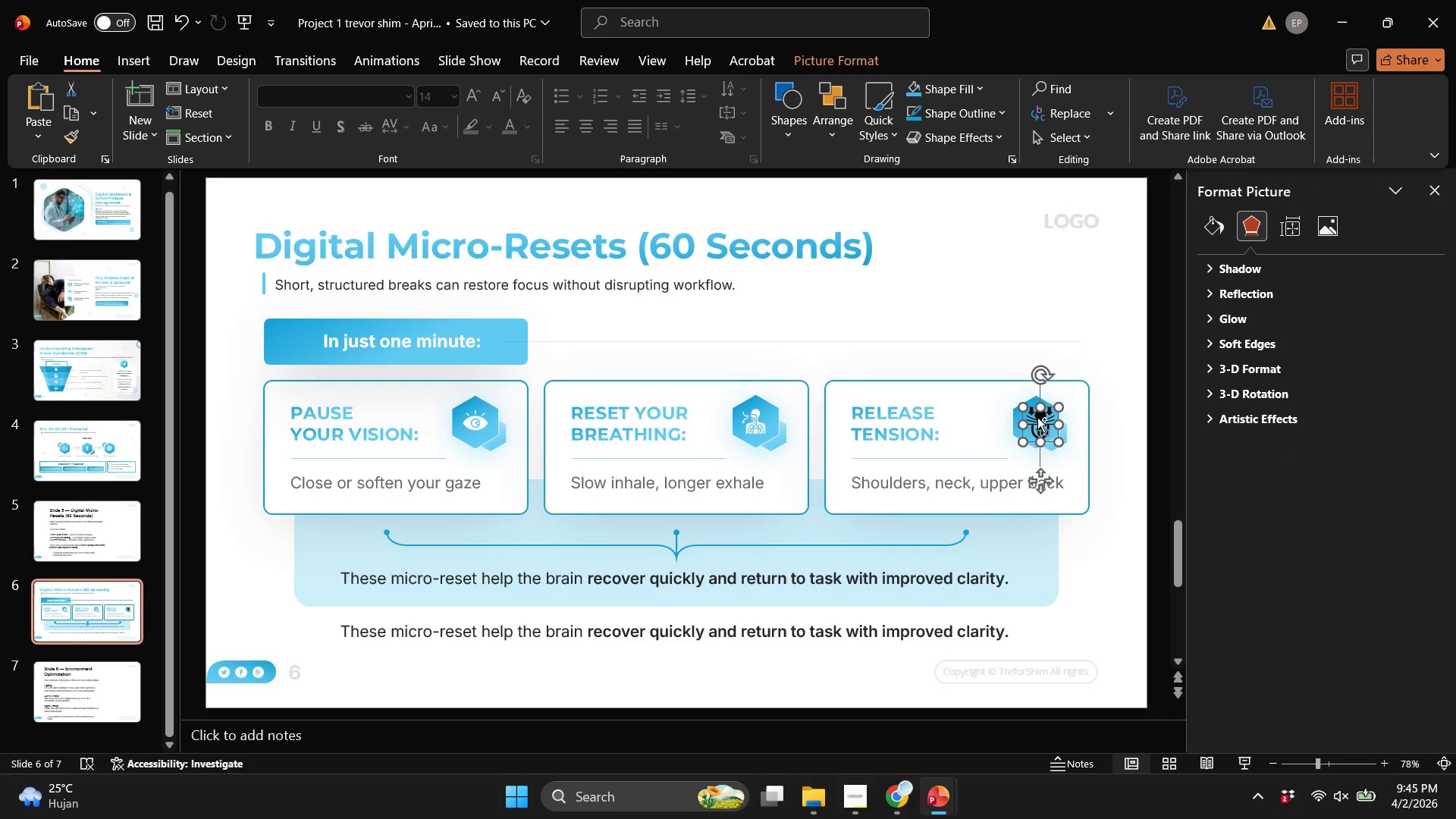 
hold_key(key=ControlLeft, duration=0.38)
scroll: coordinate [1037, 417], scroll_direction: up, amount: 4.0
 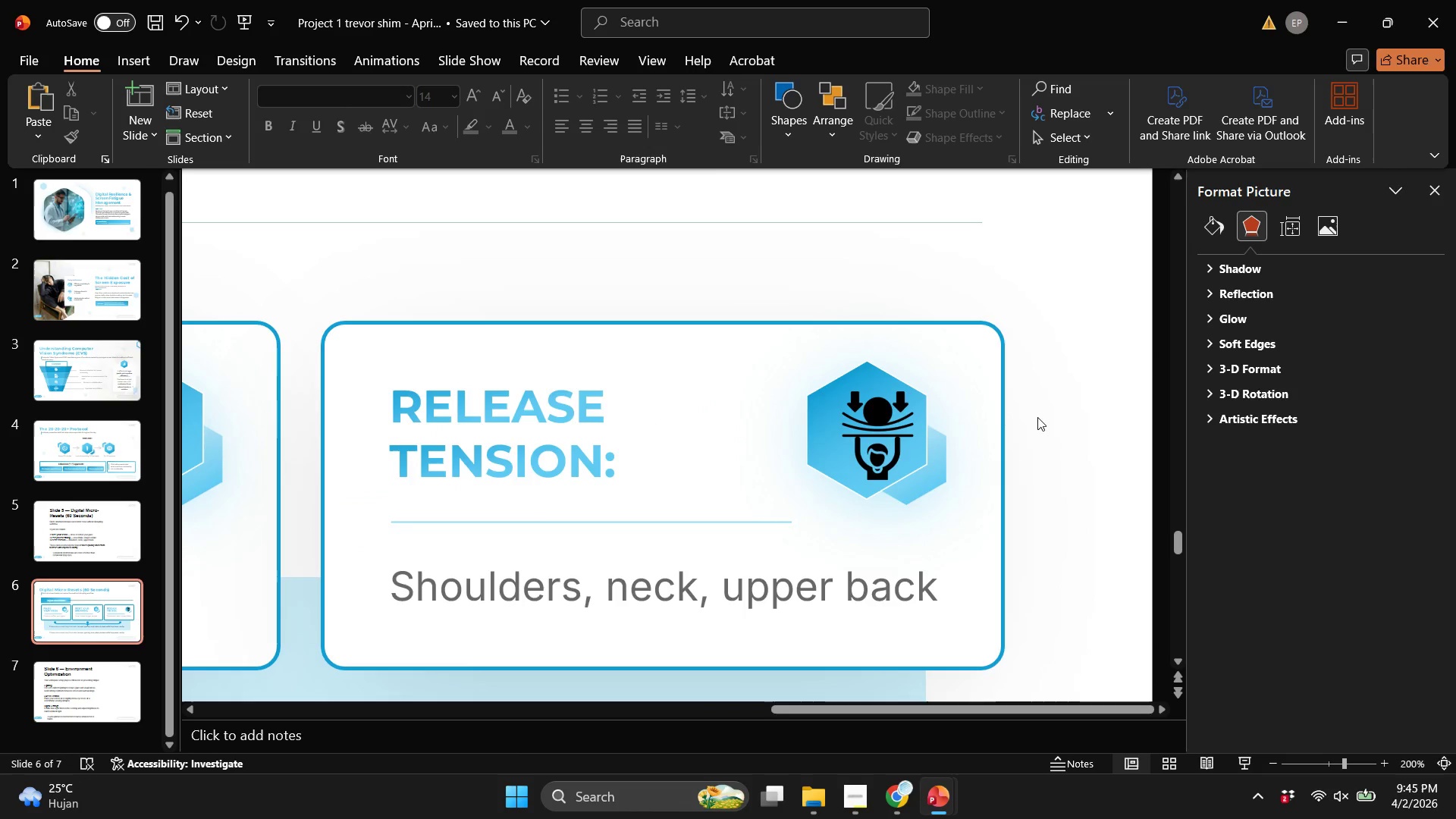 
left_click([1037, 417])
 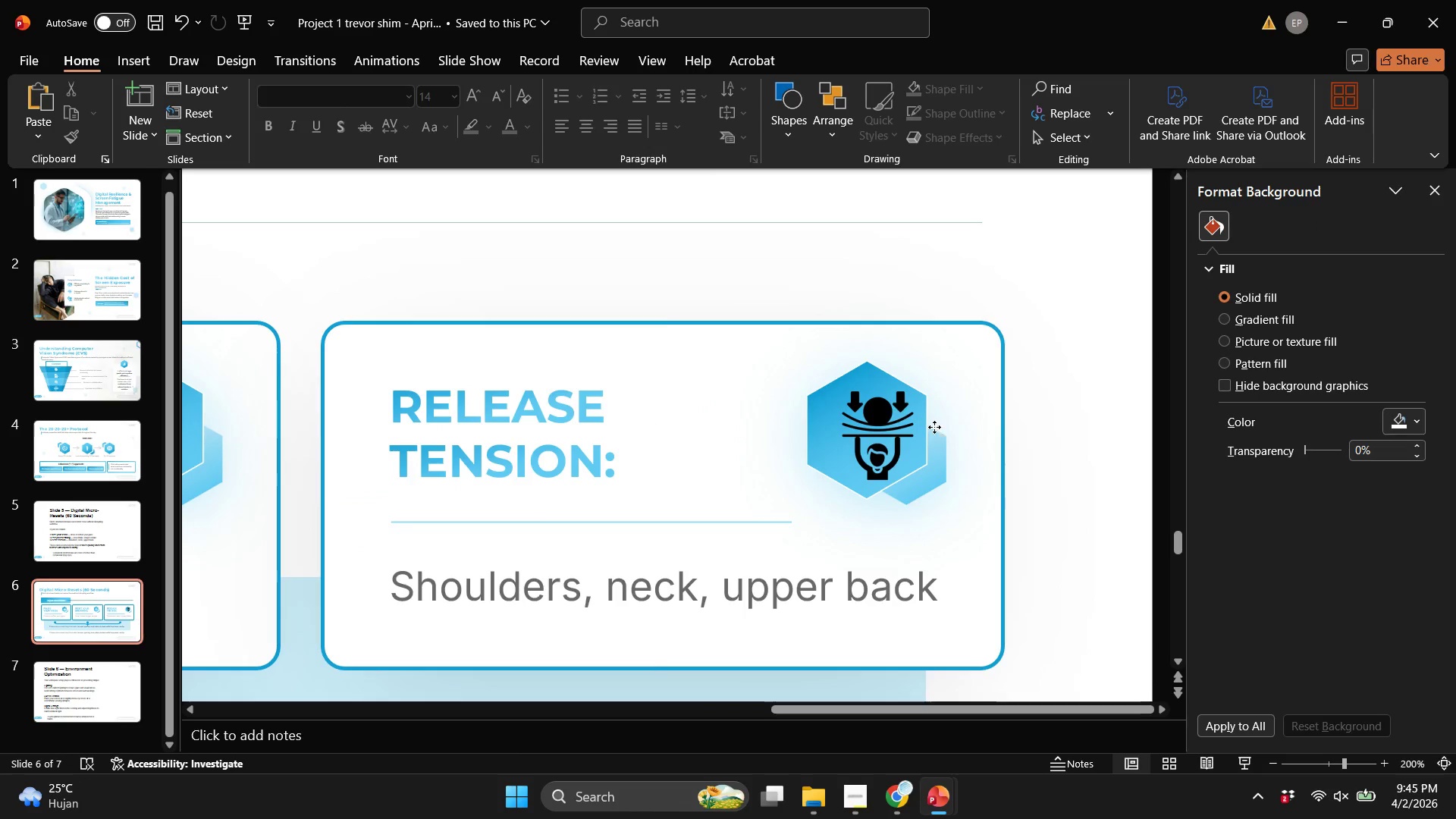 
double_click([934, 427])
 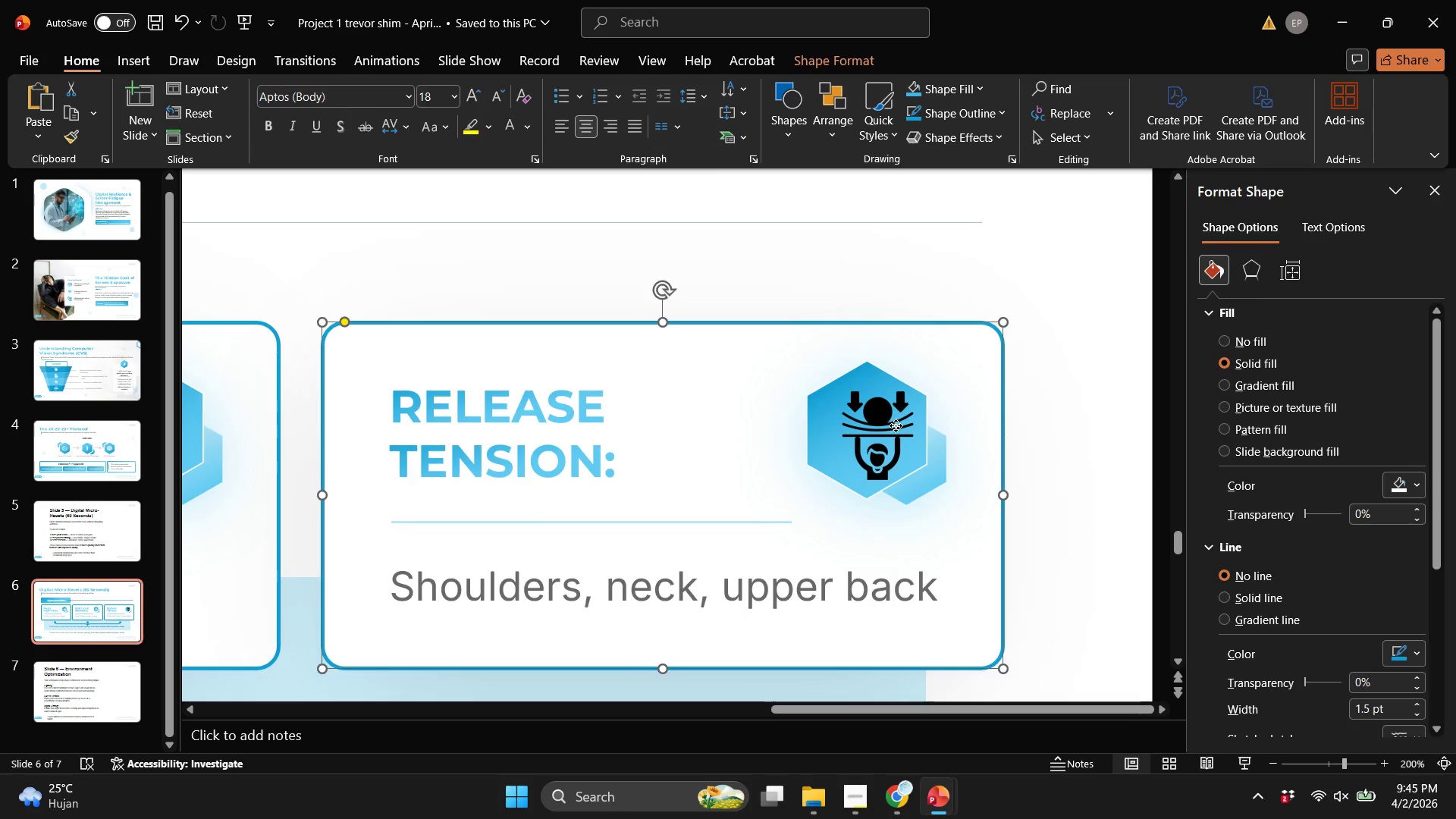 
triple_click([896, 425])
 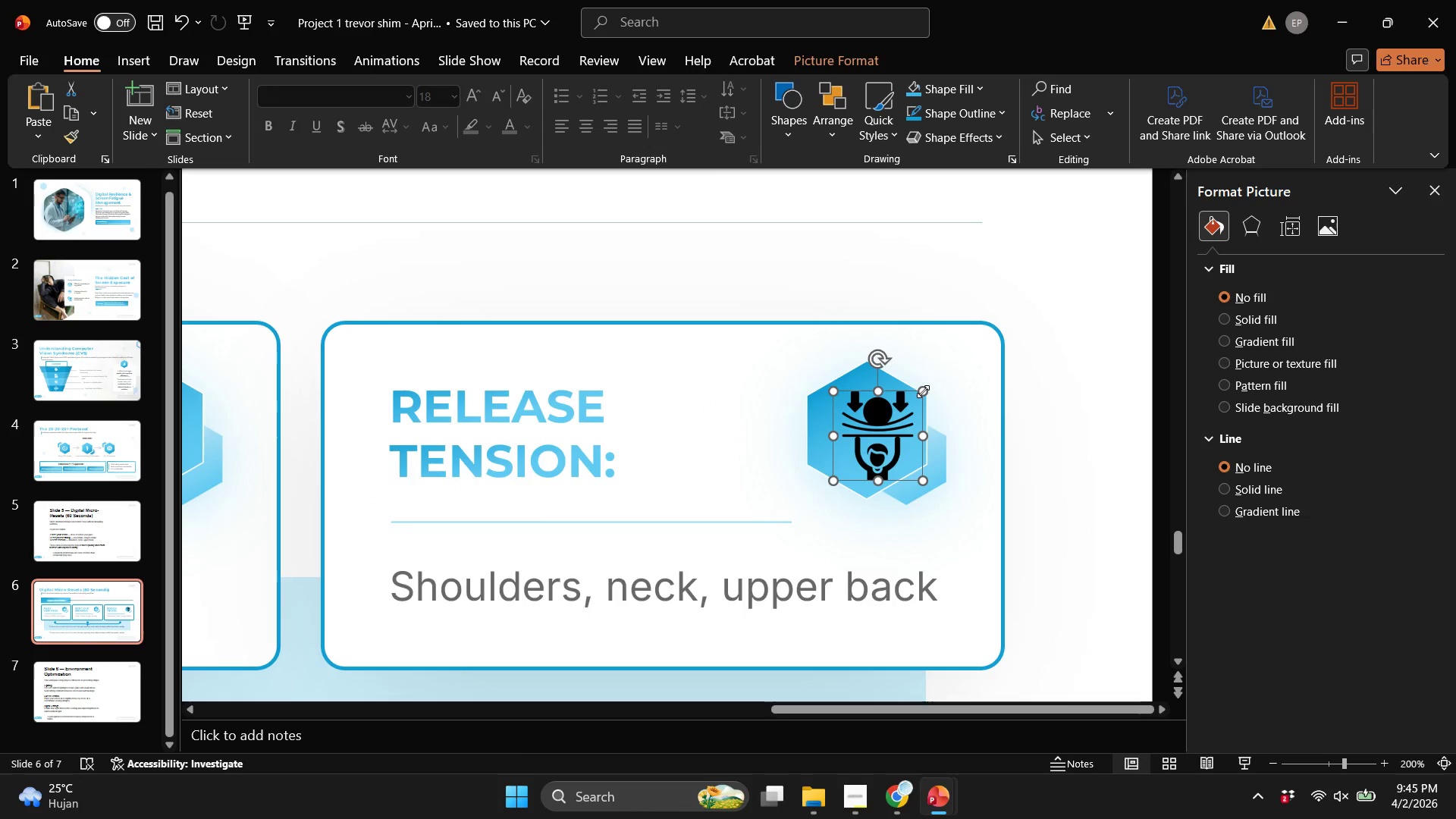 
hold_key(key=ShiftLeft, duration=3.55)
left_click_drag(start_coordinate=[923, 391], to_coordinate=[911, 416])
 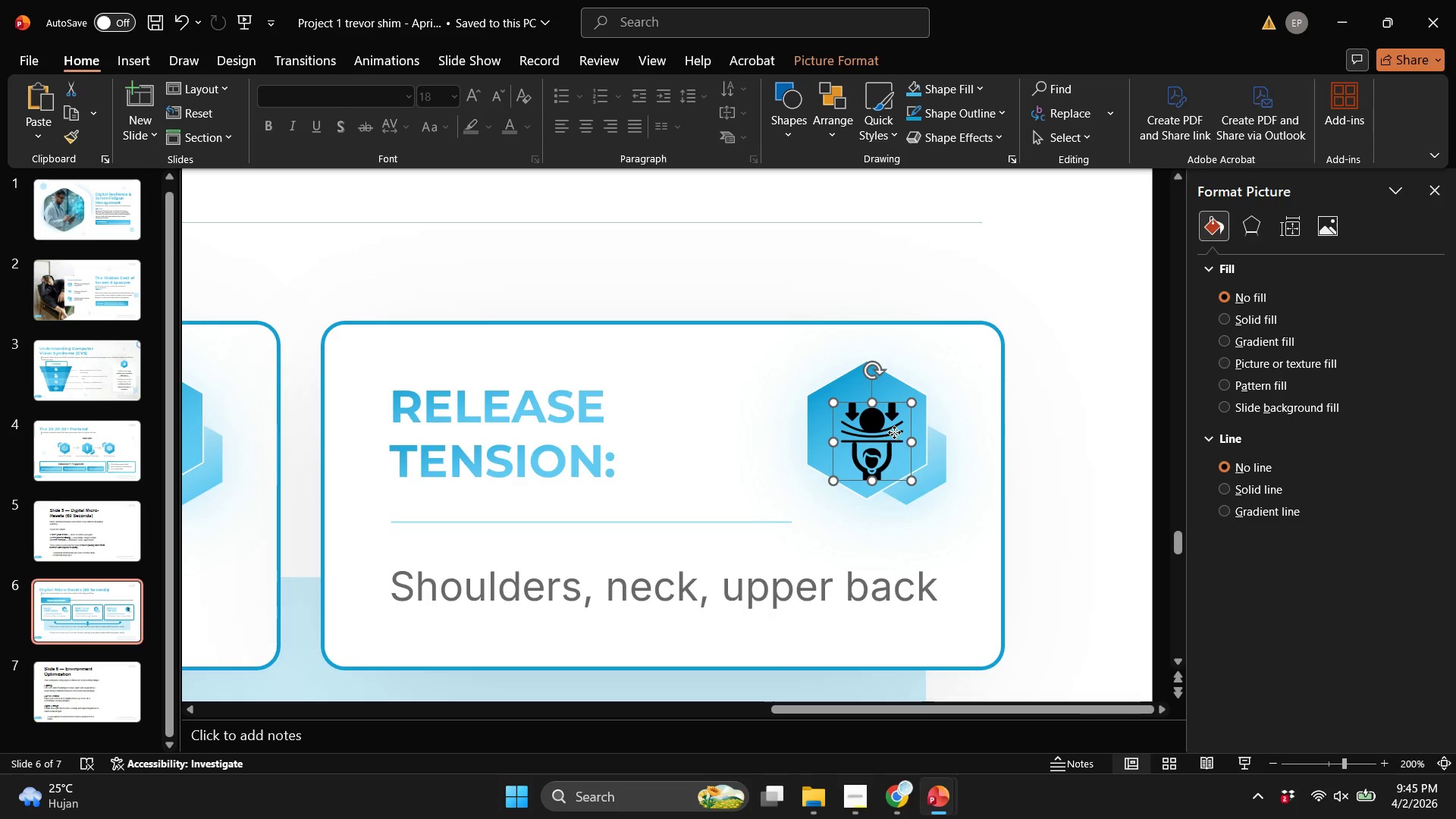 
left_click_drag(start_coordinate=[894, 432], to_coordinate=[893, 423])
 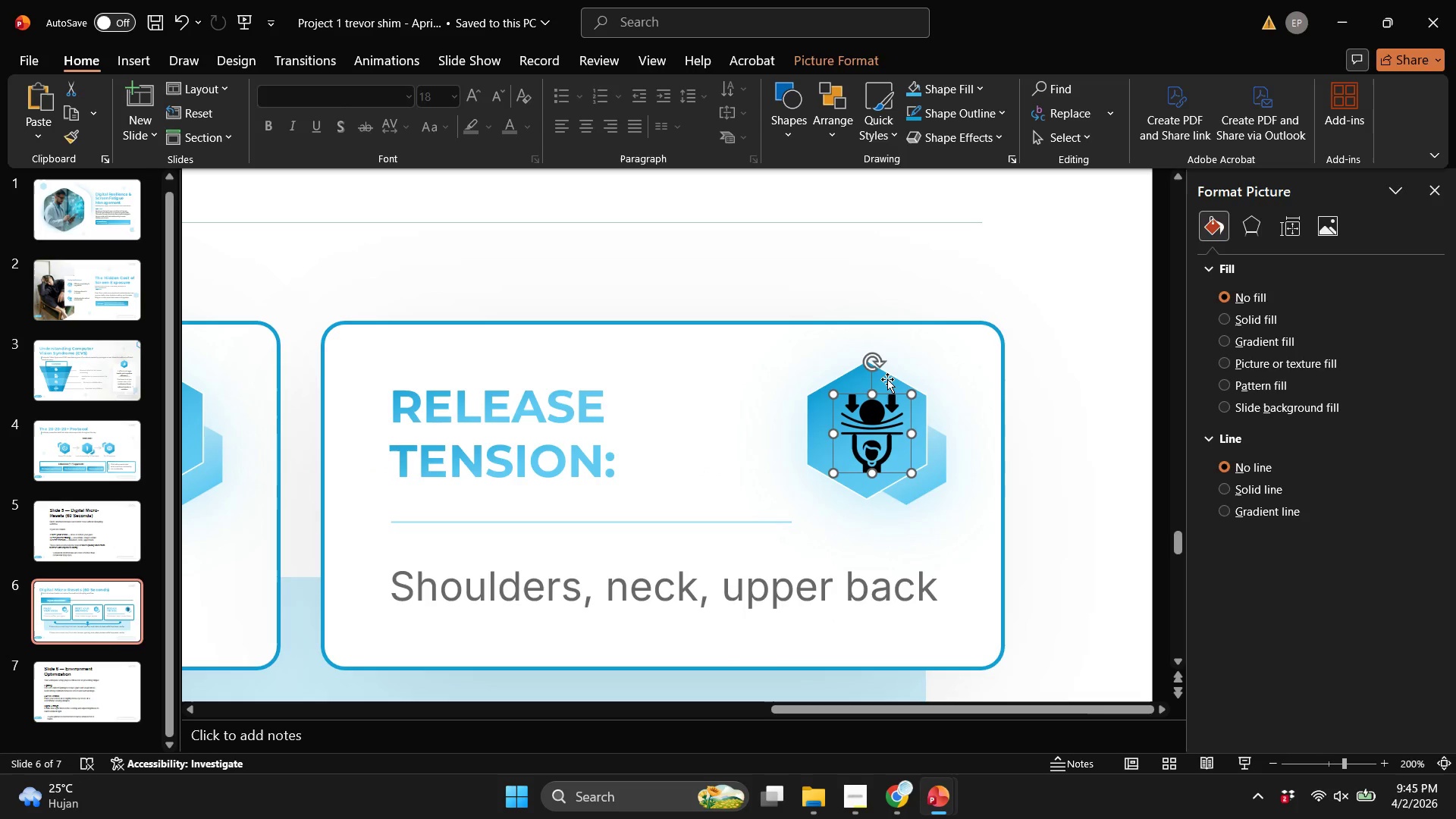 
hold_key(key=ShiftLeft, duration=0.39)
left_click([887, 379])
 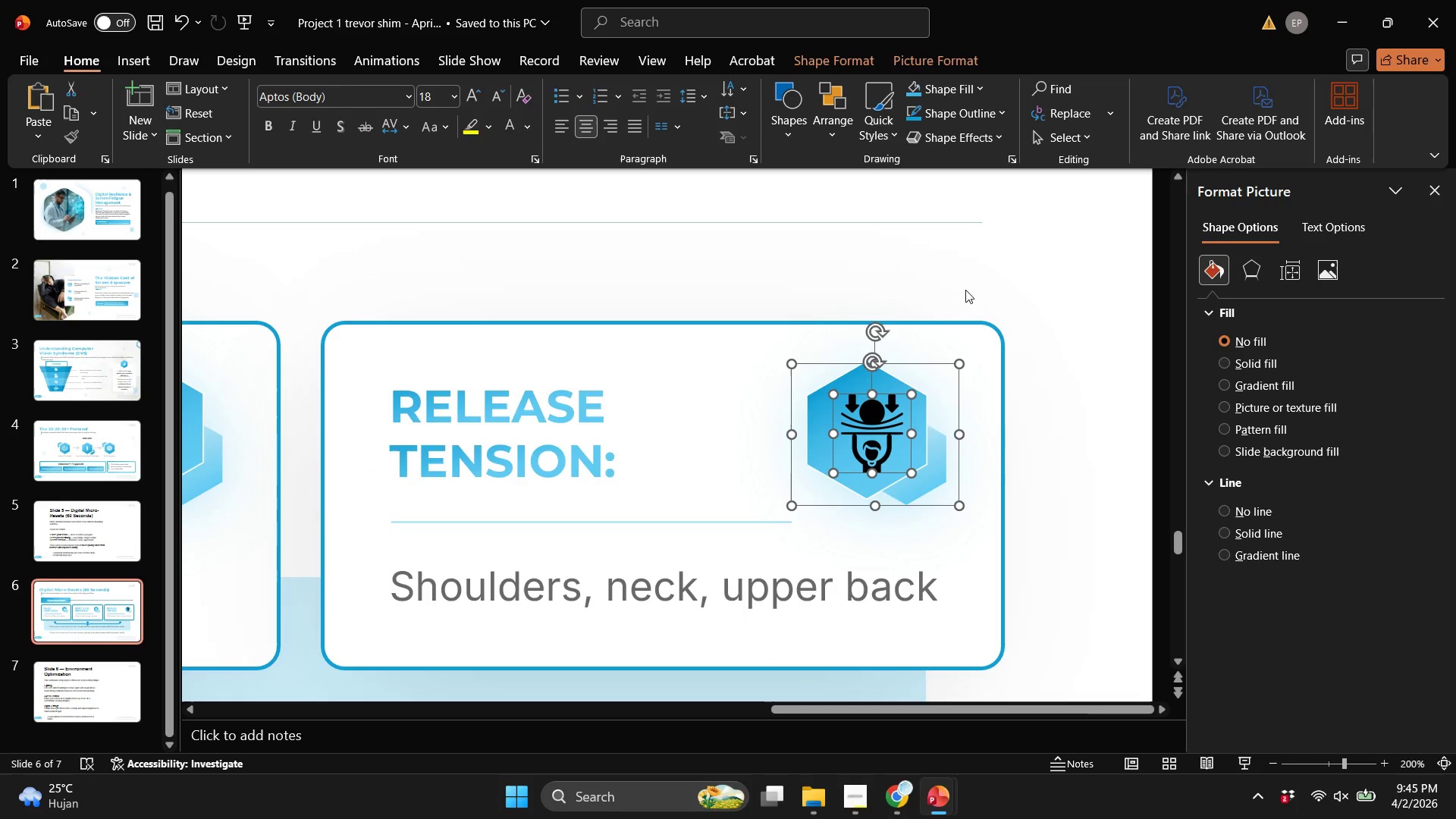 
key(Control+Shift+G)
 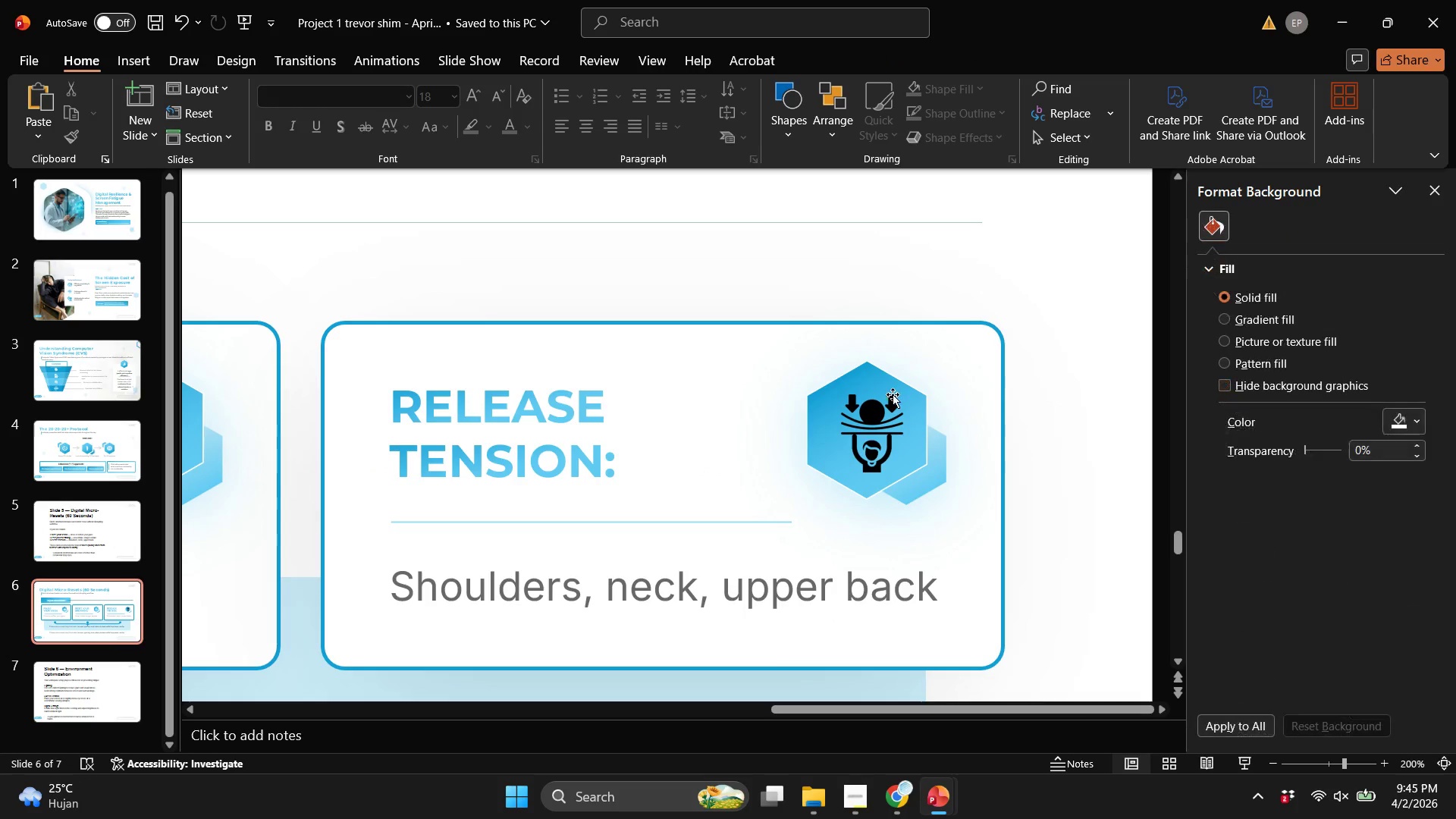 
double_click([891, 394])
 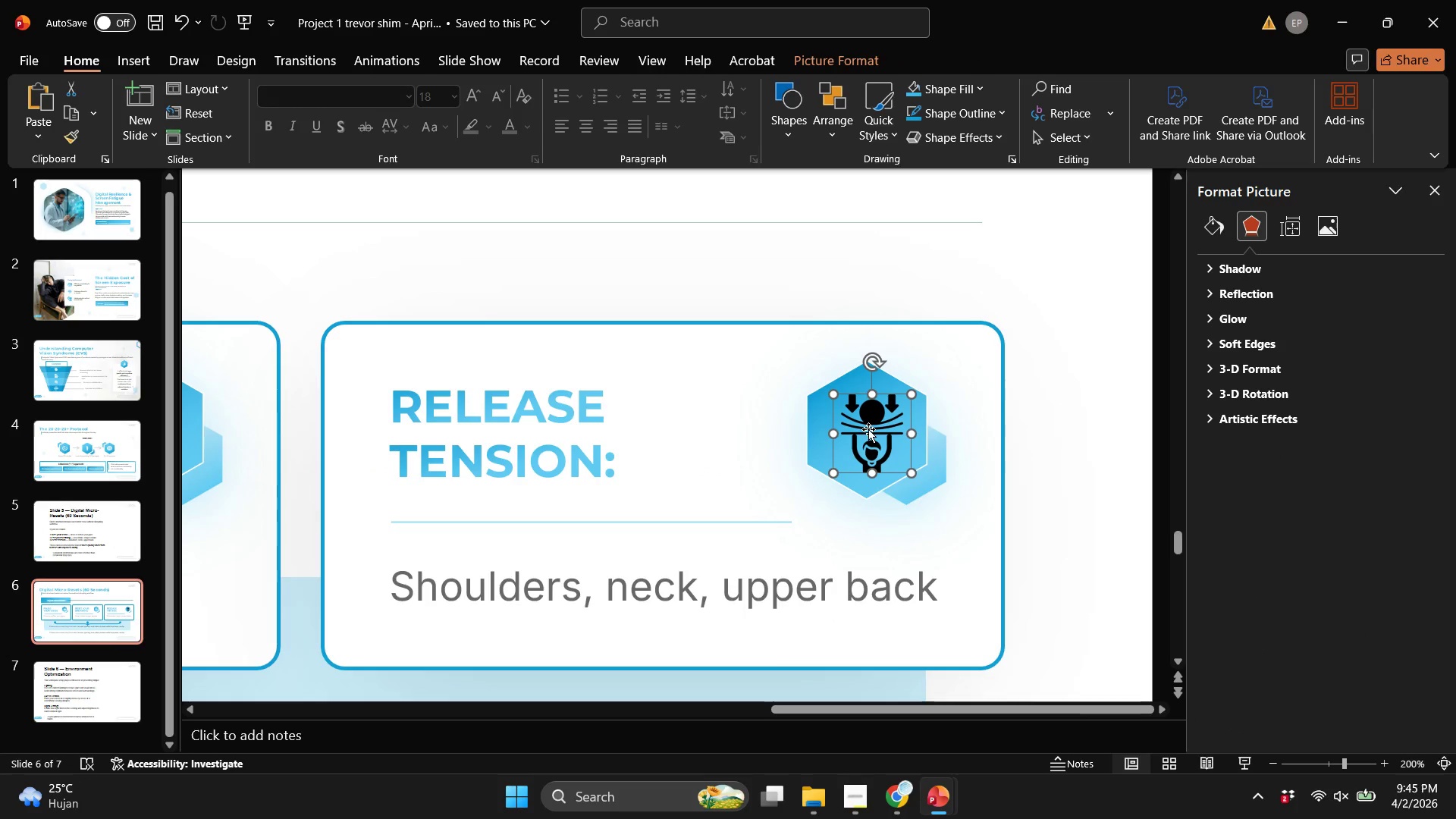 
left_click_drag(start_coordinate=[868, 429], to_coordinate=[864, 429])
 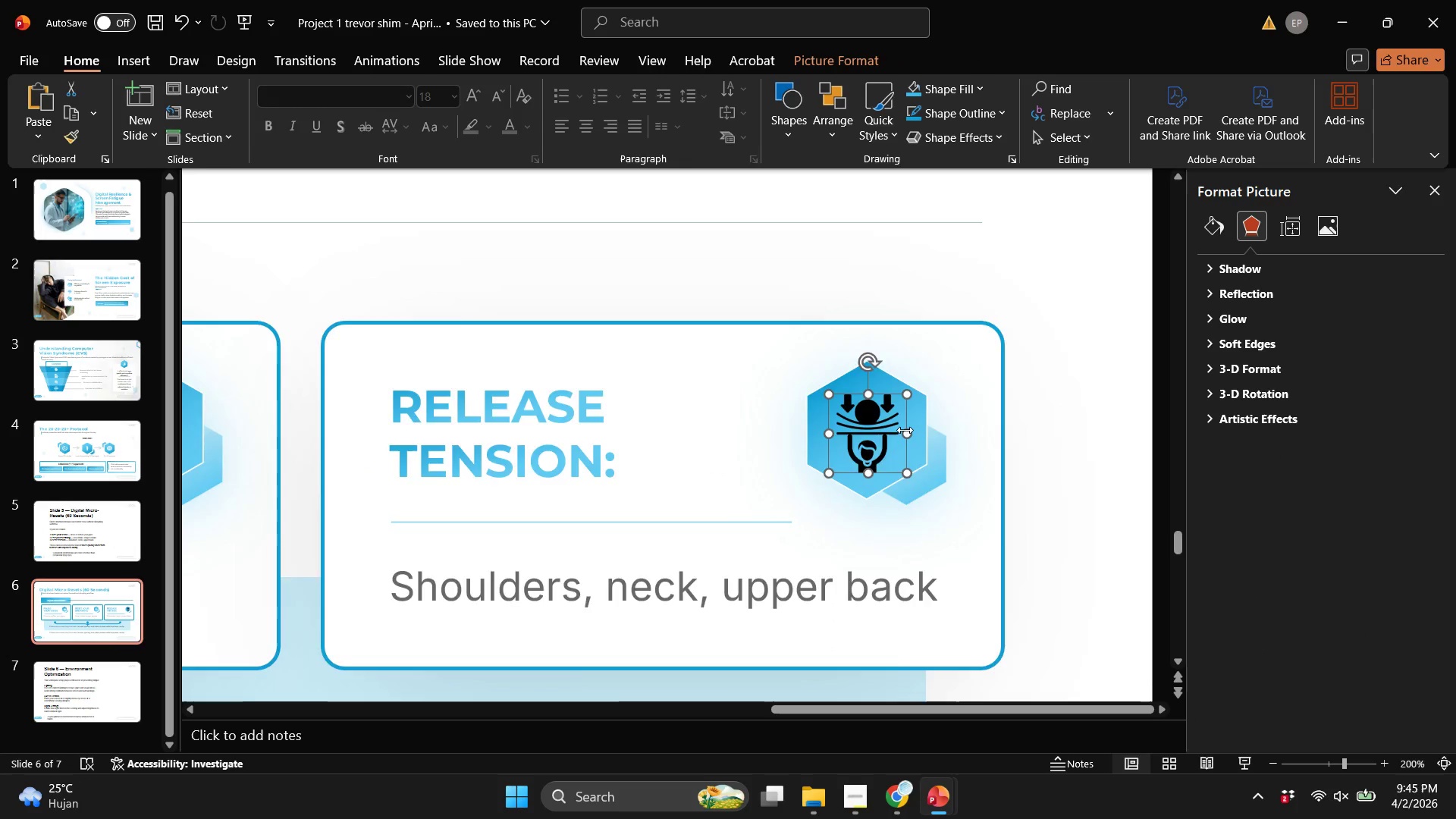 
hold_key(key=ControlLeft, duration=0.34)
scroll: coordinate [905, 430], scroll_direction: down, amount: 1.0
 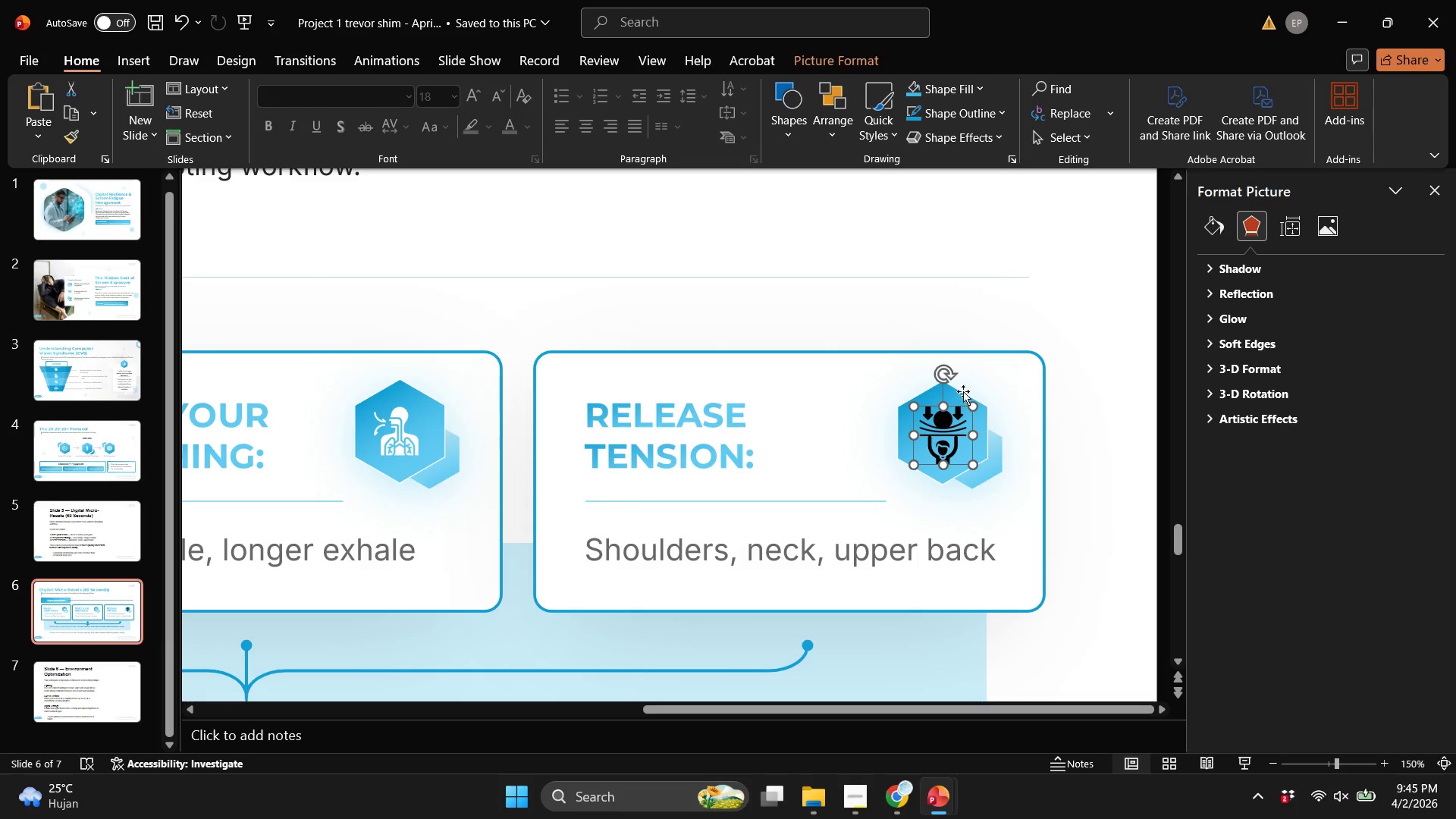 
hold_key(key=ShiftLeft, duration=0.38)
left_click([956, 391])
 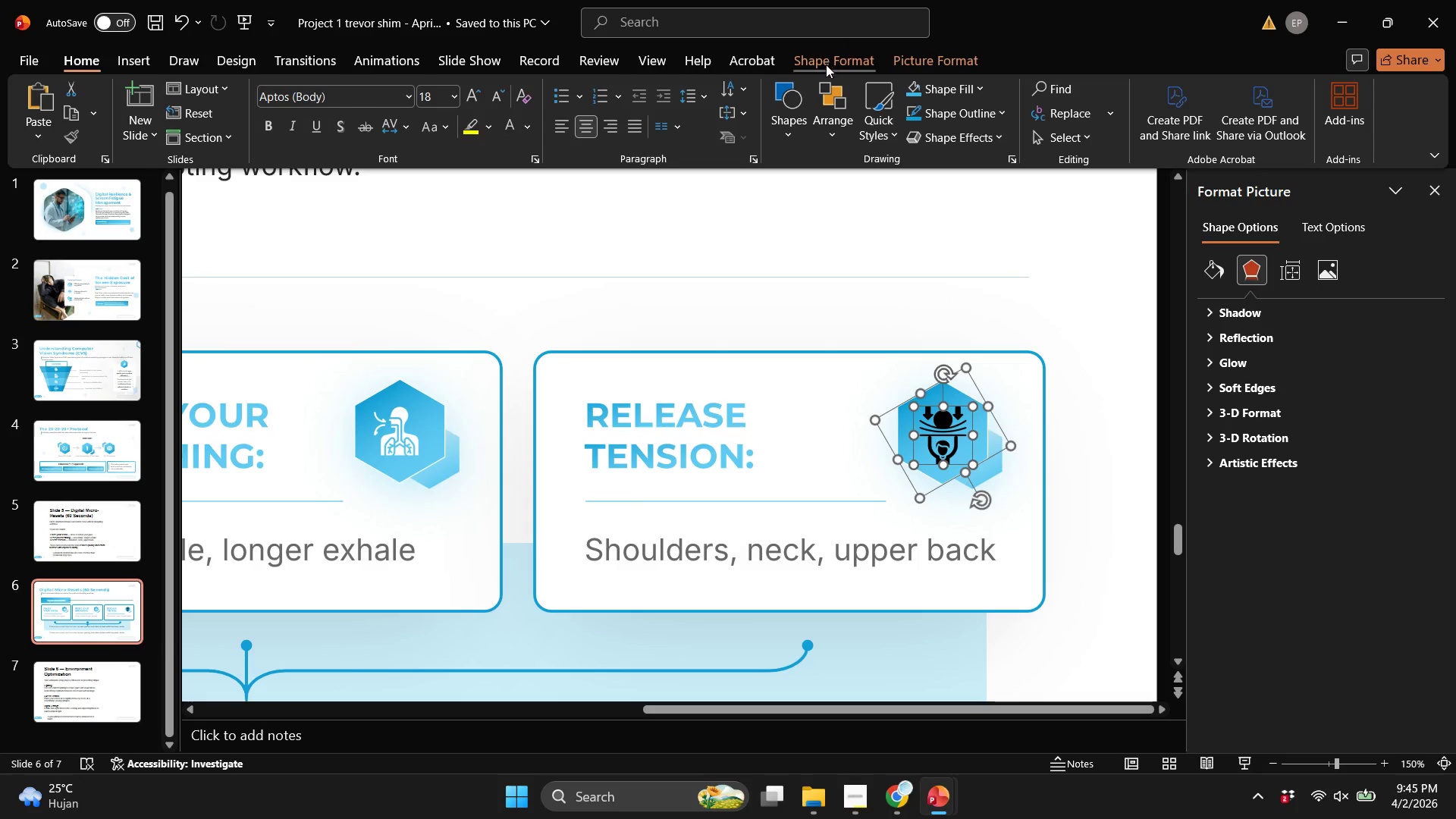 
left_click([826, 64])
 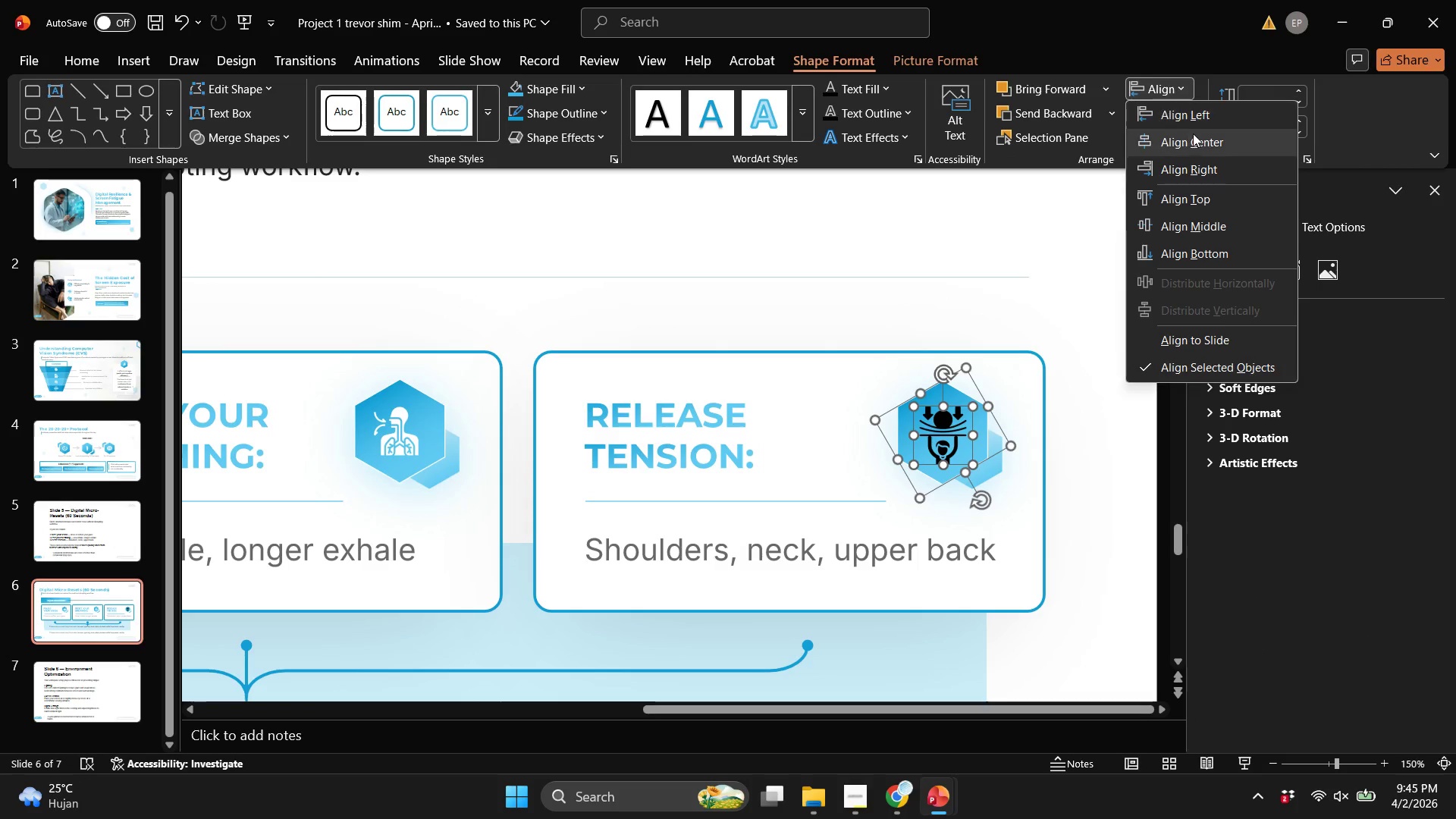 
double_click([1194, 138])
 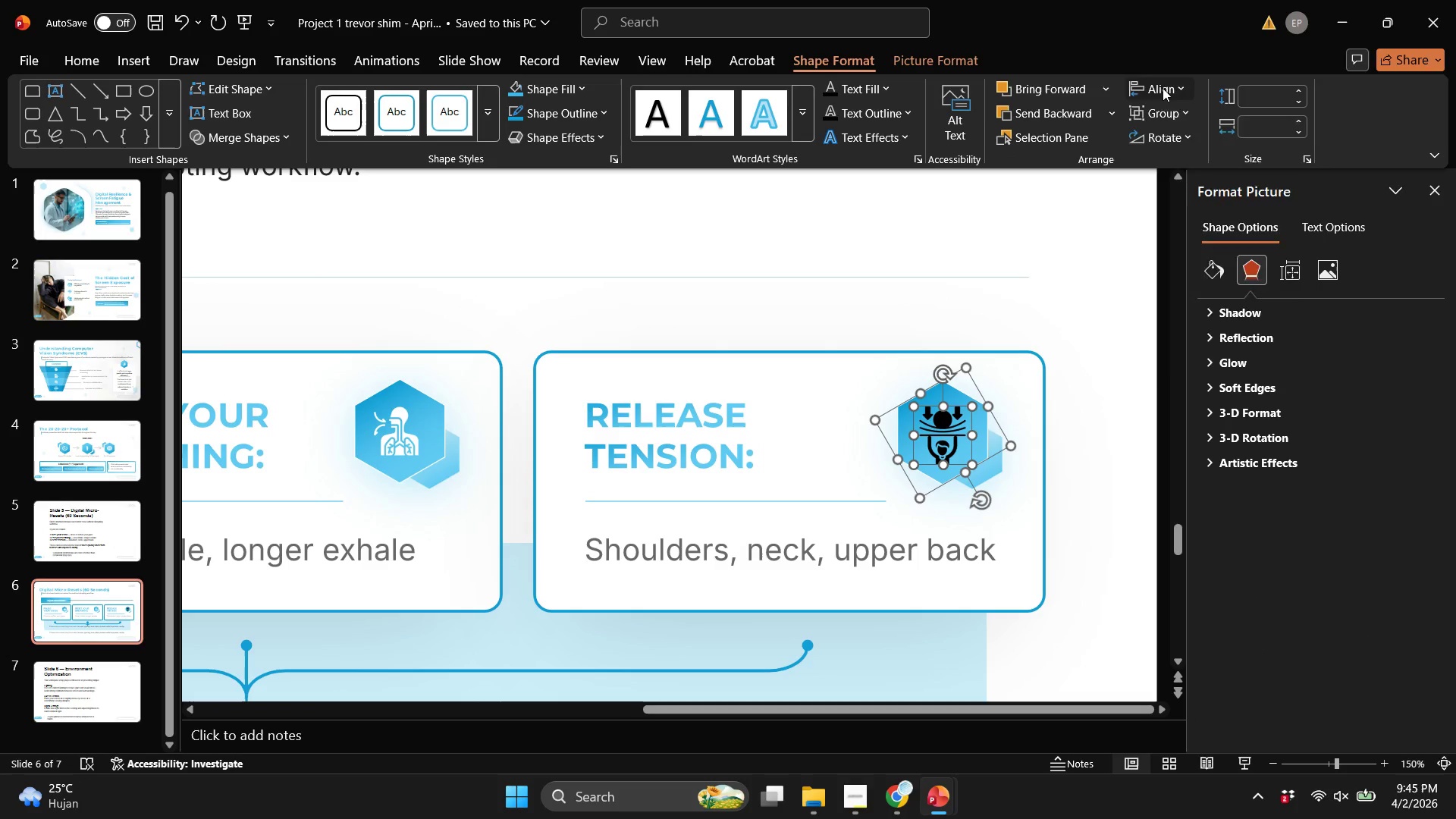 
triple_click([1163, 88])
 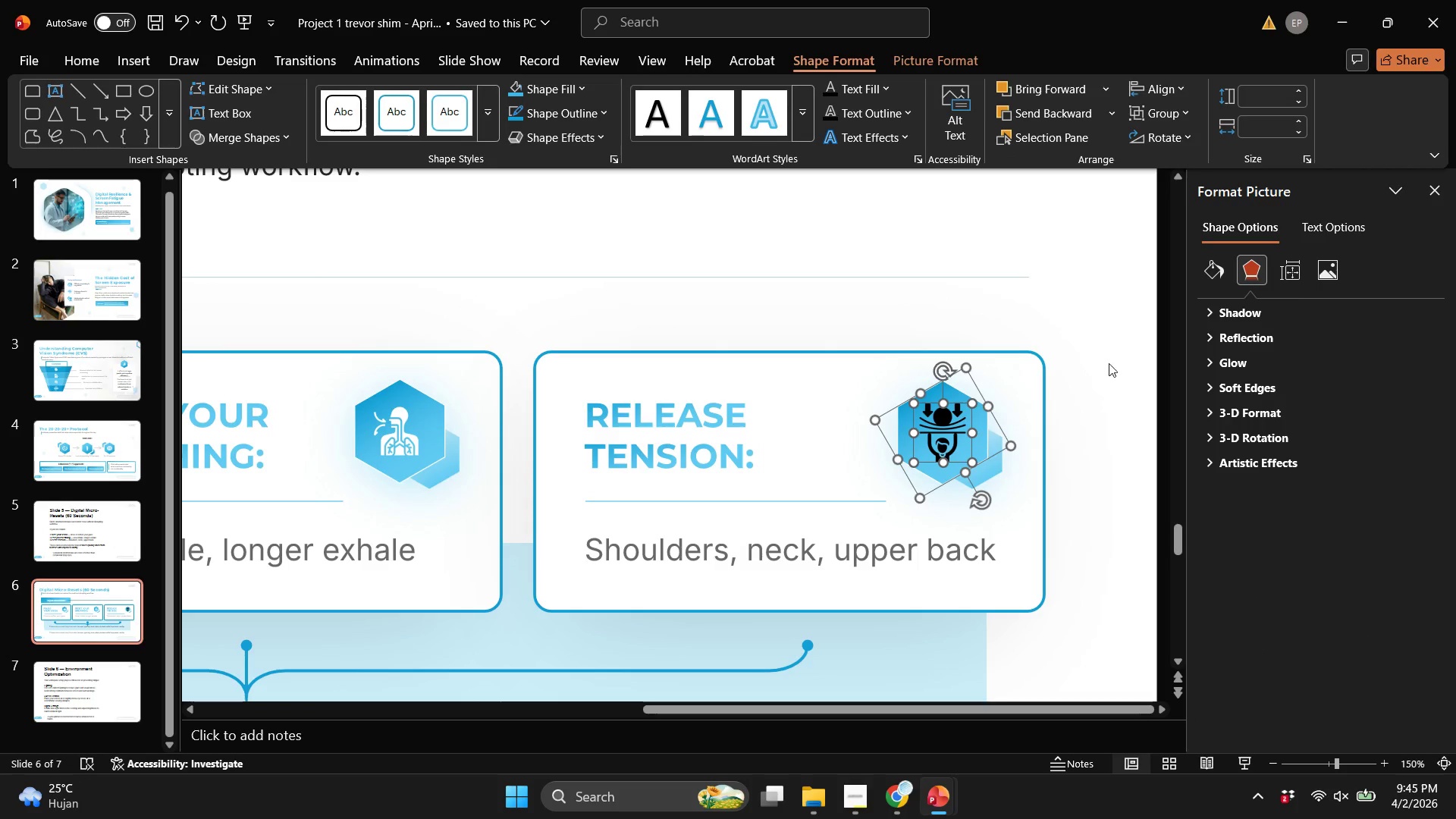 
double_click([1115, 397])
 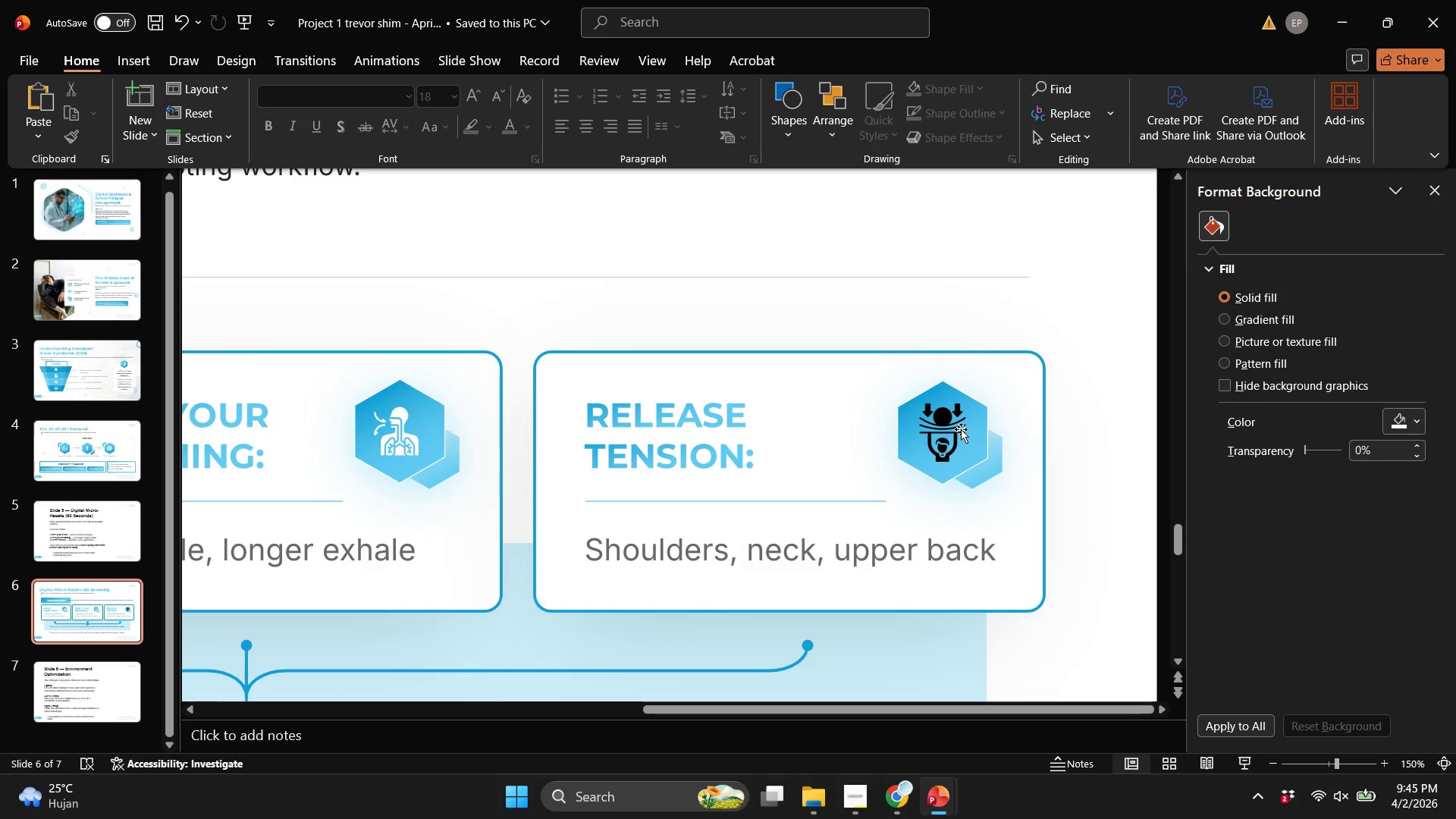 
left_click_drag(start_coordinate=[961, 428], to_coordinate=[916, 408])
 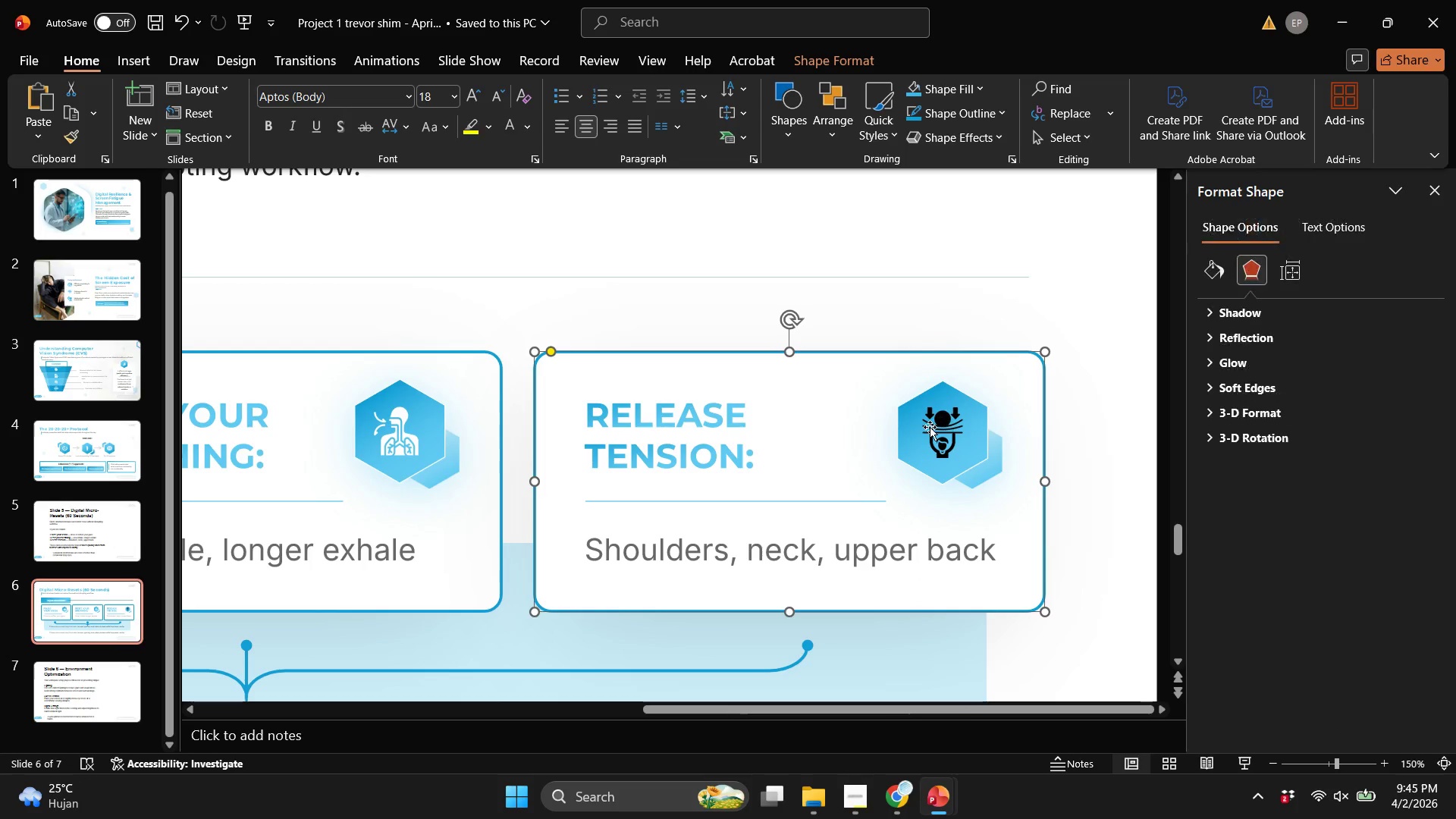 
hold_key(key=ControlLeft, duration=1.3)
 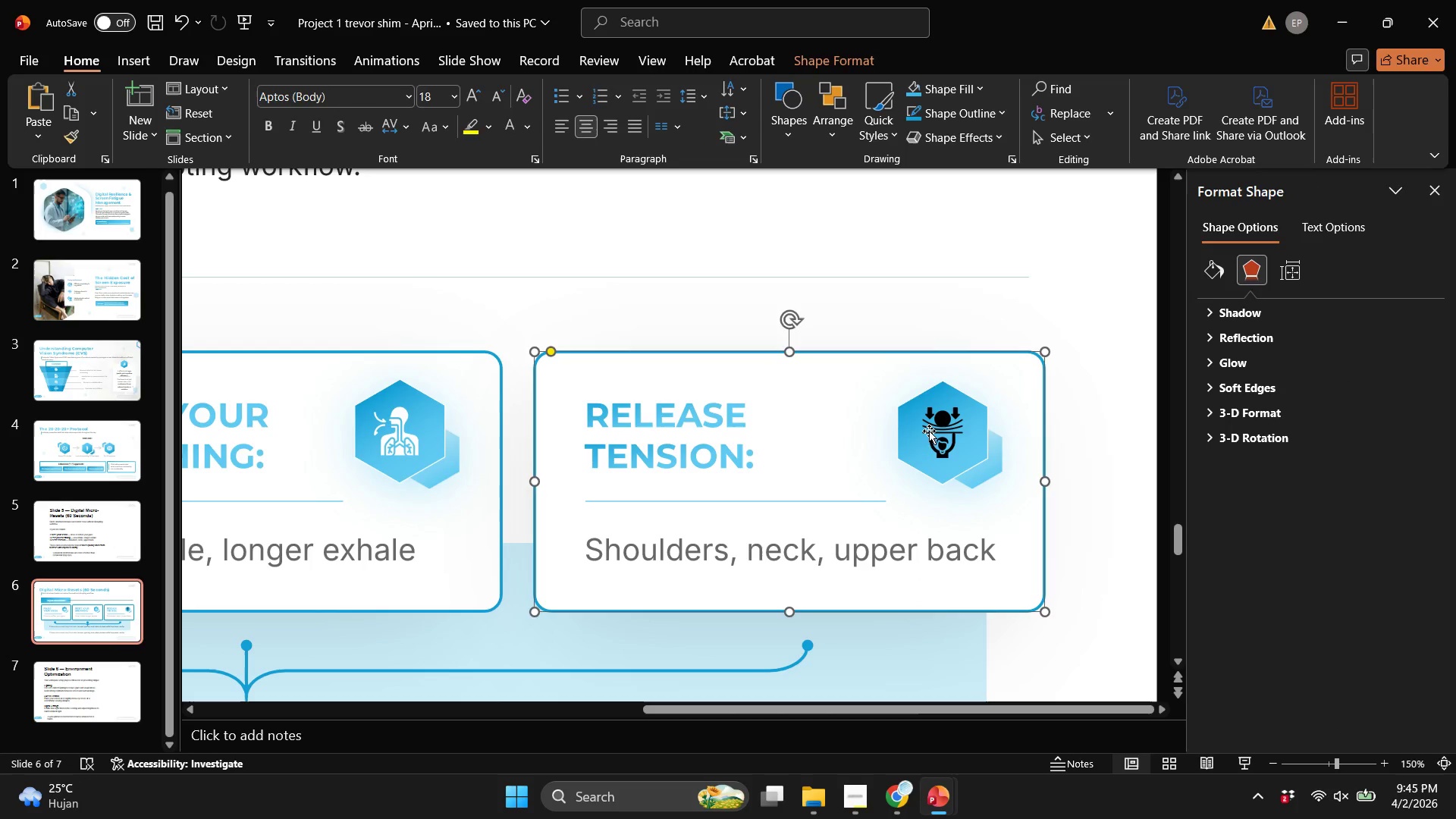 
hold_key(key=ShiftLeft, duration=1.3)
 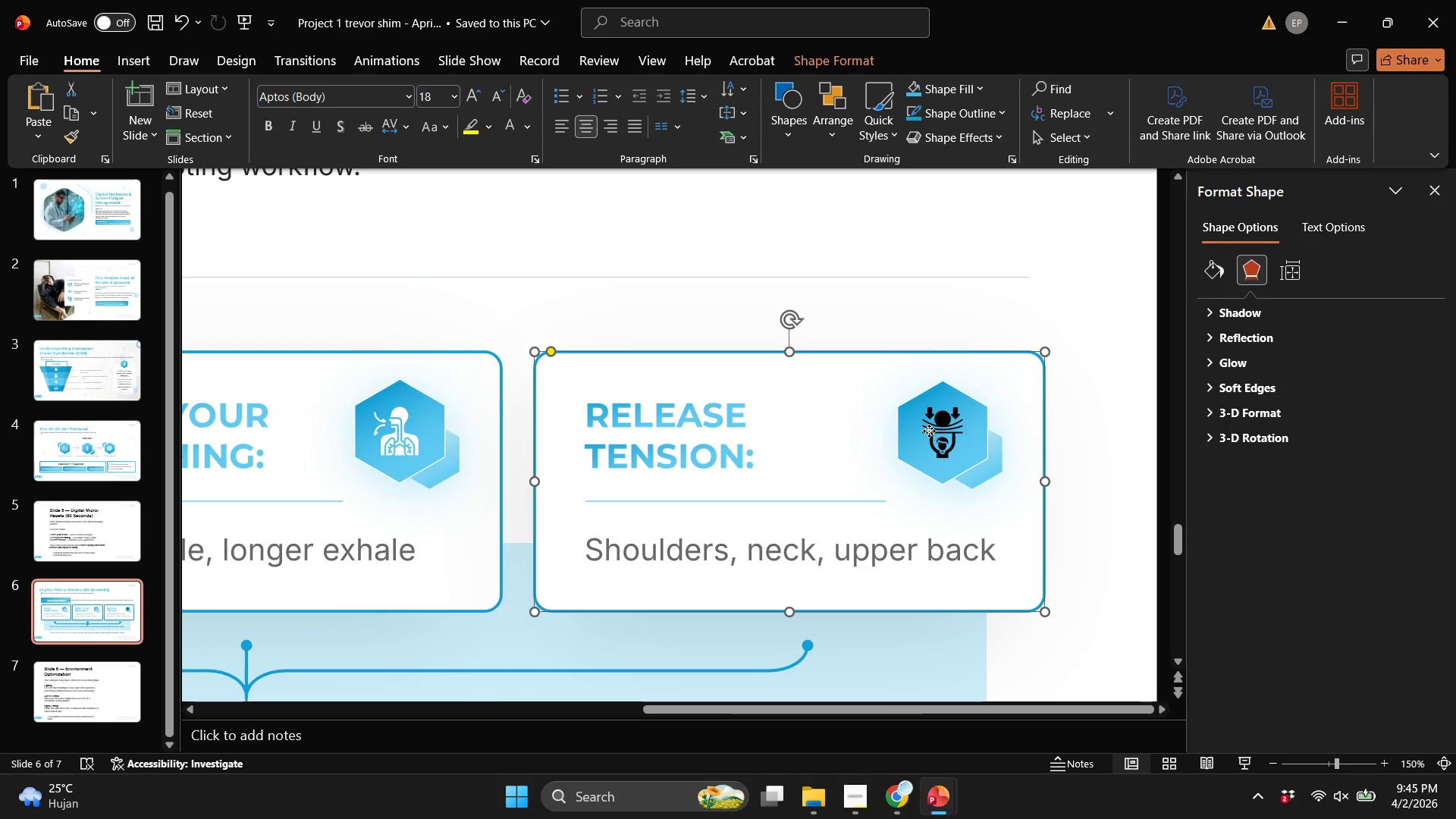 
double_click([929, 431])
 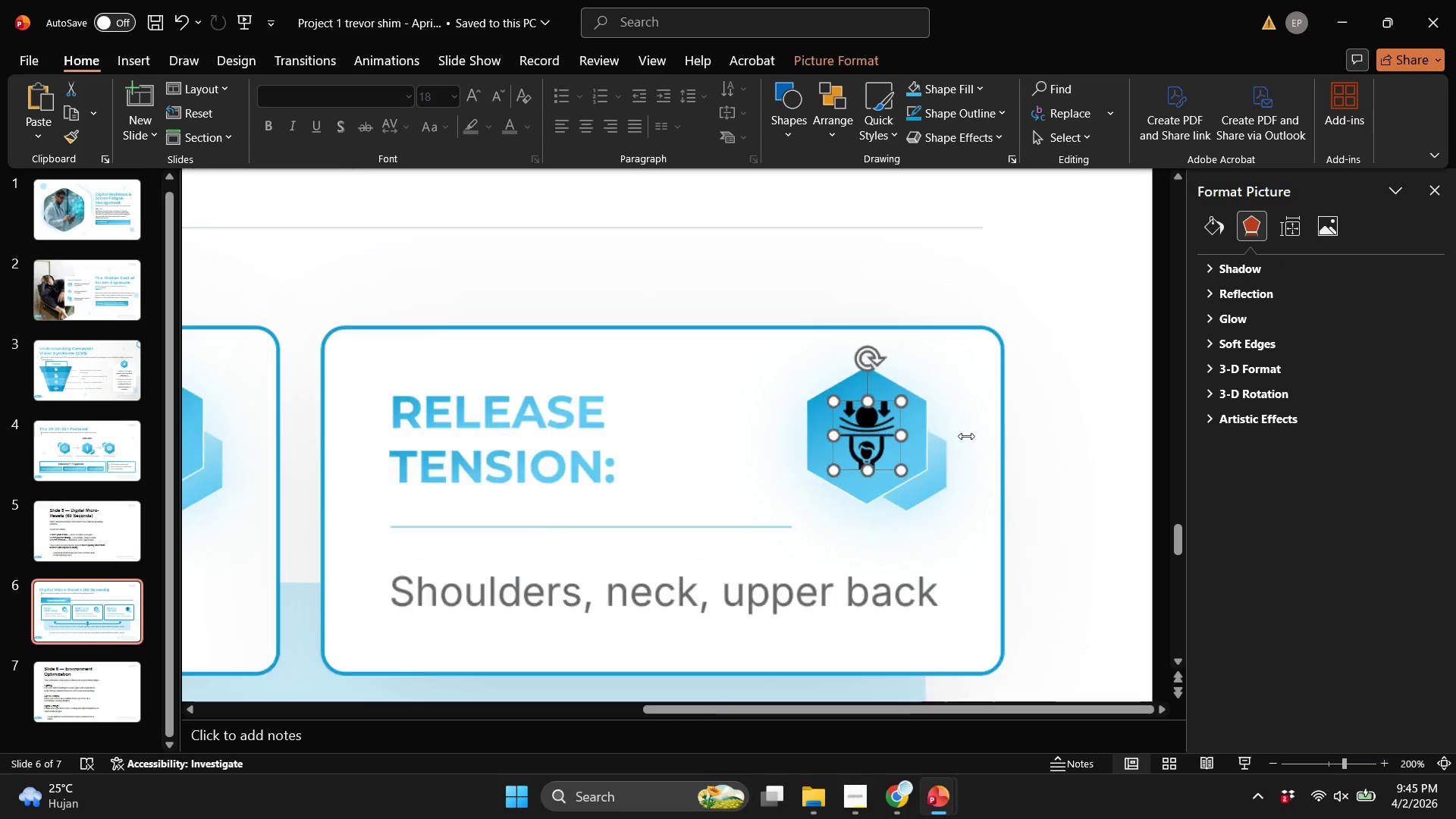 
hold_key(key=ControlLeft, duration=0.31)
scroll: coordinate [966, 436], scroll_direction: up, amount: 3.0
 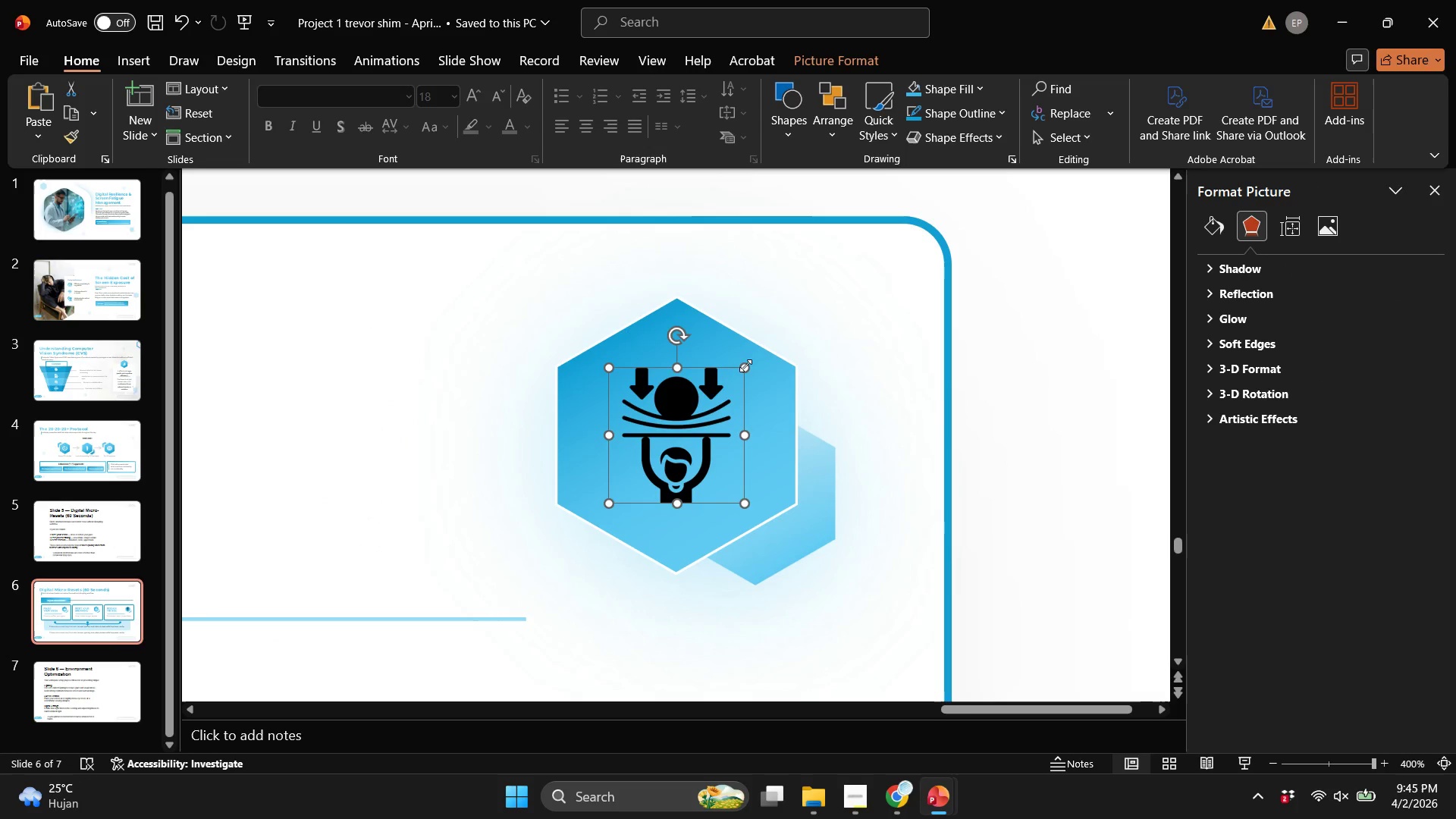 
left_click_drag(start_coordinate=[745, 366], to_coordinate=[749, 366])
 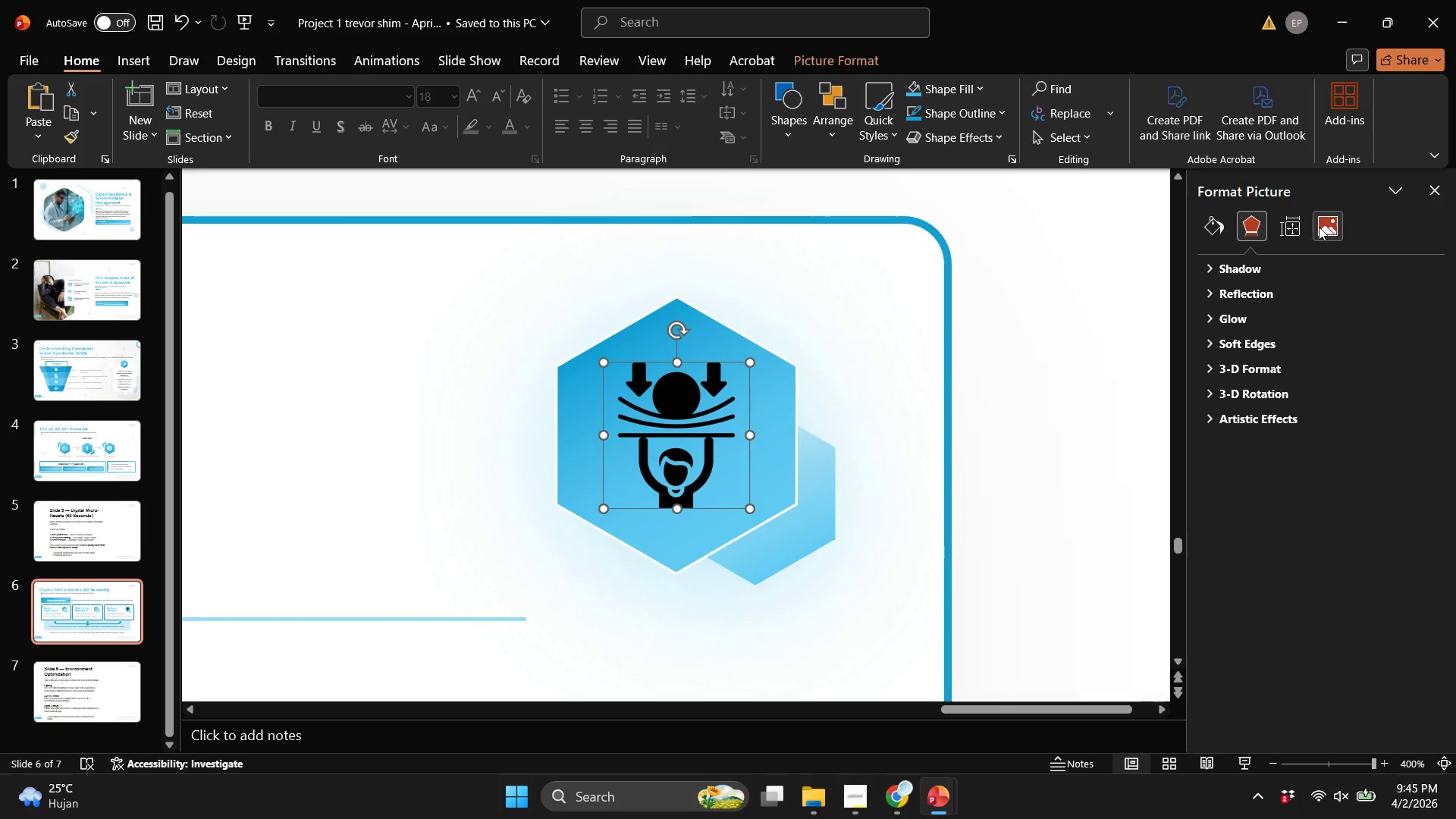 
hold_key(key=ControlLeft, duration=2.23)
 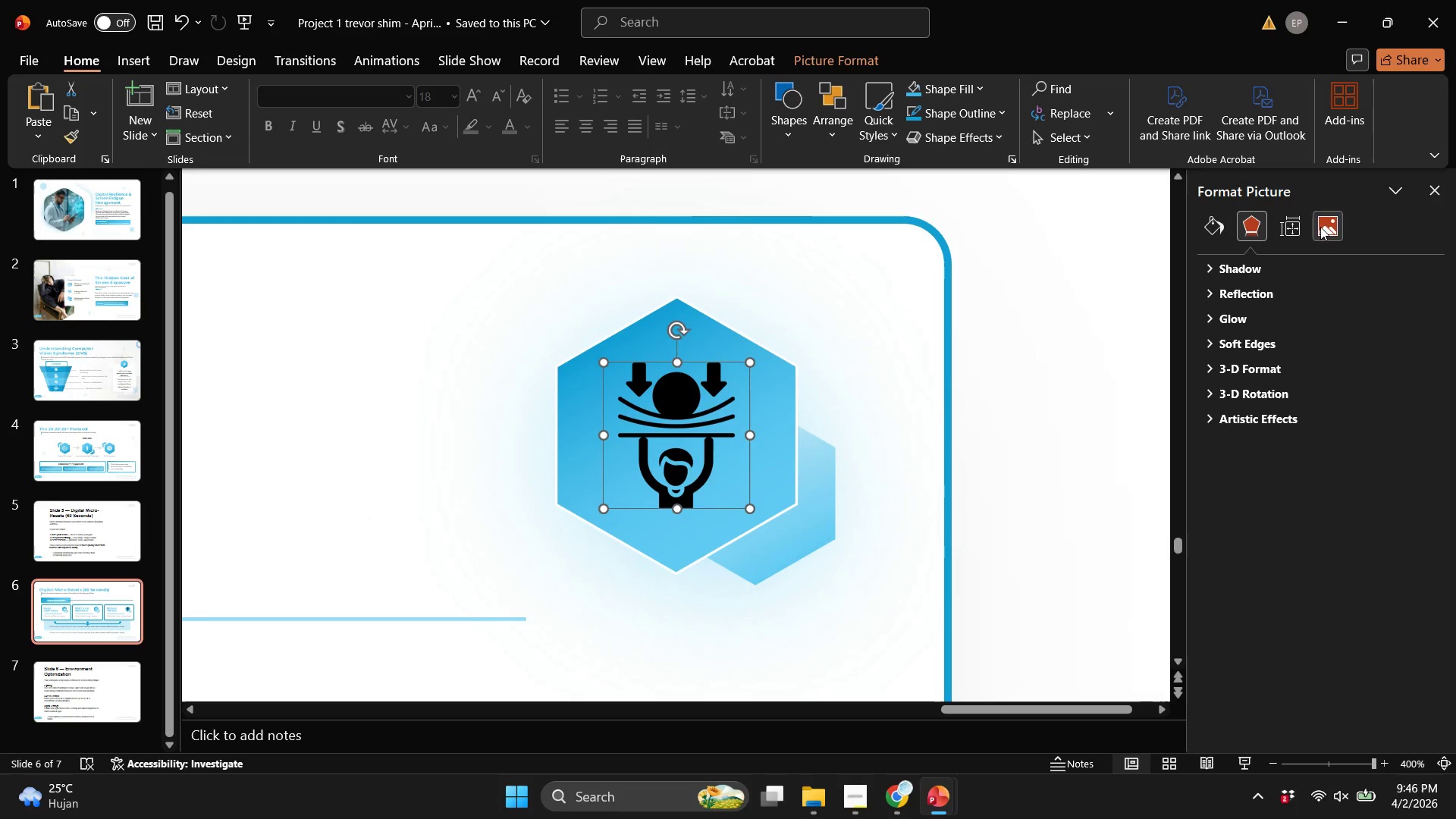 
hold_key(key=ShiftLeft, duration=2.2)
 